 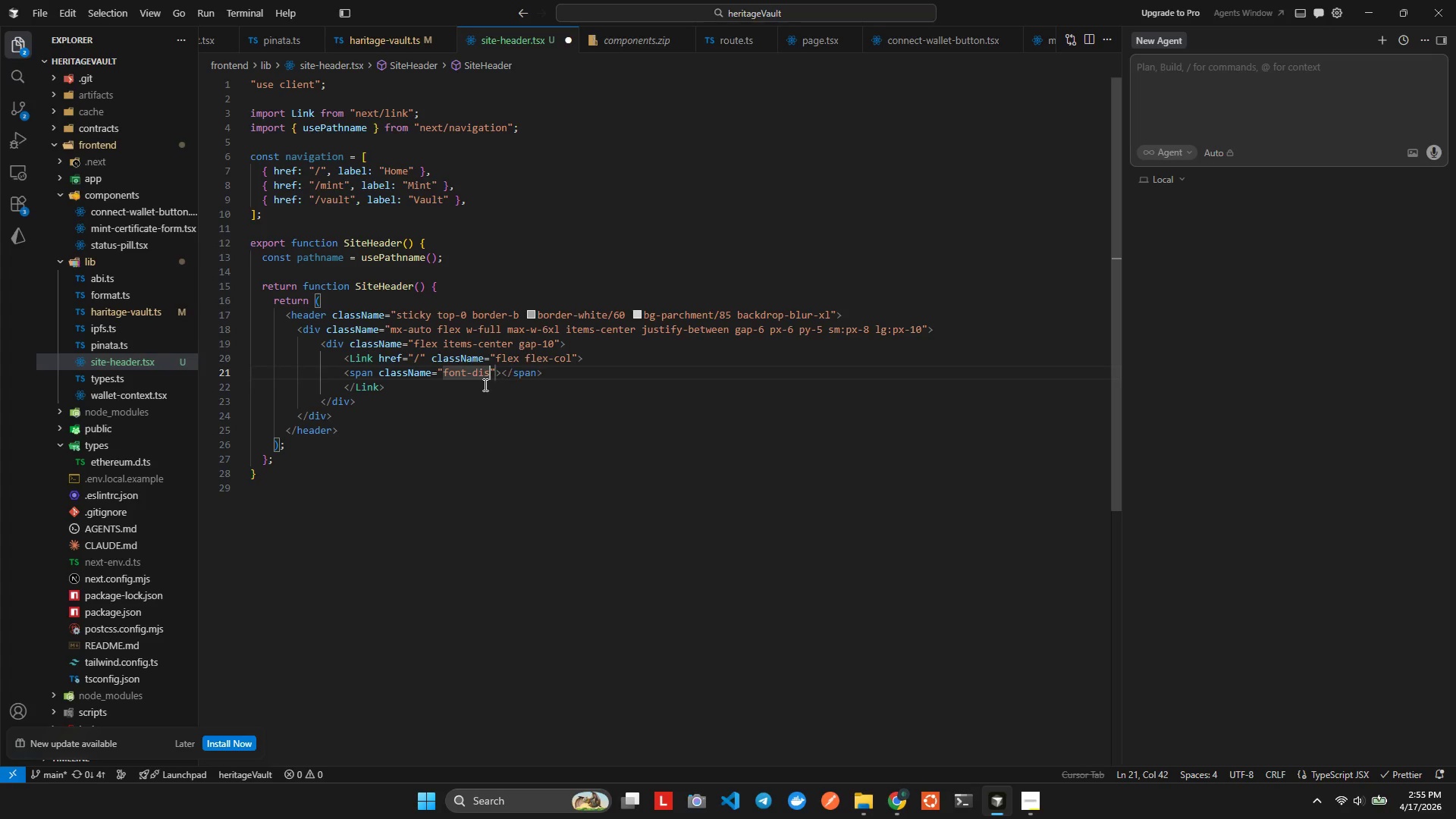 
key(Control+Space)
 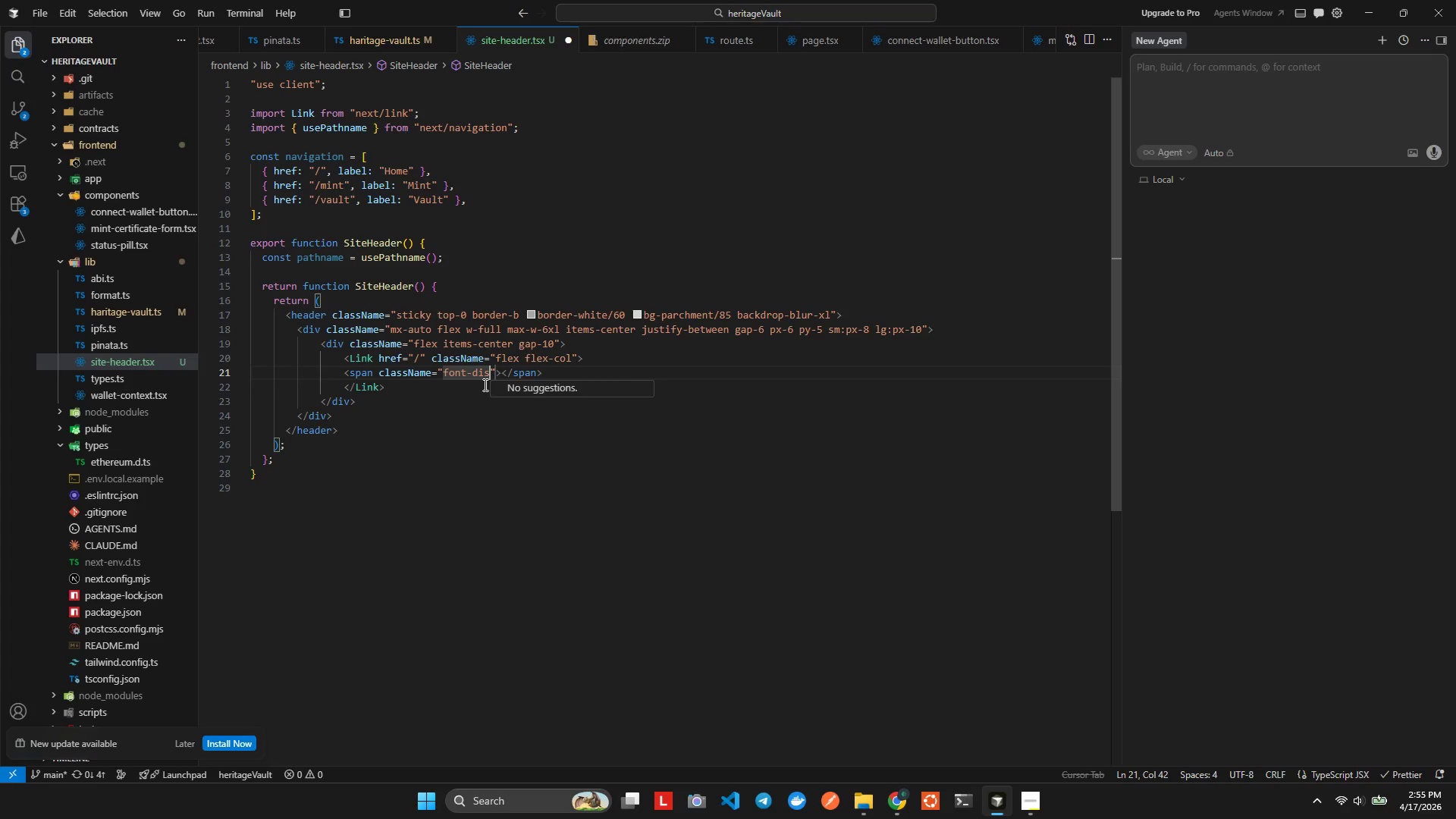 
key(Backspace)
 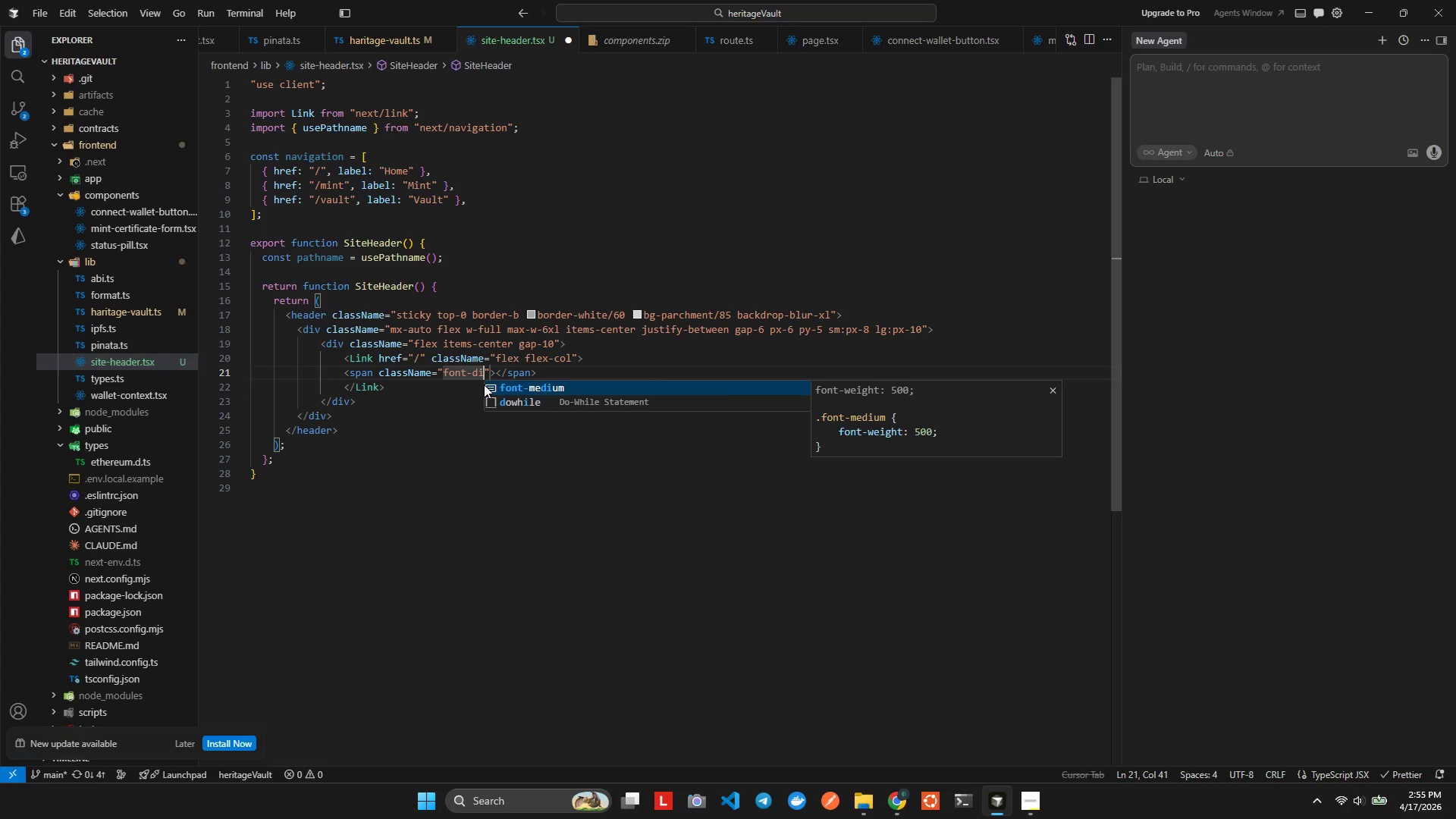 
key(Backspace)
 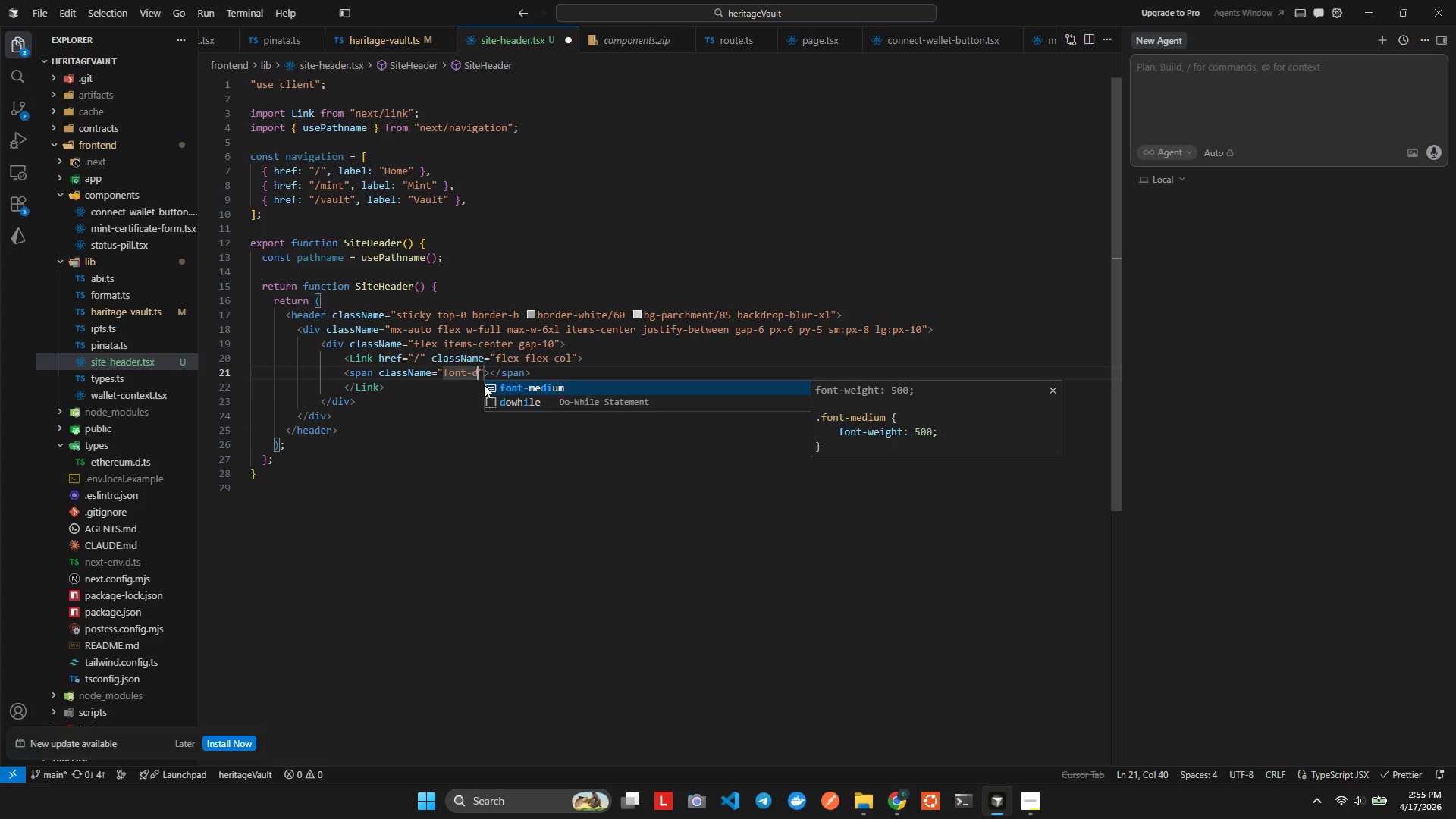 
key(Backspace)
 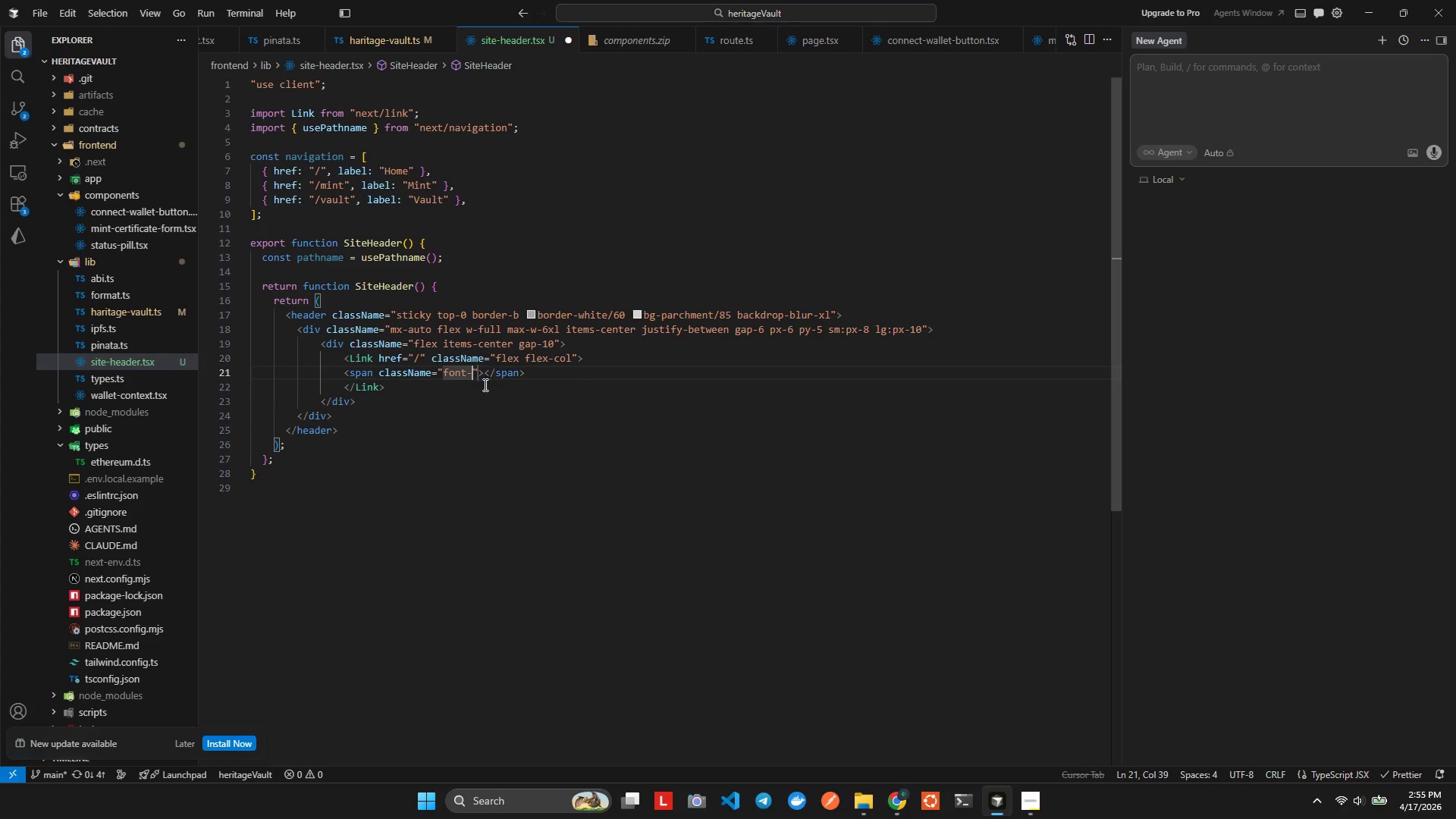 
key(Backspace)
 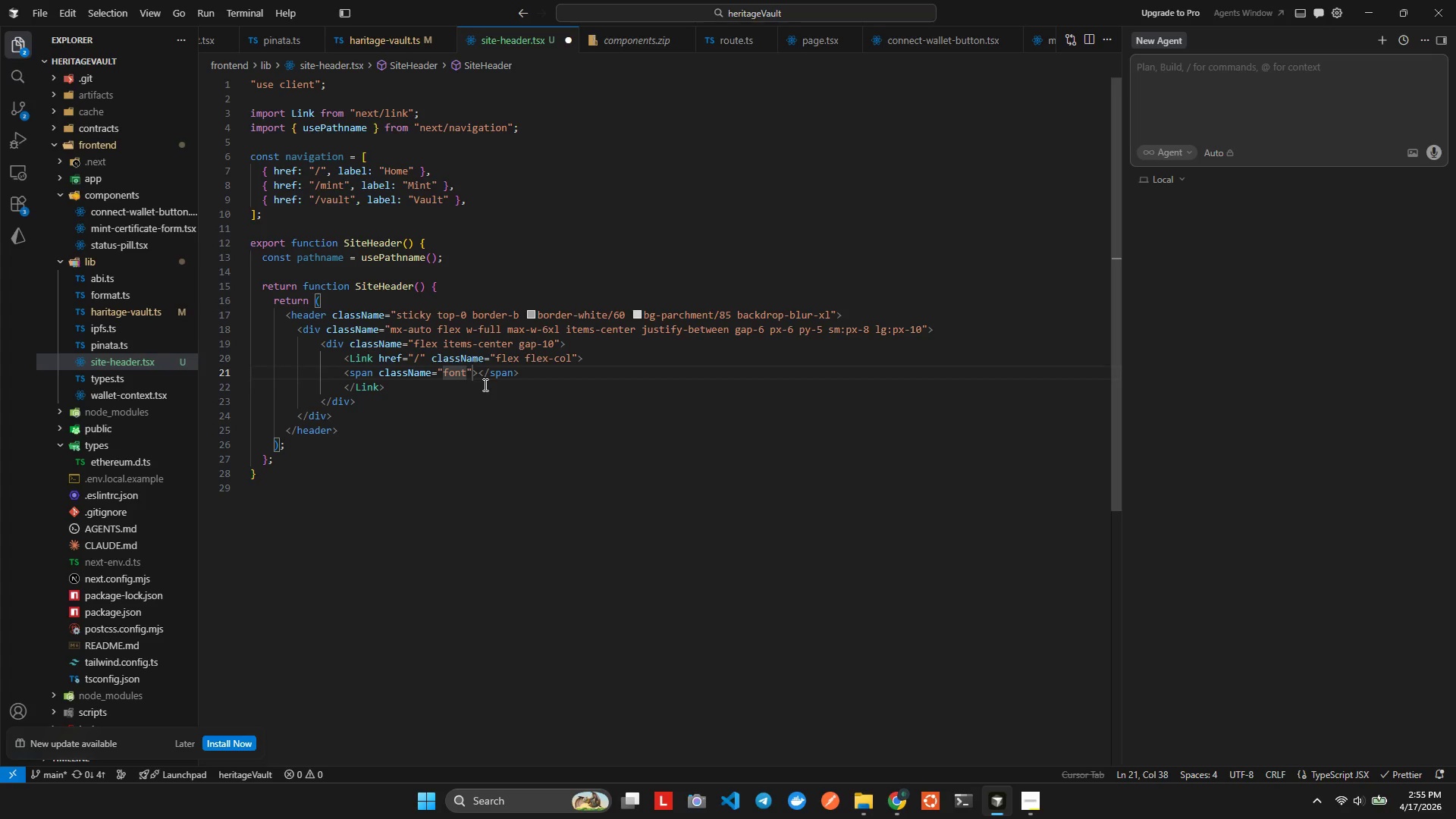 
wait(10.66)
 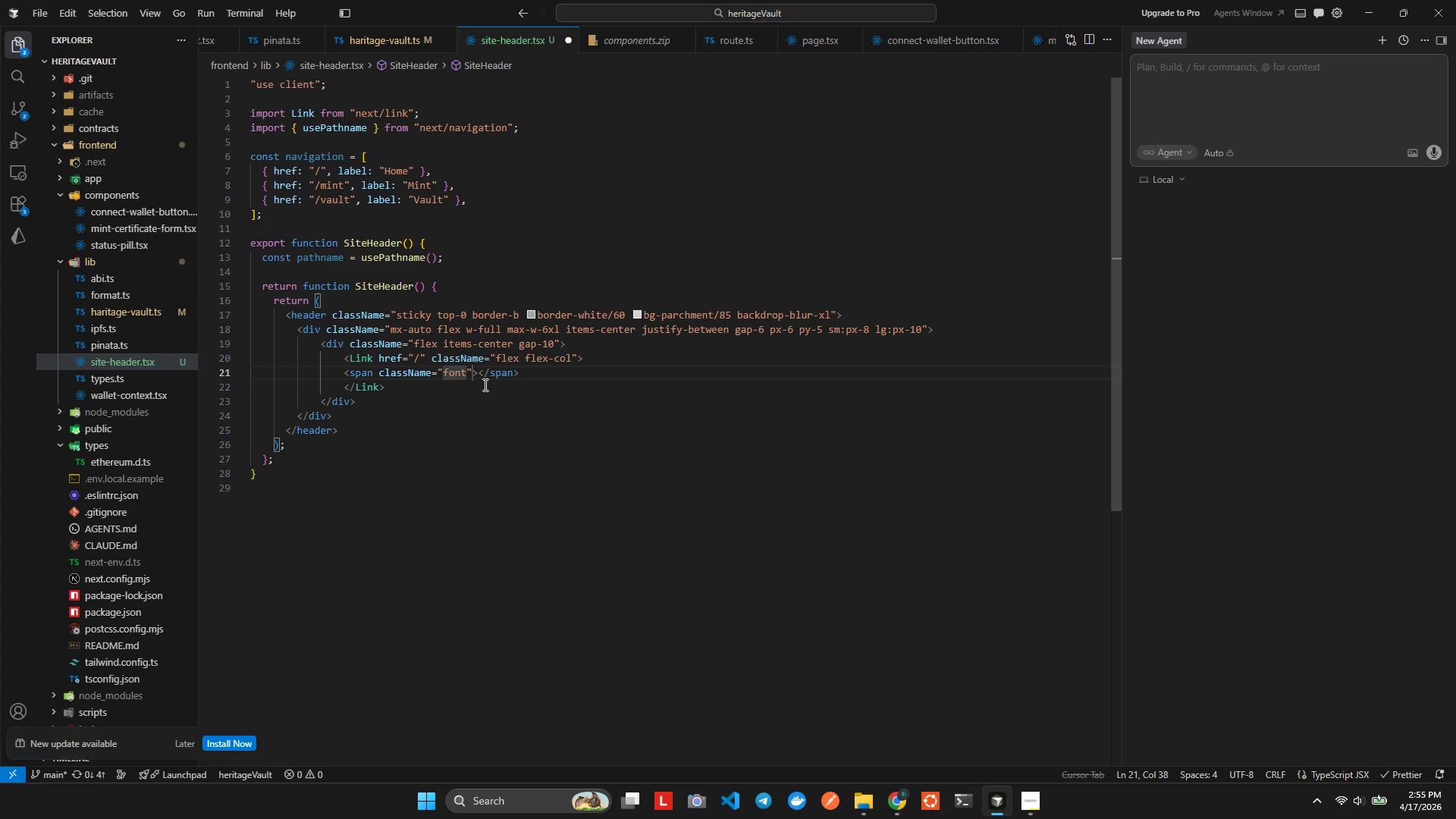 
key(Control+ControlLeft)
 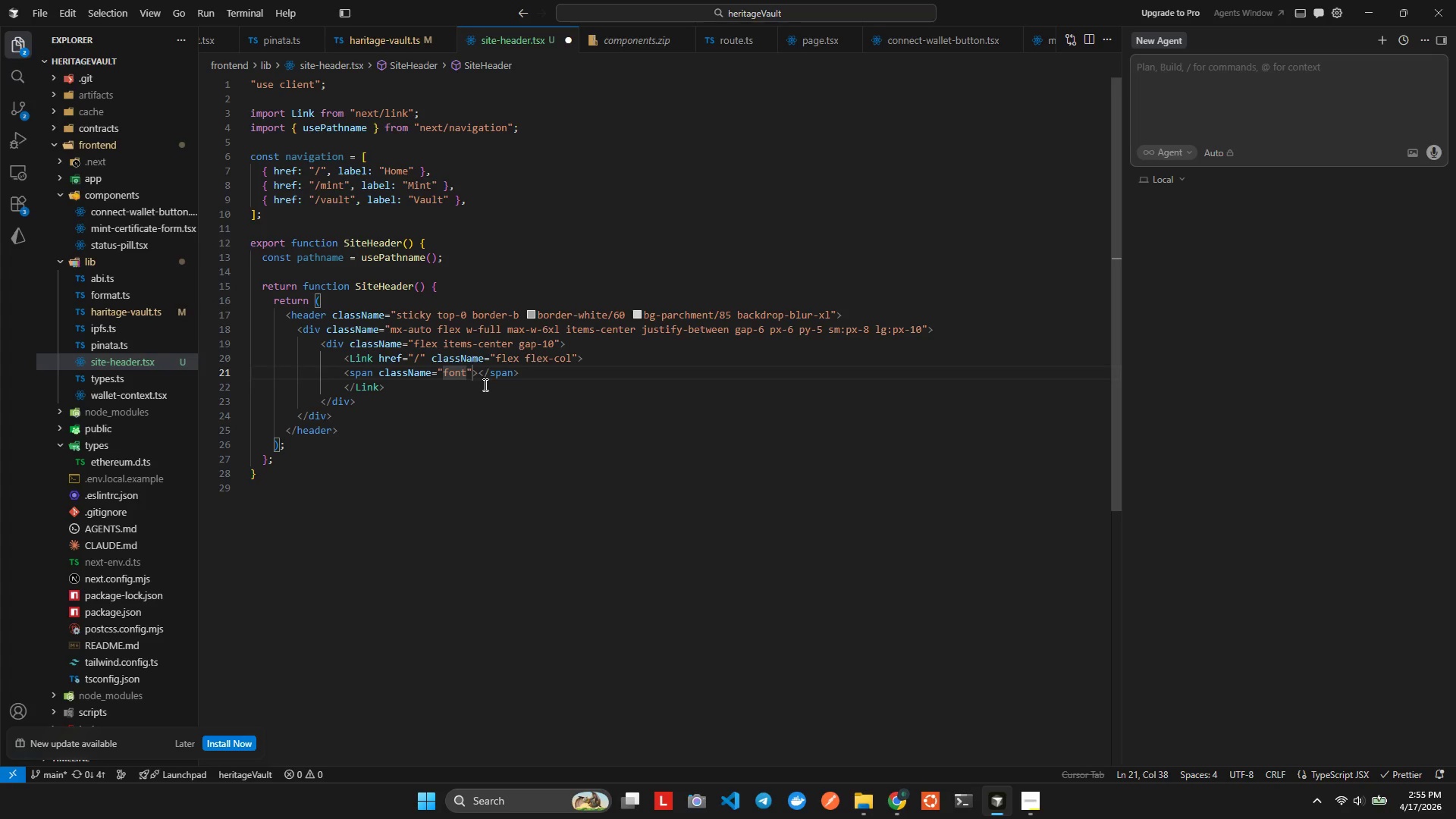 
key(Control+Space)
 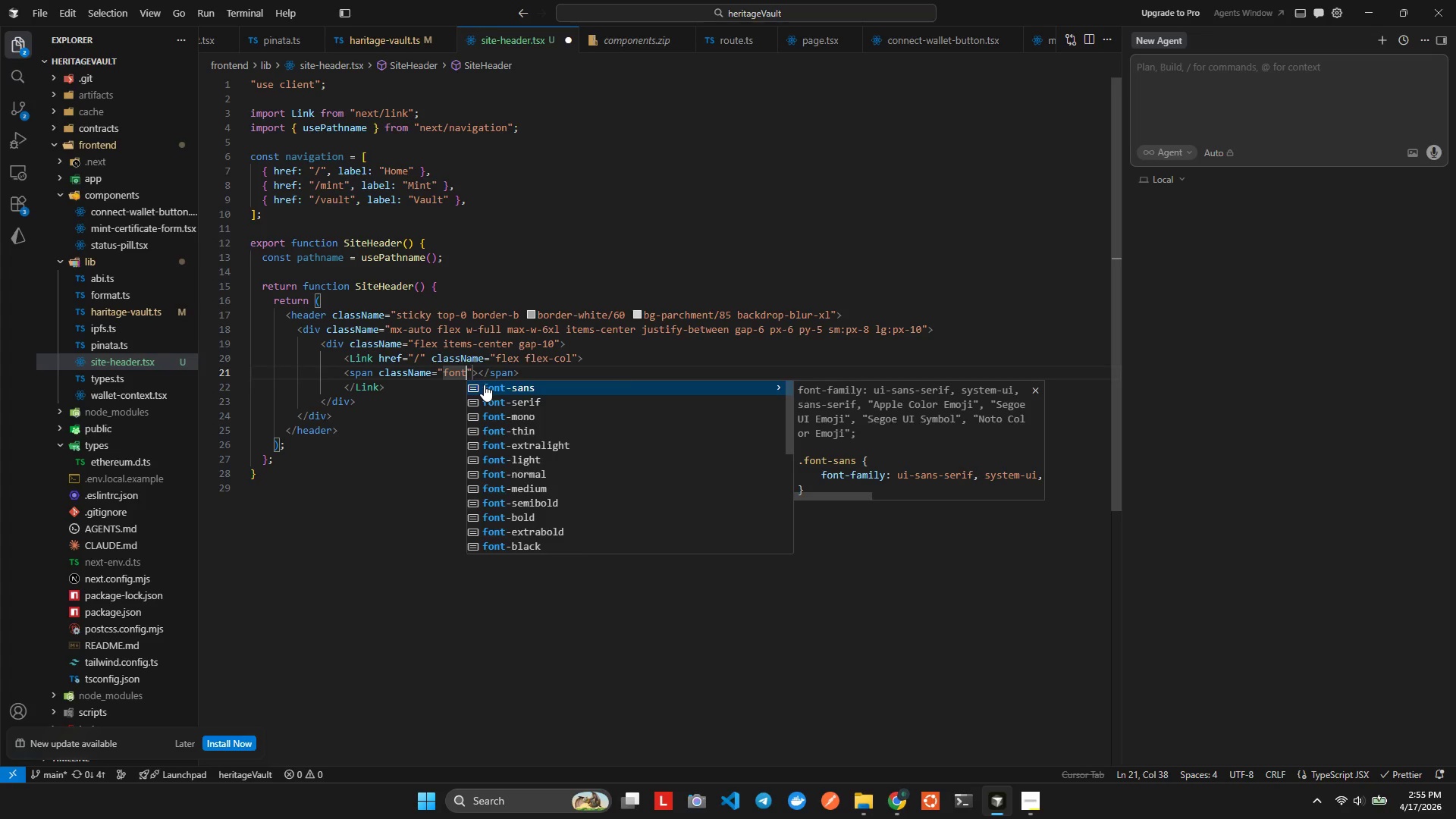 
type(di)
key(Backspace)
key(Backspace)
 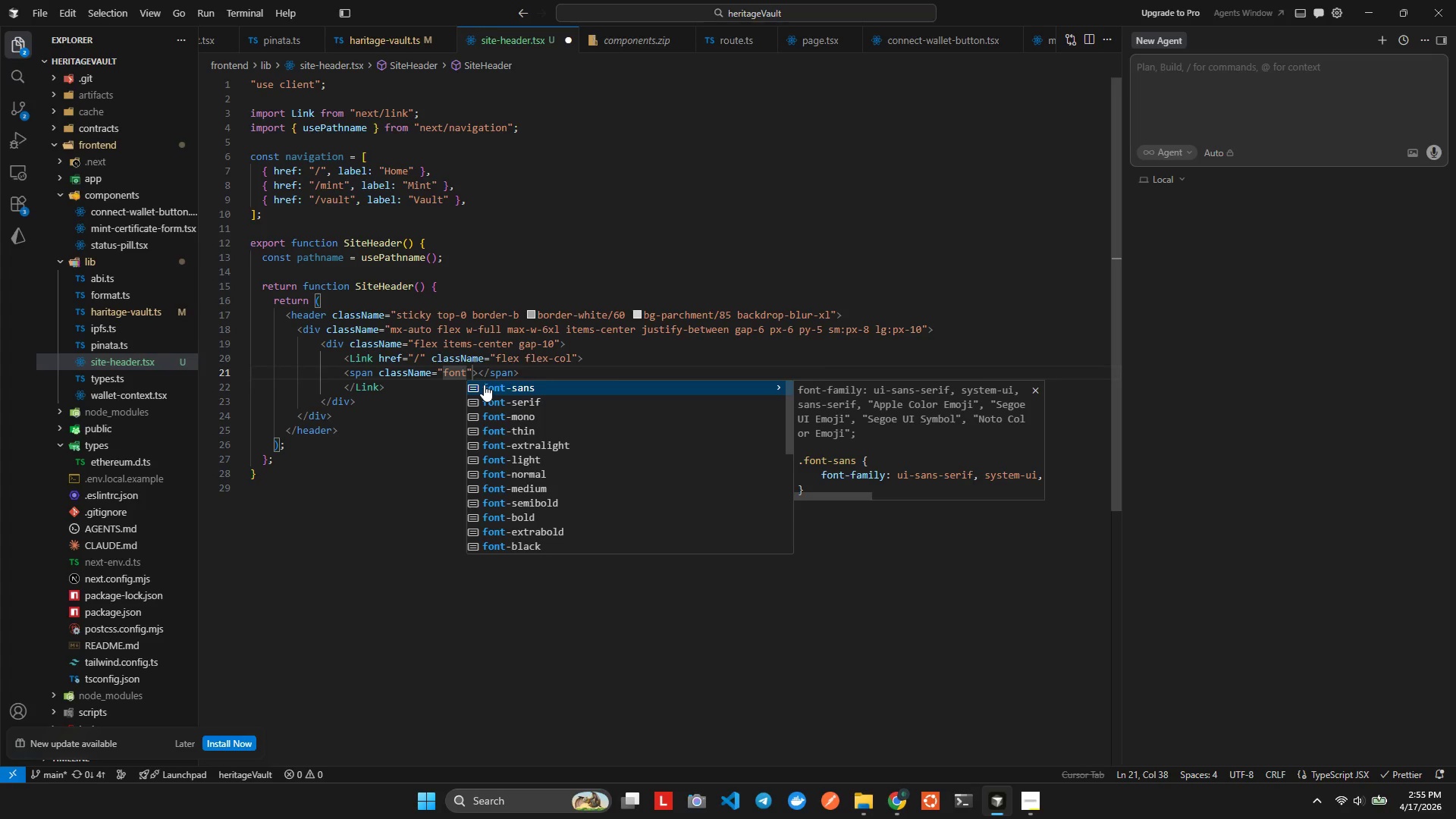 
type(-dislay )
 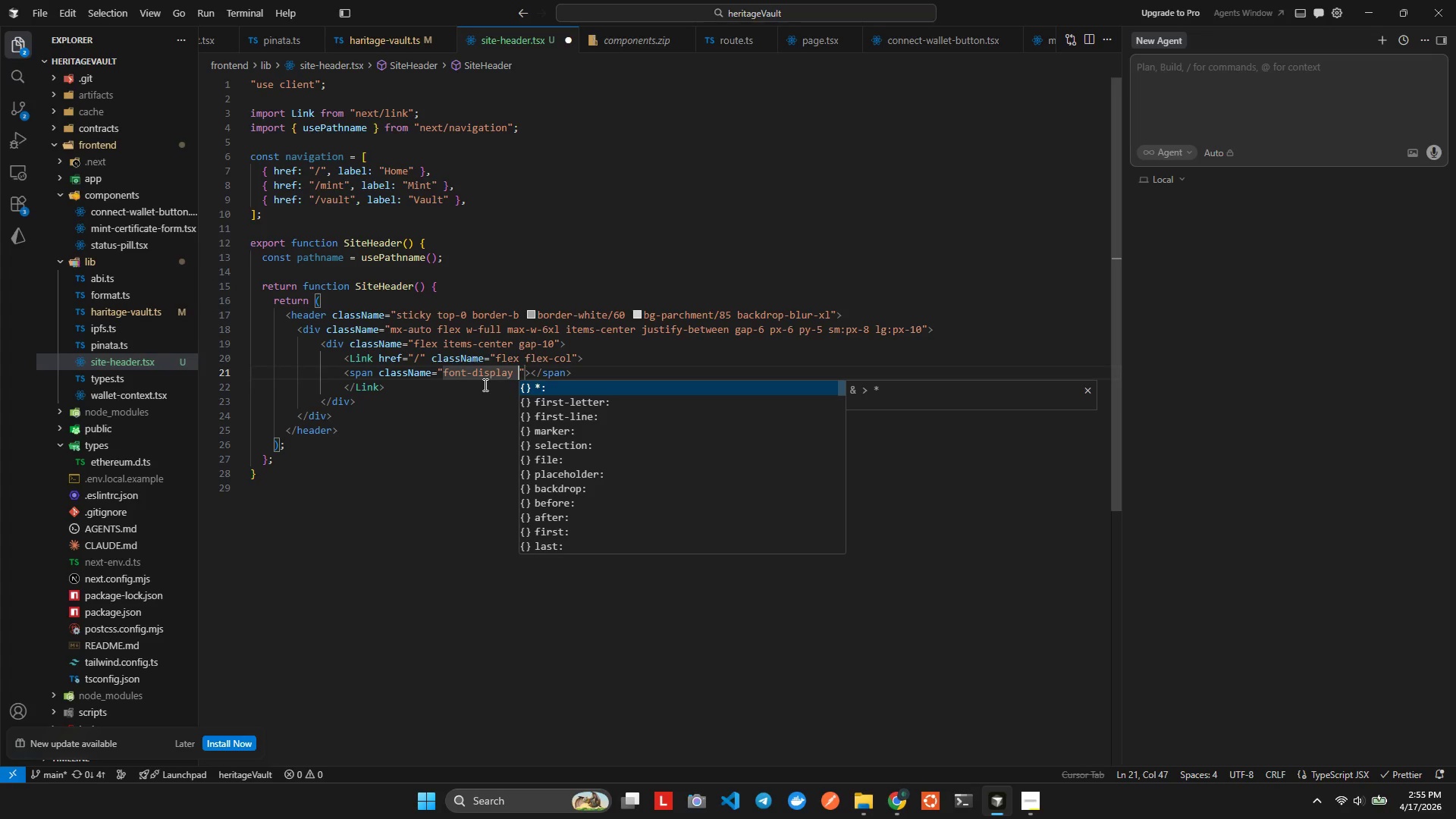 
hold_key(key=P, duration=0.31)
 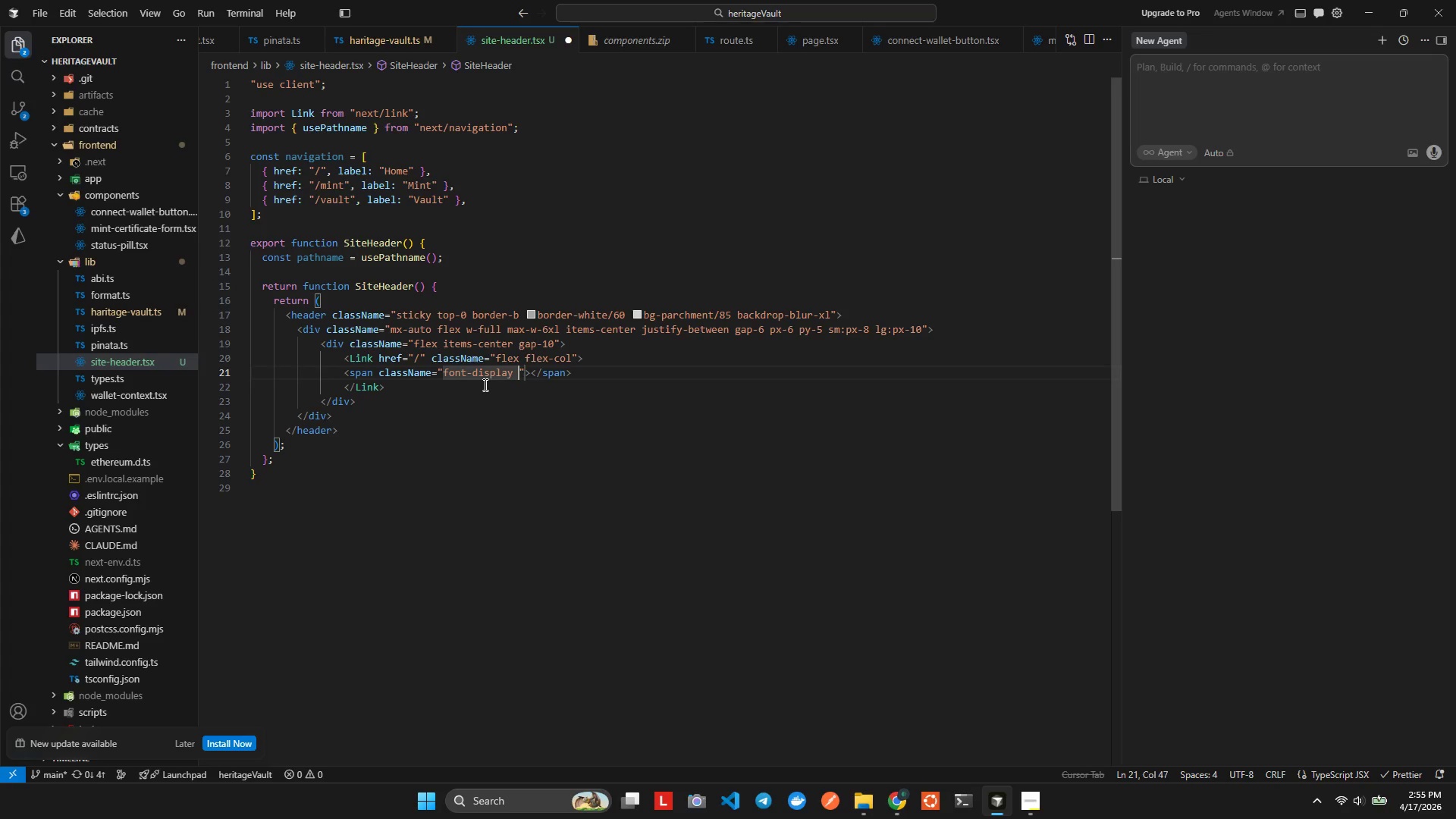 
type(text2)
key(Backspace)
type(3xl)
 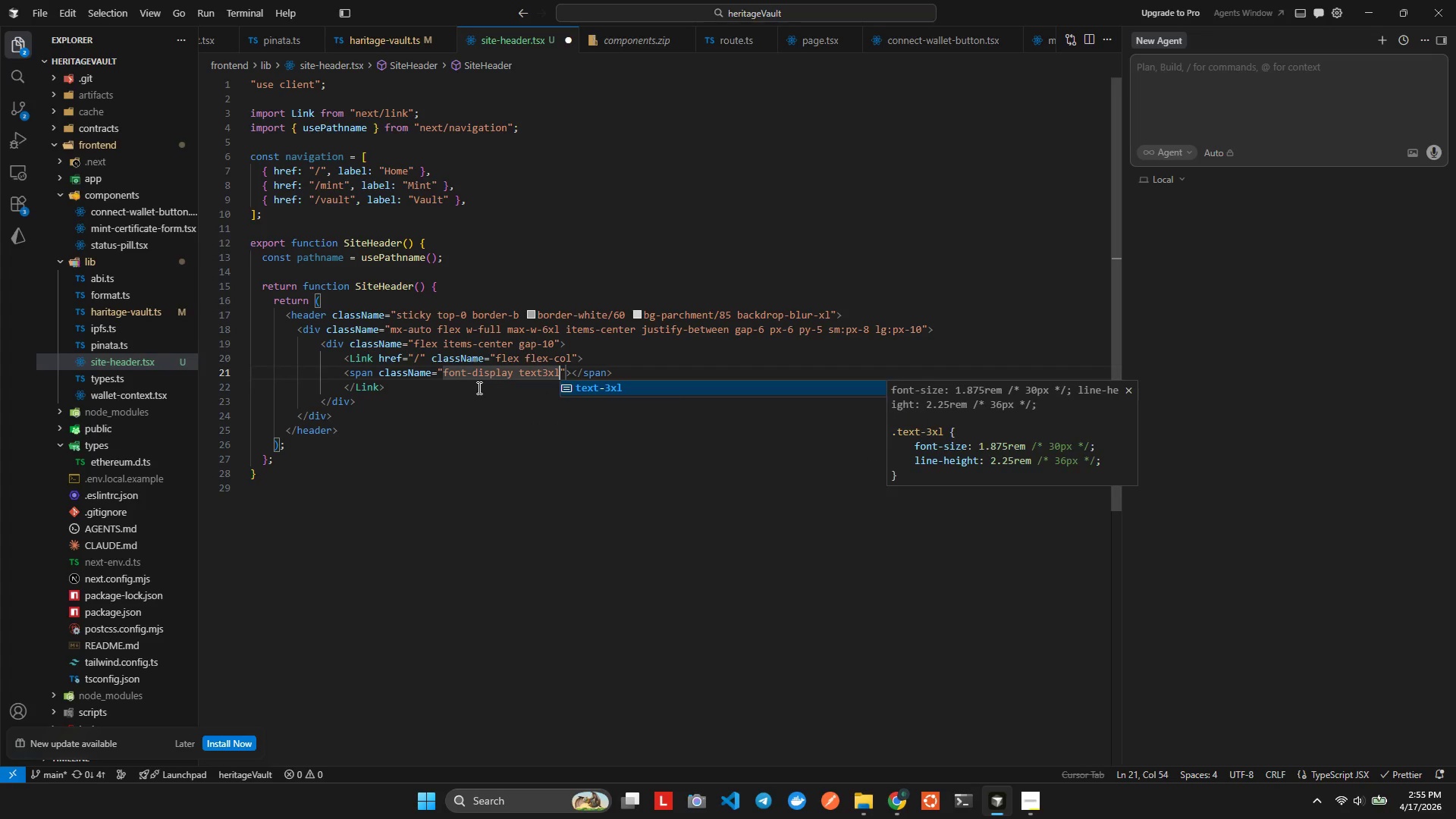 
key(Enter)
 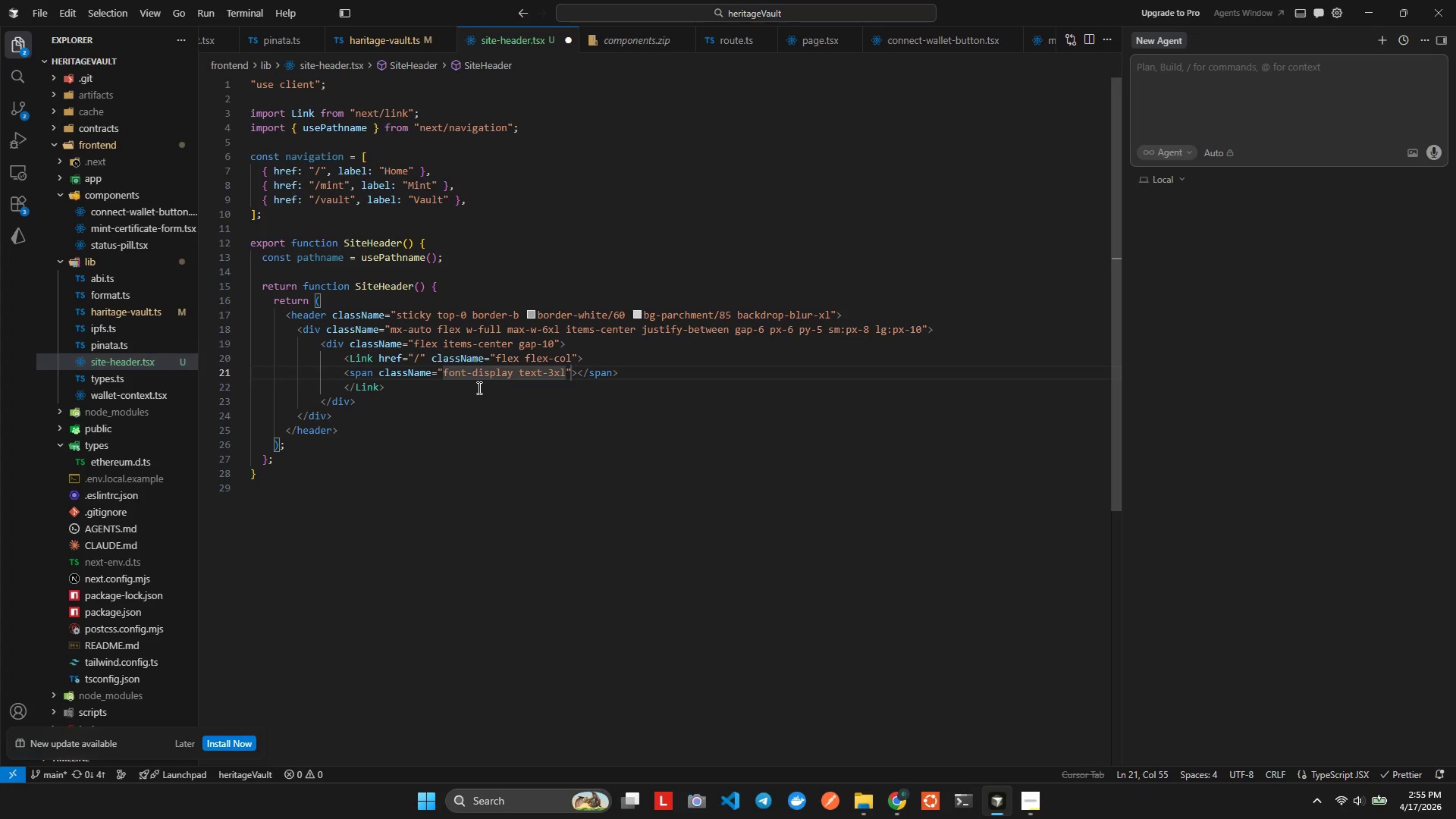 
type( fntsemi)
 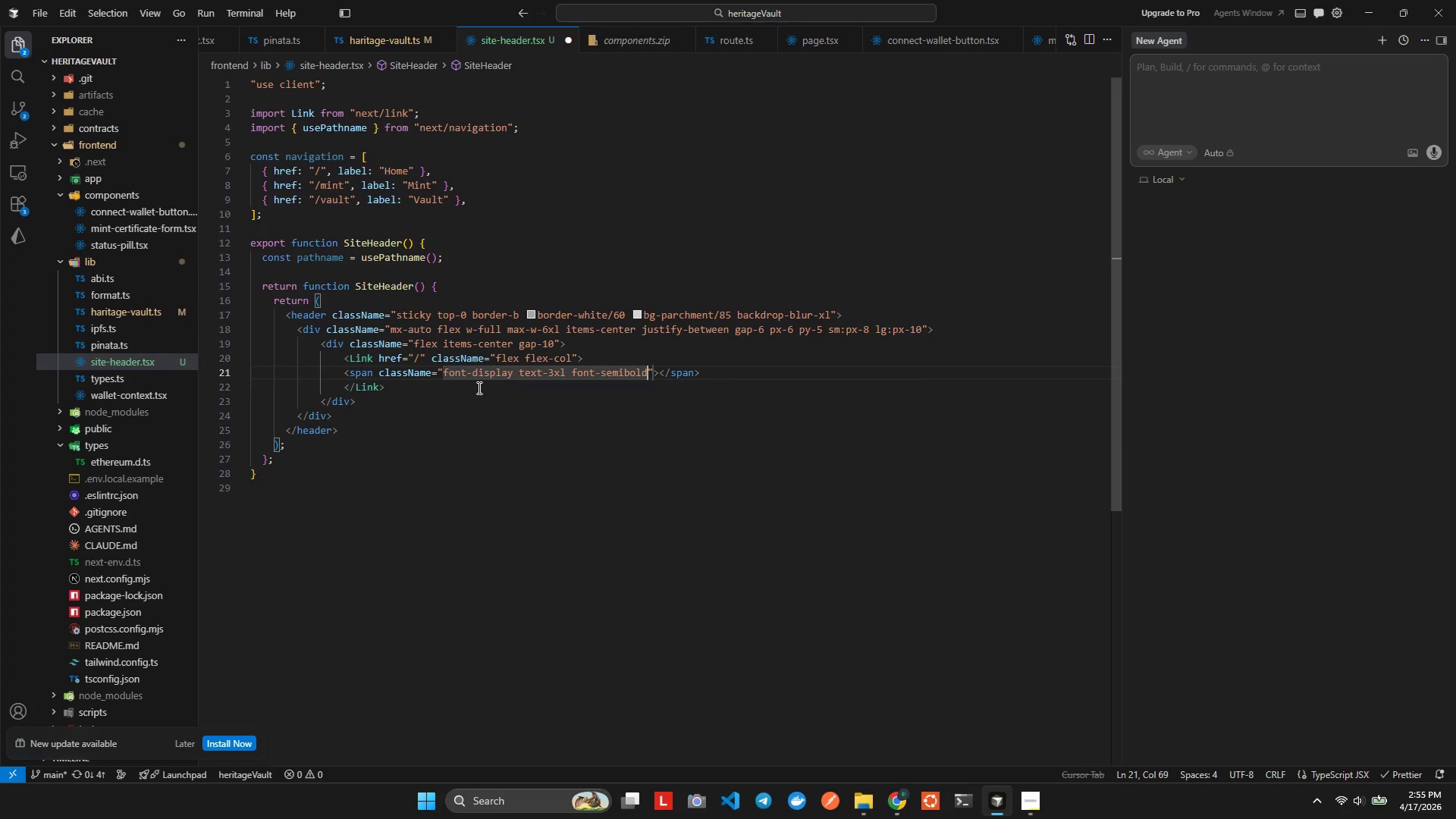 
hold_key(key=O, duration=0.33)
 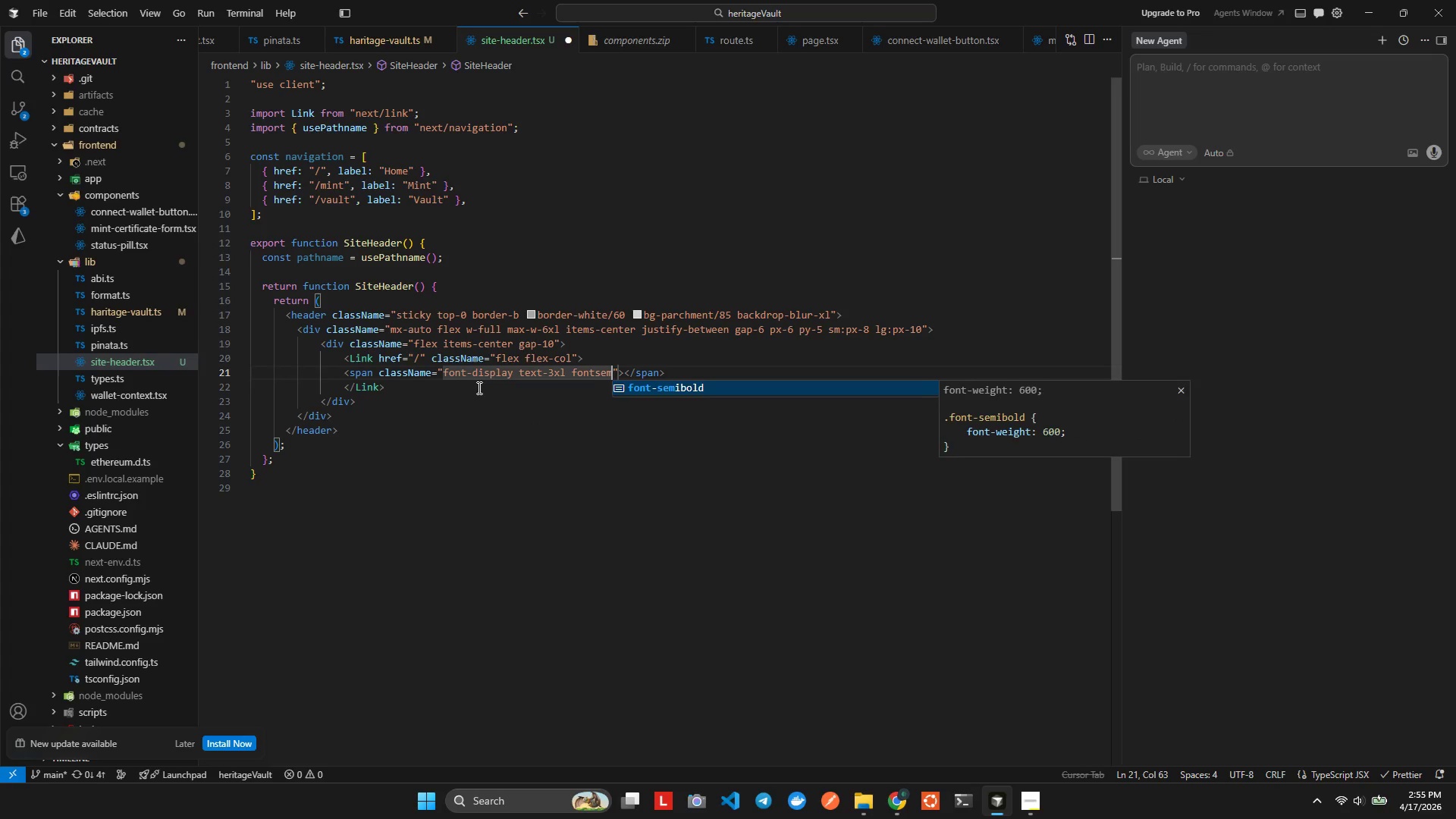 
key(Enter)
 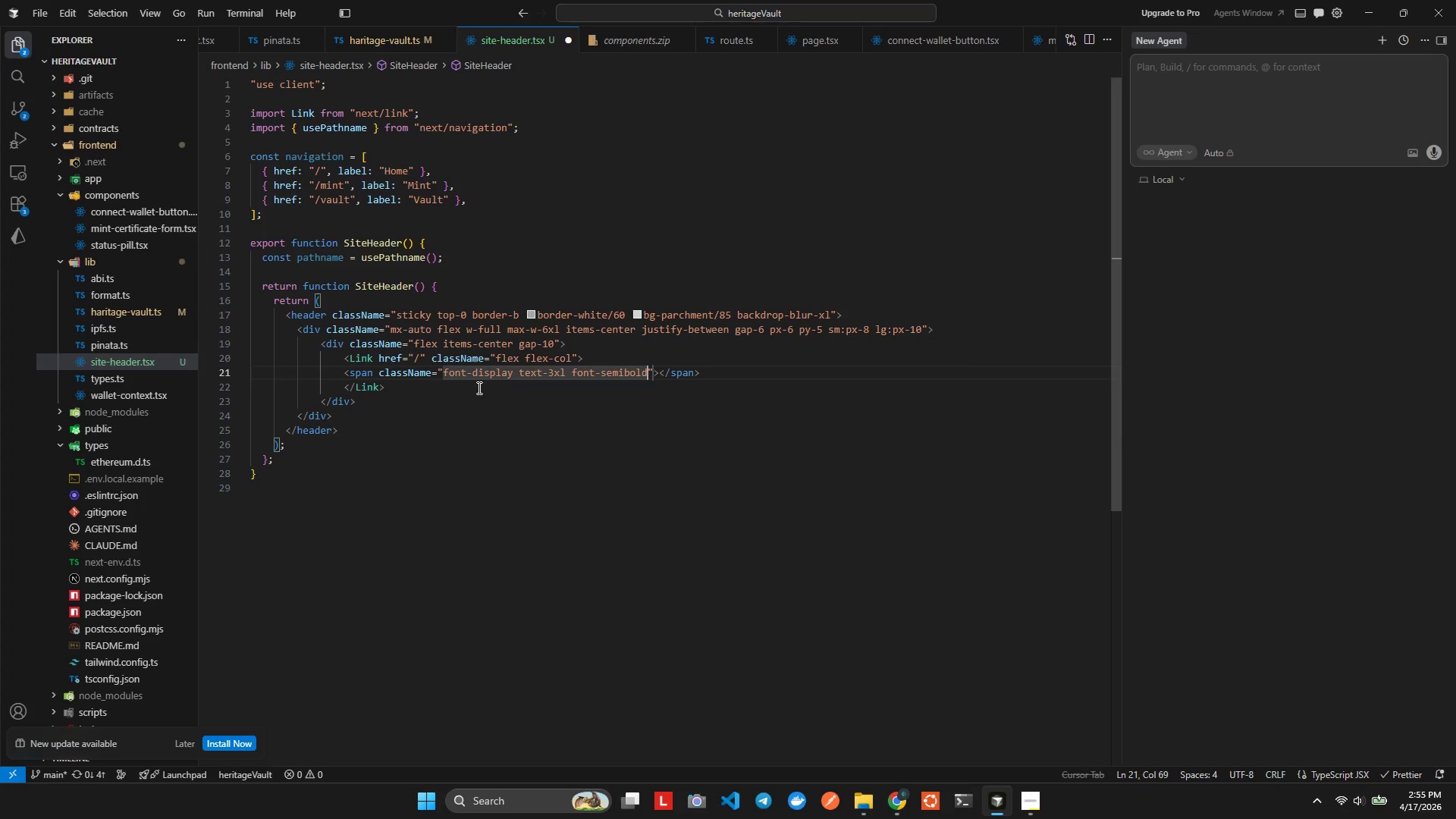 
type( trackingtigh)
 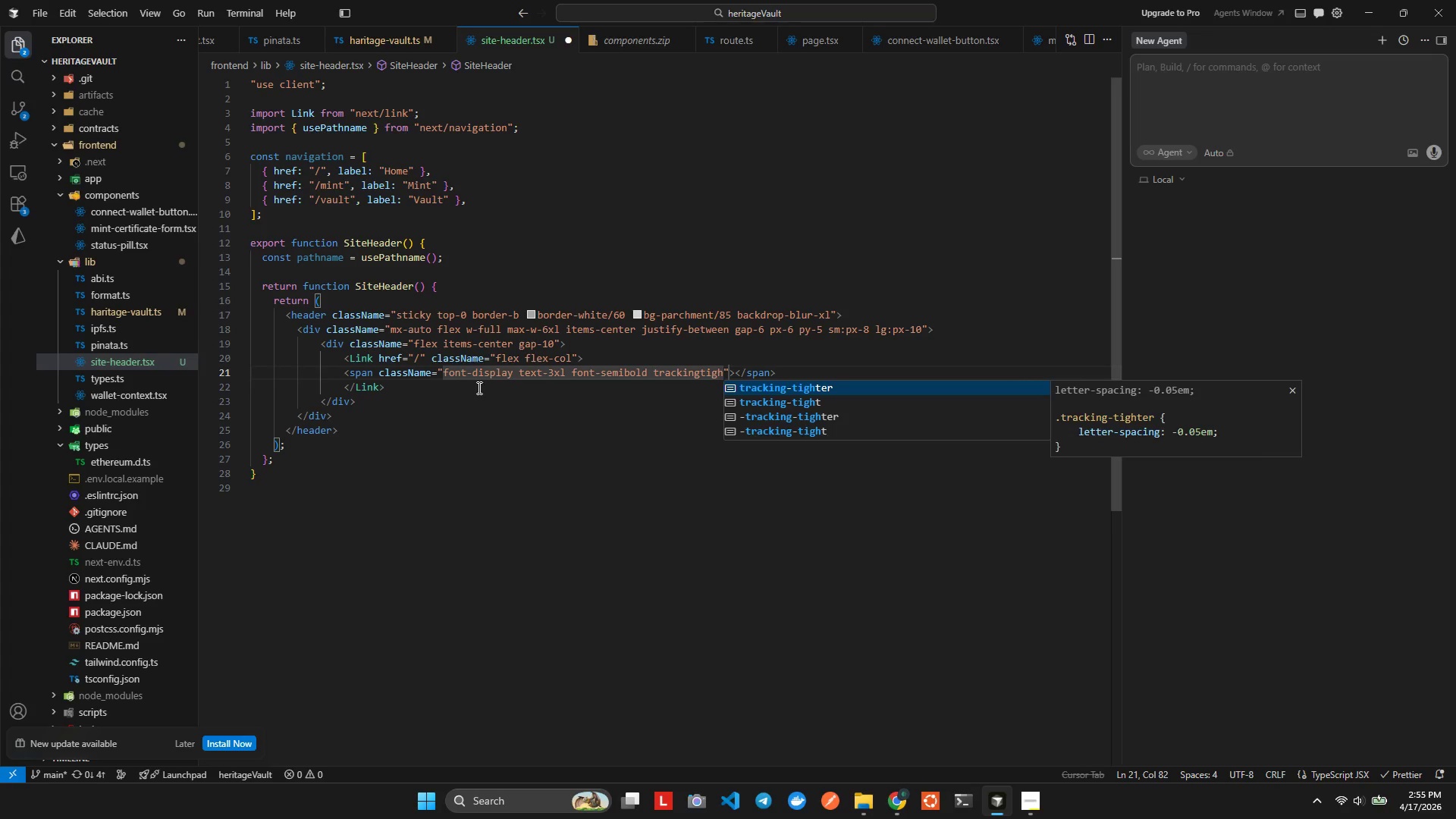 
key(ArrowDown)
 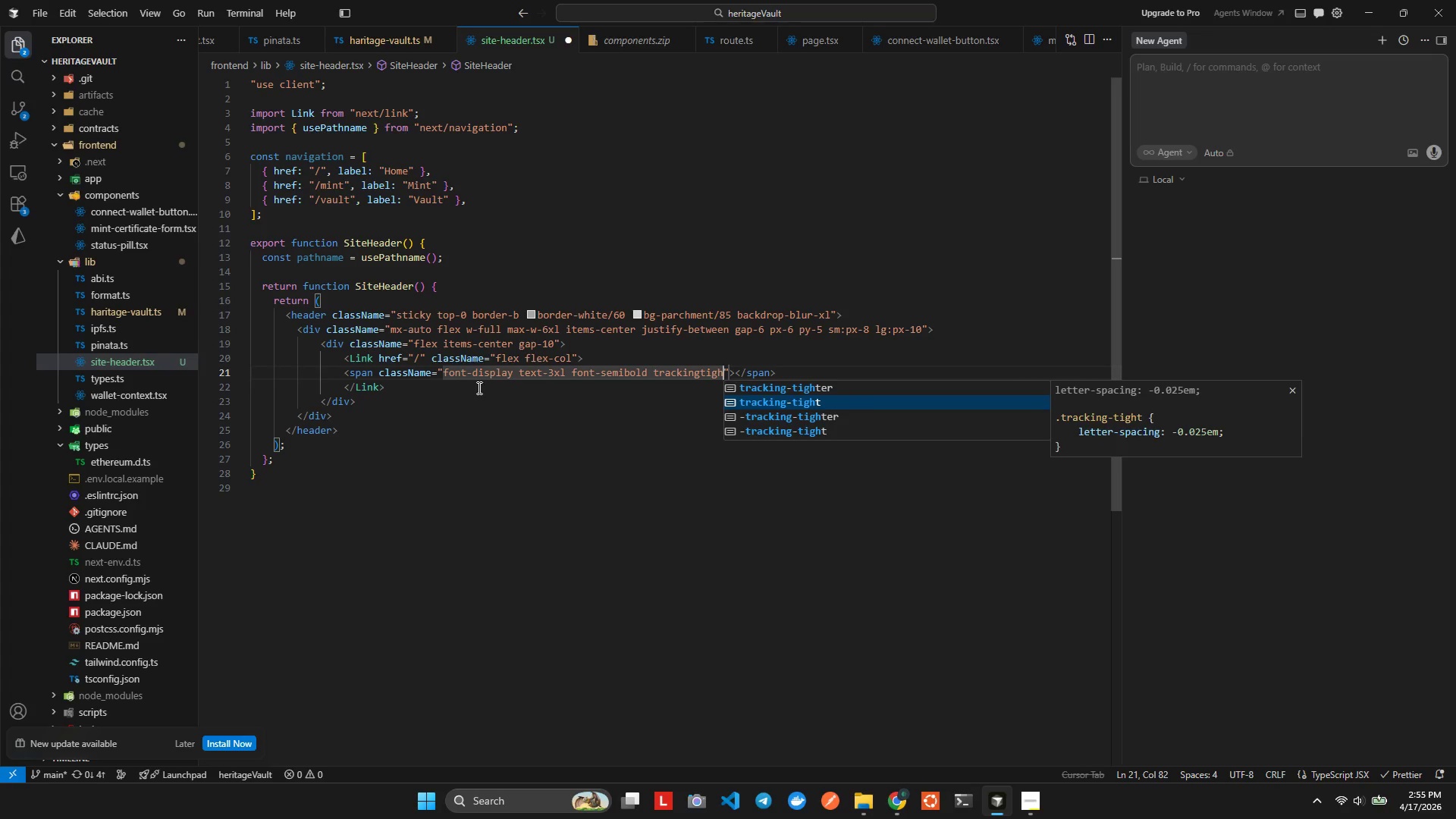 
key(Enter)
 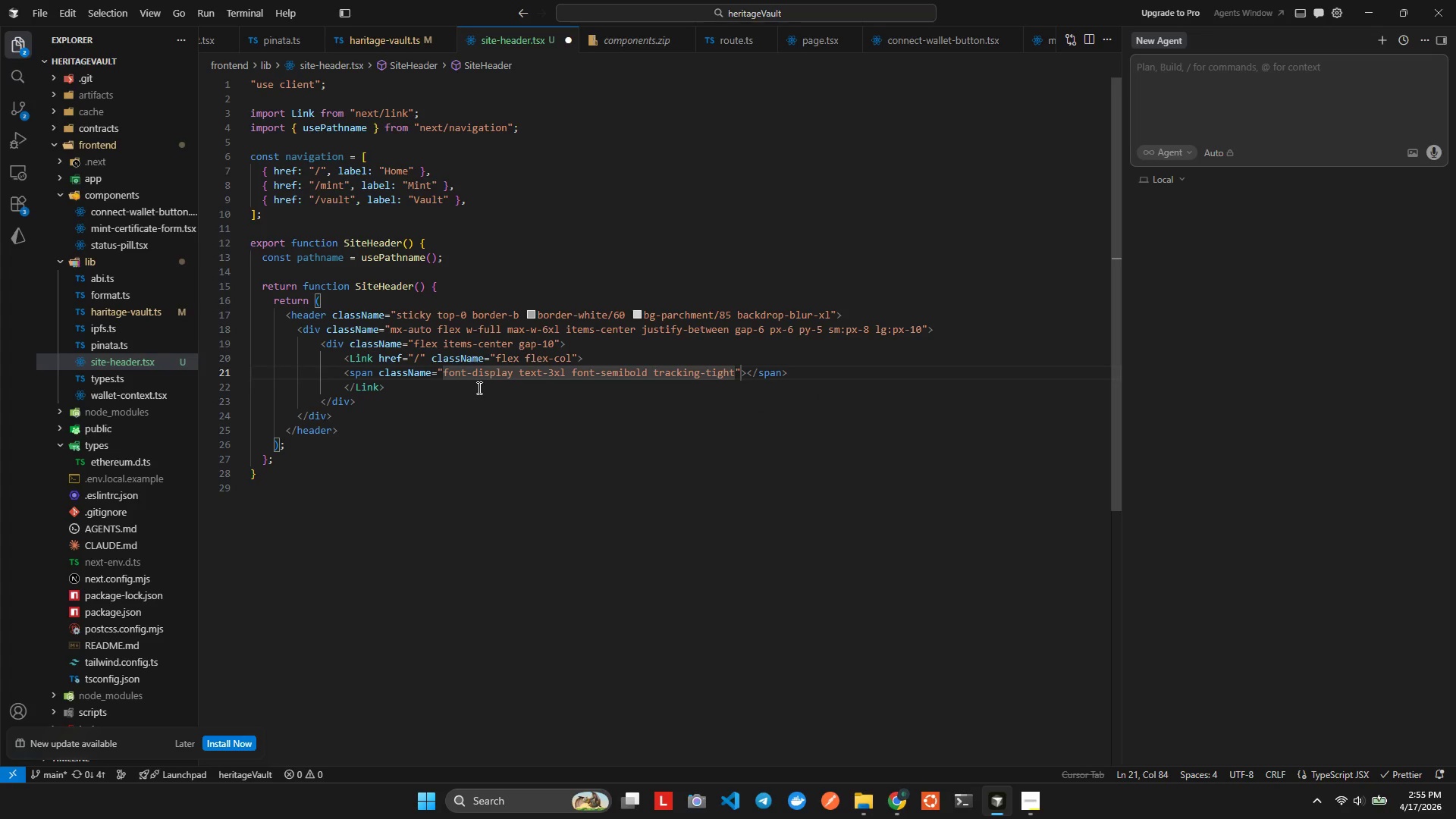 
type( texink)
 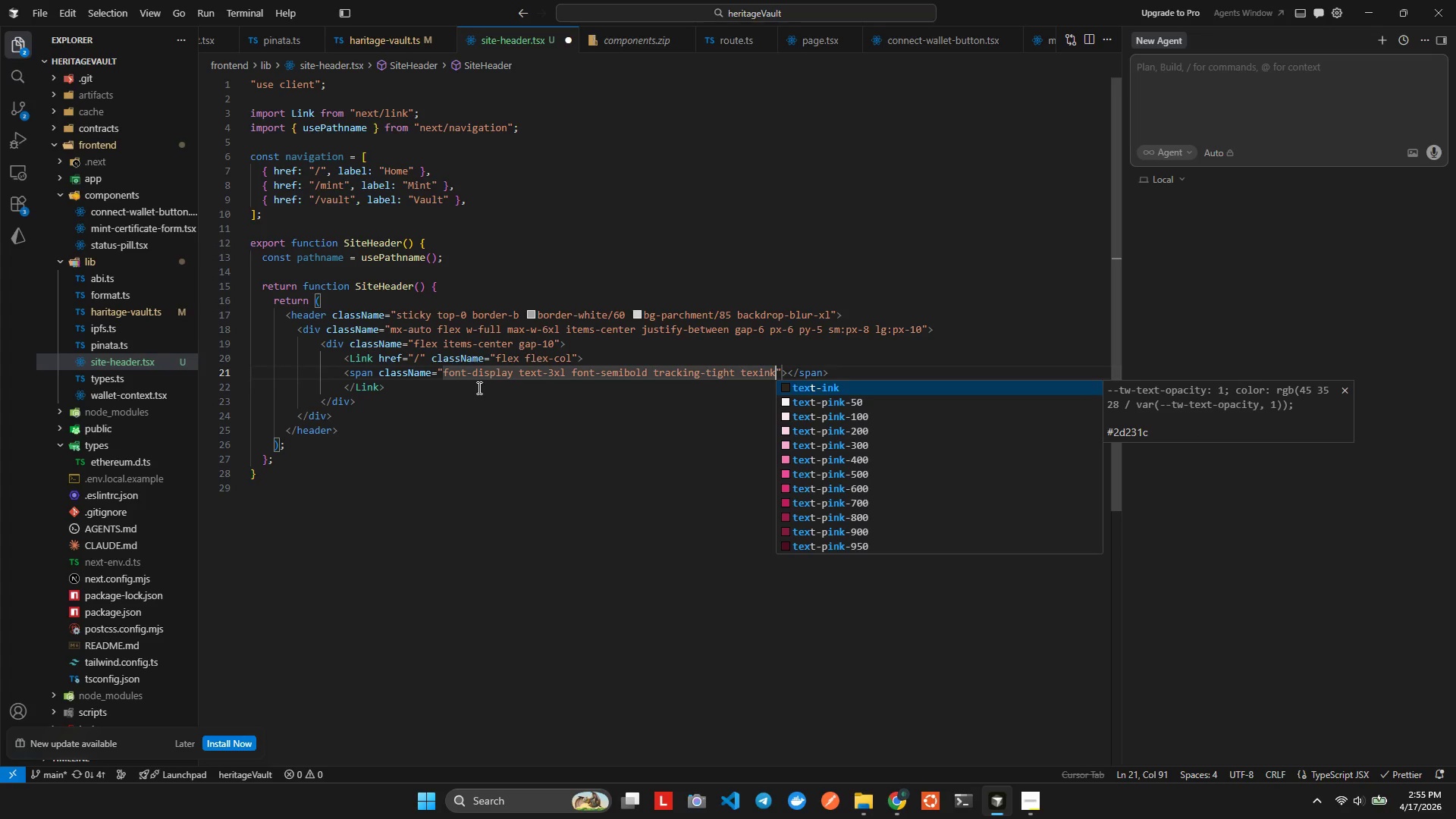 
key(Enter)
 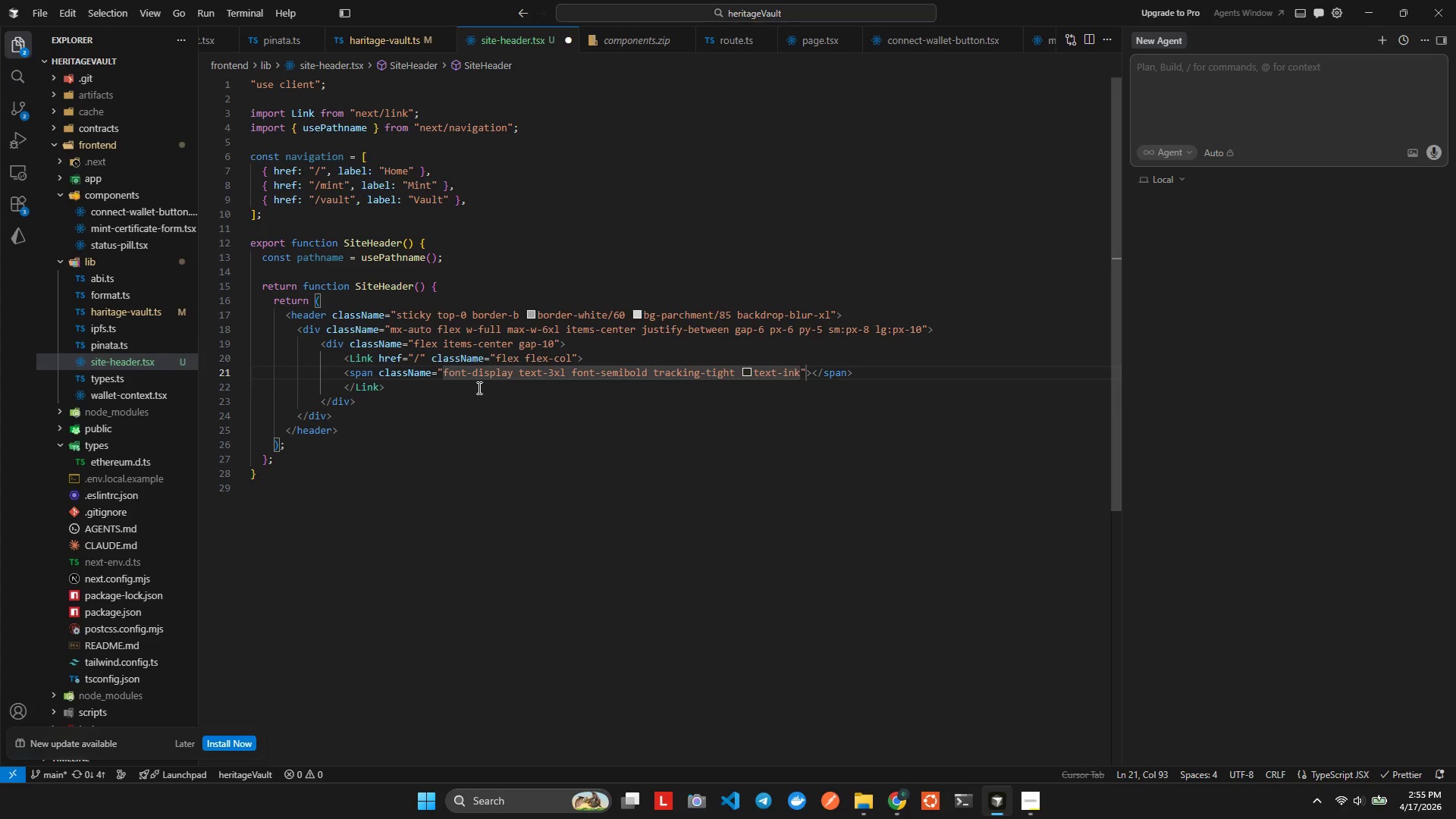 
key(ArrowRight)
 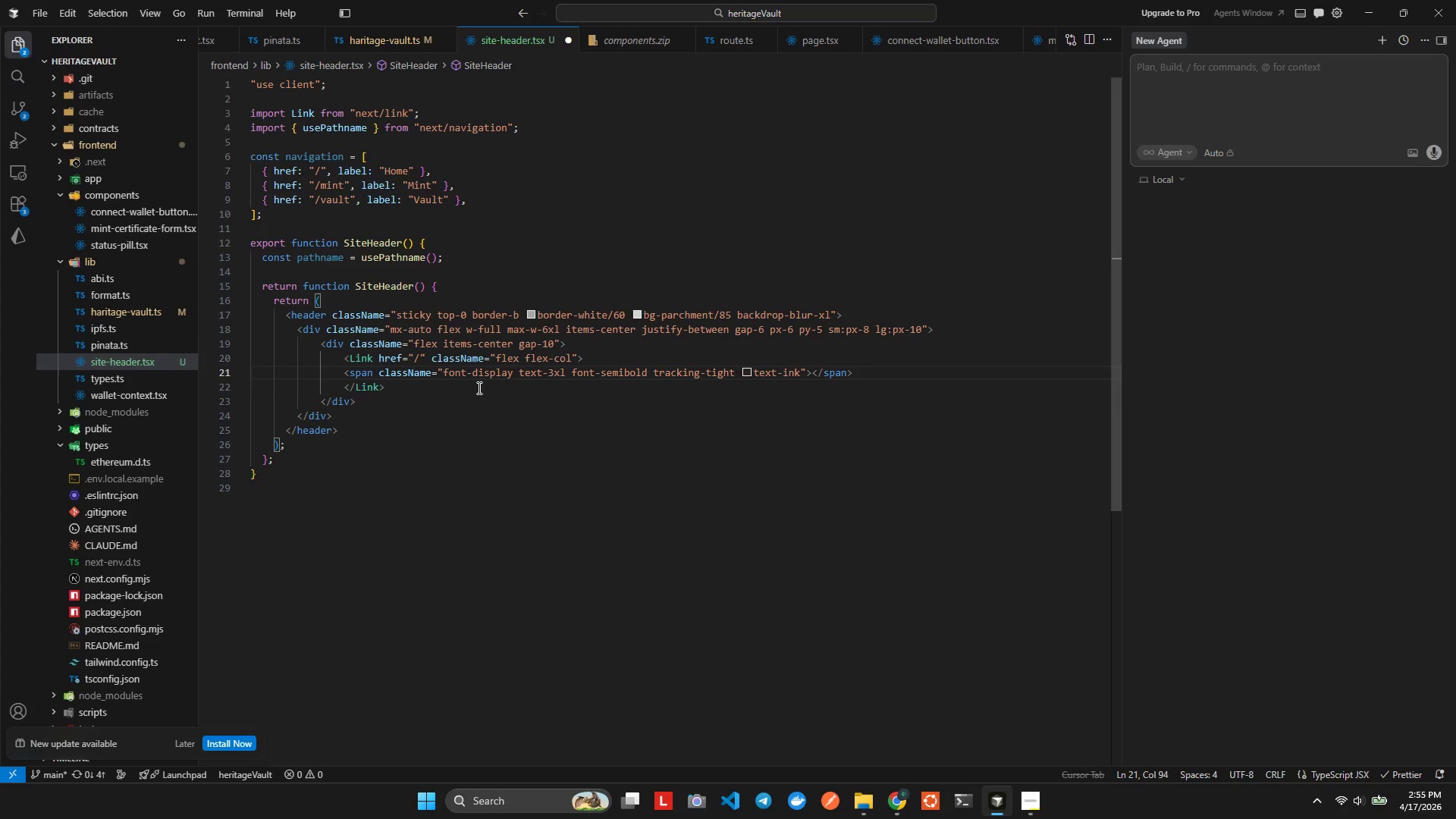 
key(ArrowRight)
 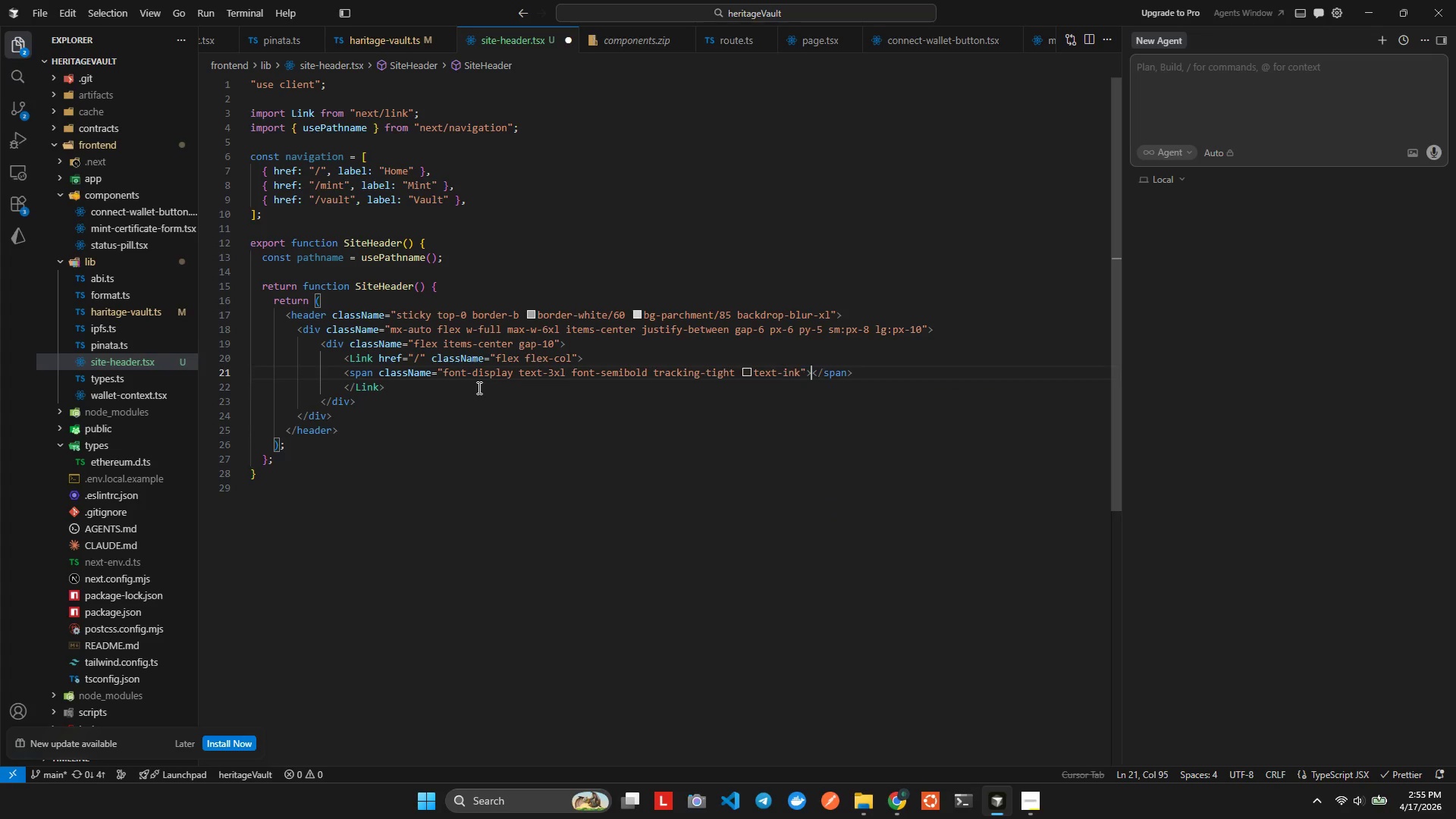 
key(Enter)
 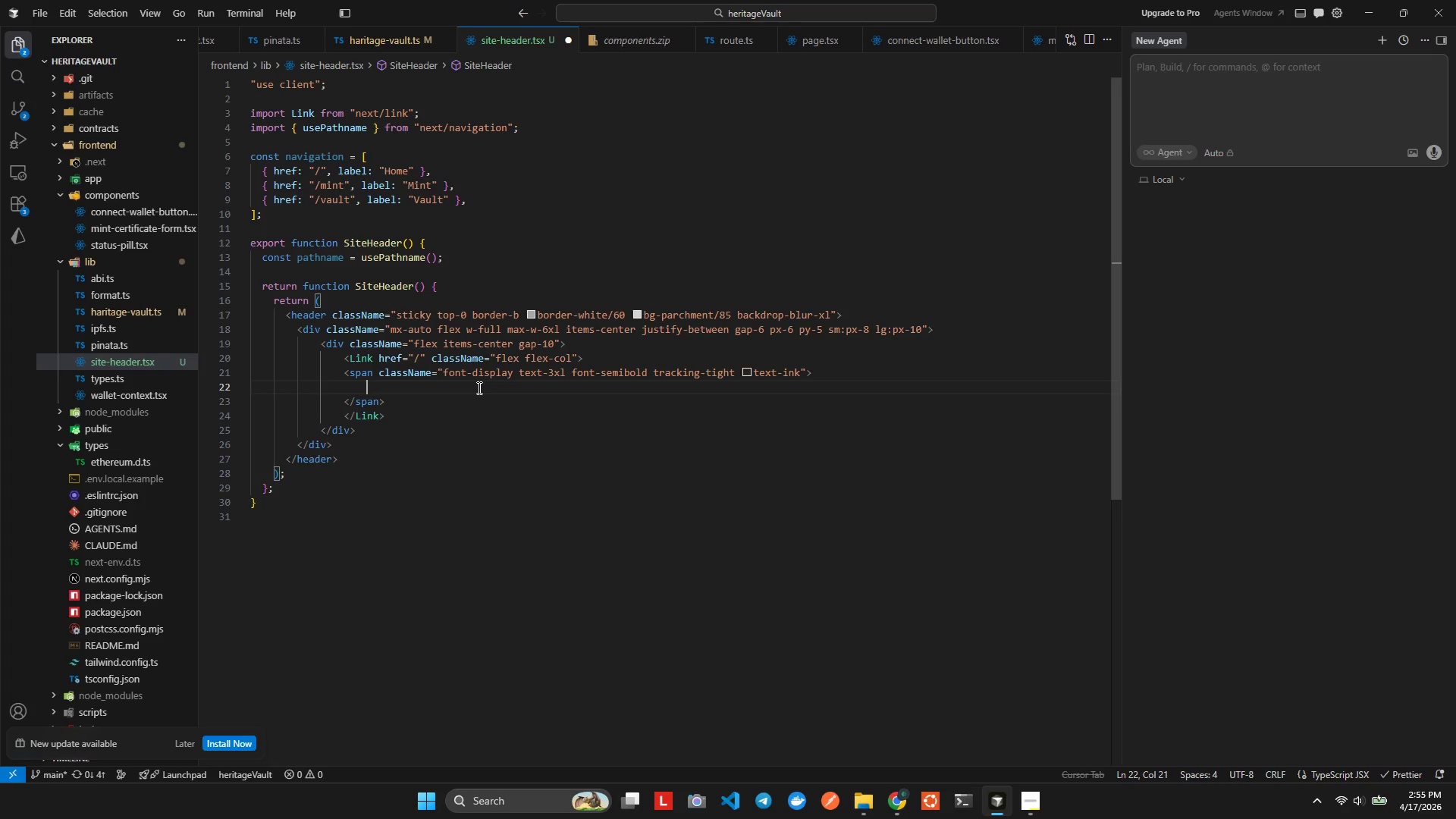 
type(HeritageVault)
 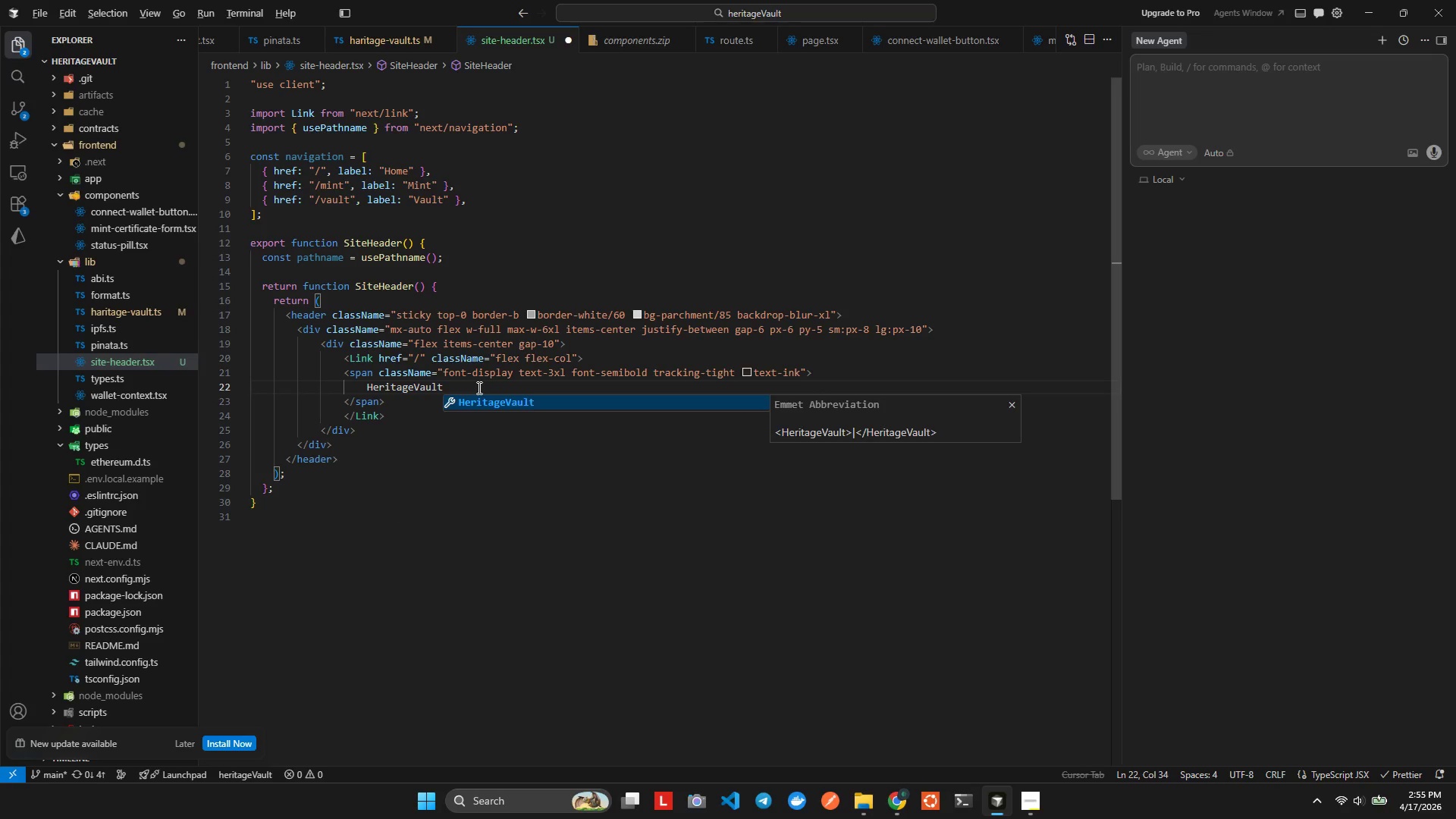 
 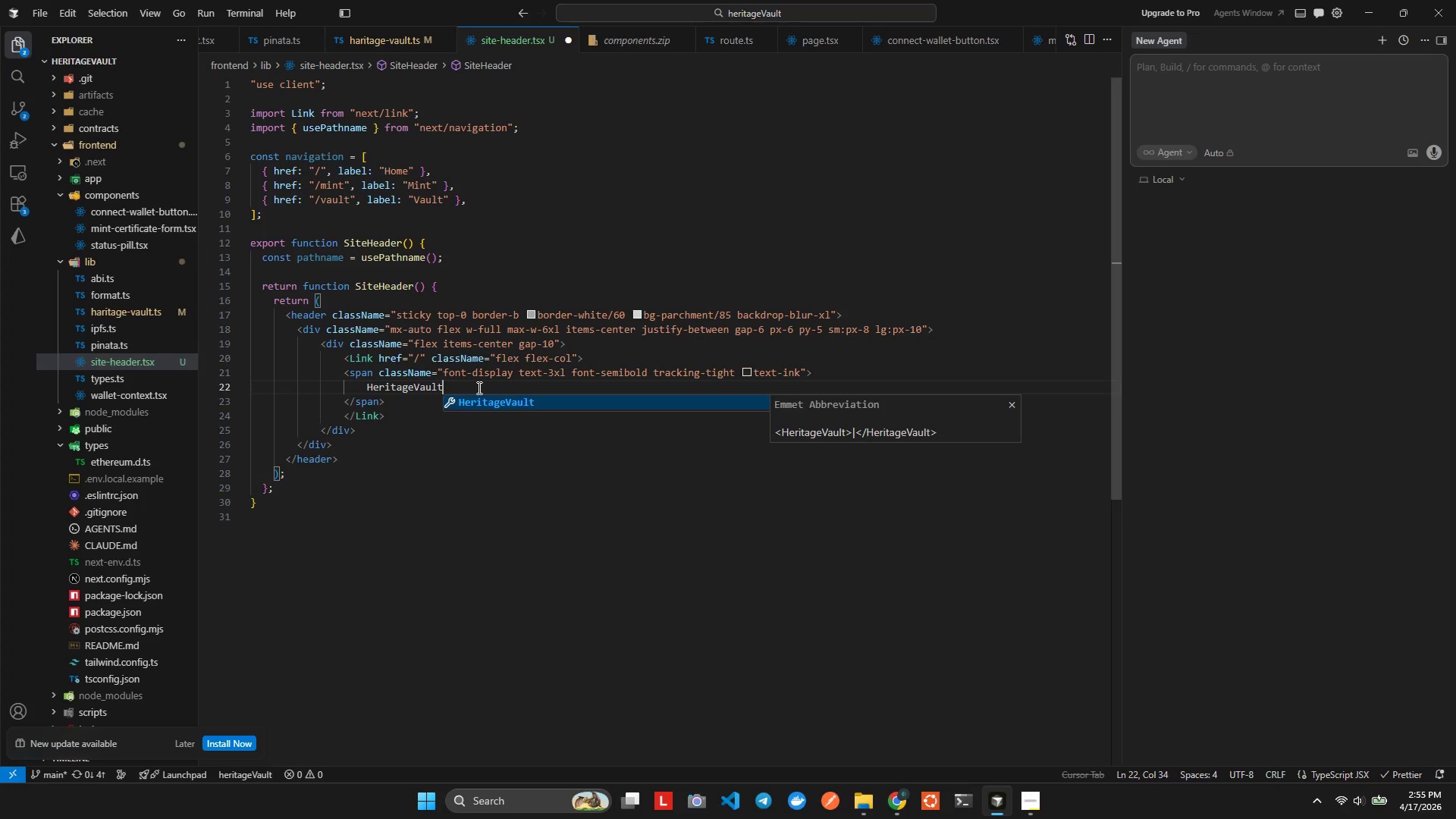 
key(Alt+AltLeft)
 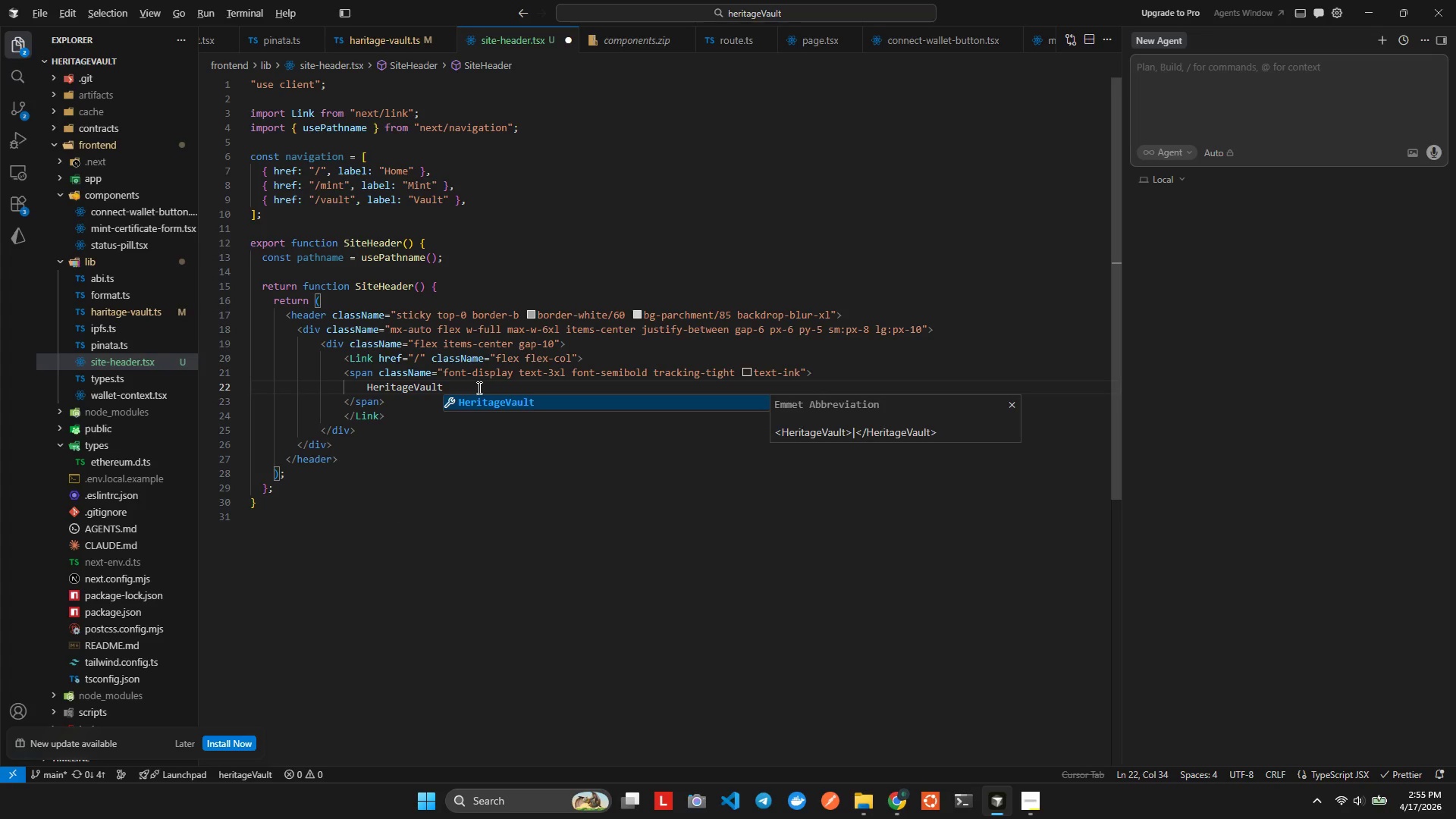 
key(Alt+Shift+ShiftLeft)
 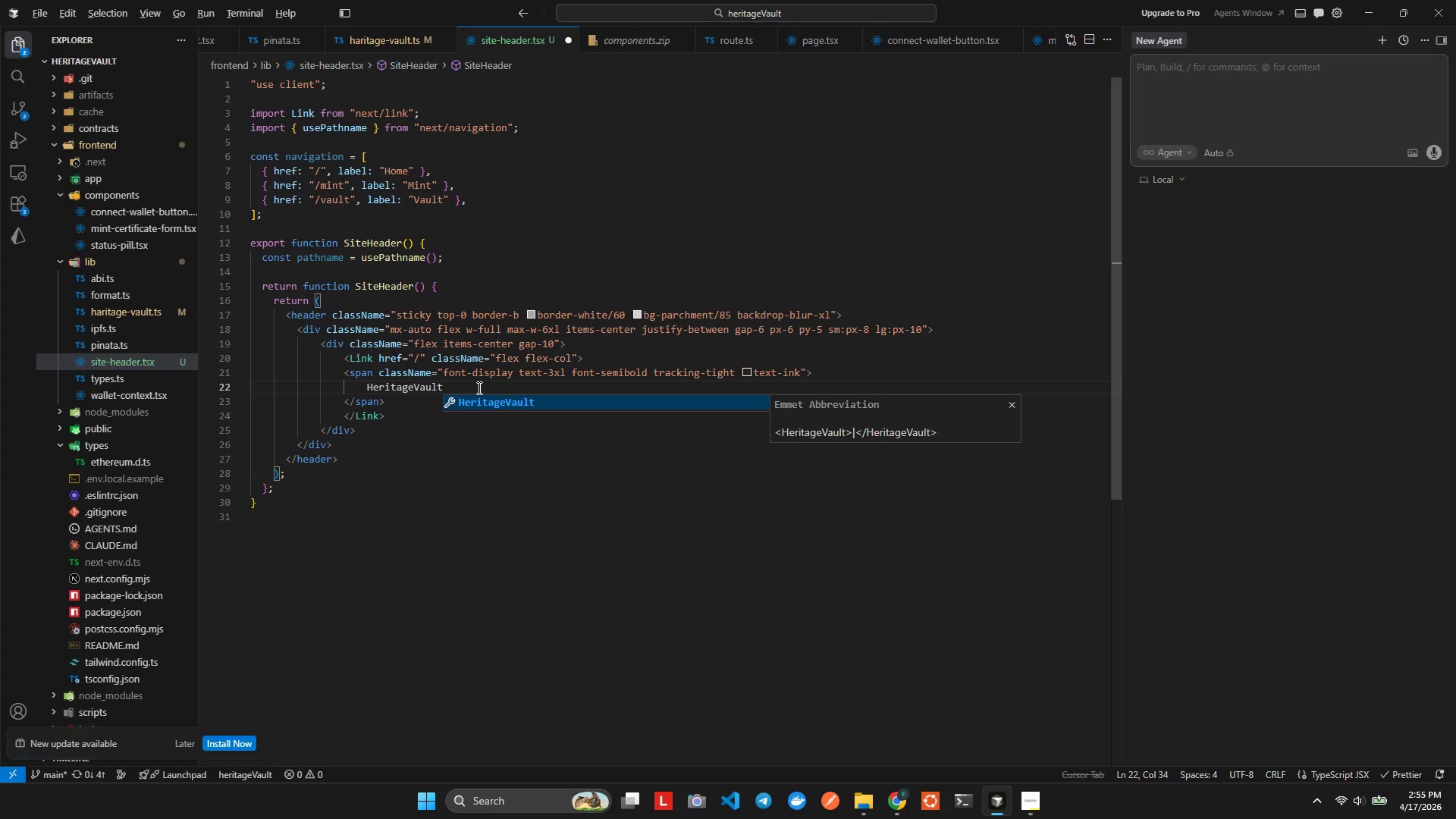 
key(Alt+Shift+F)
 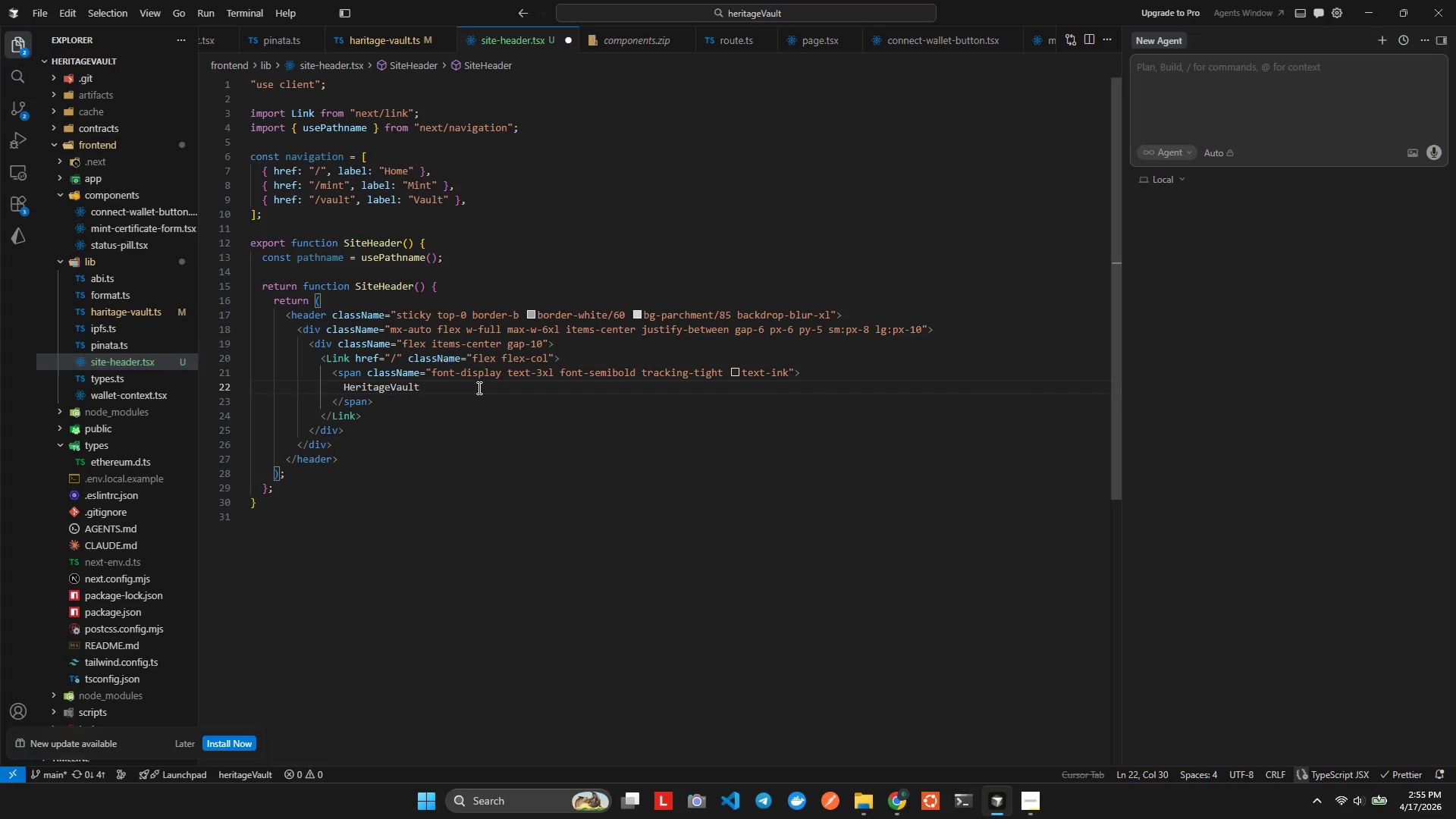 
key(ArrowDown)
 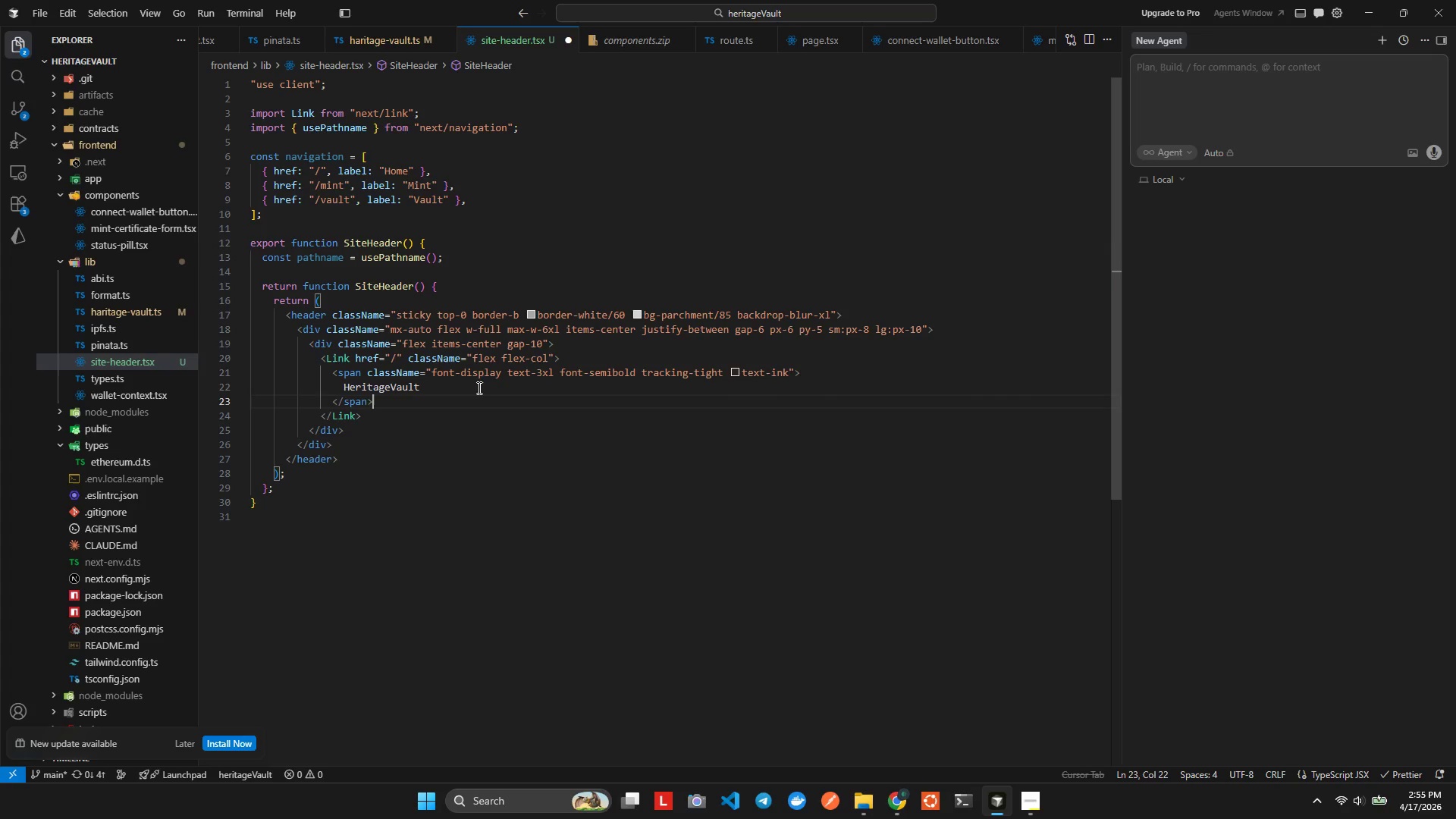 
key(ArrowLeft)
 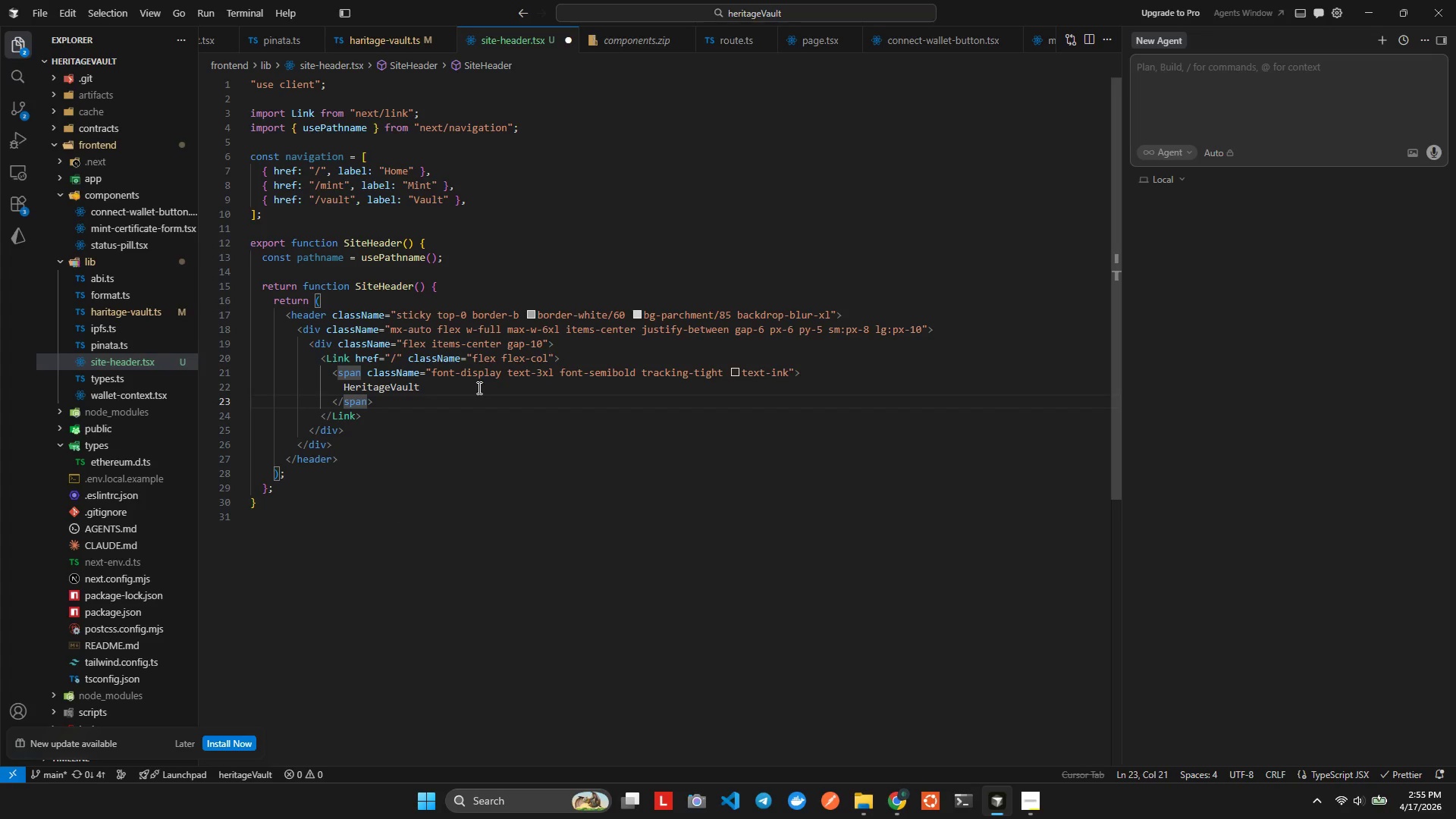 
key(ArrowDown)
 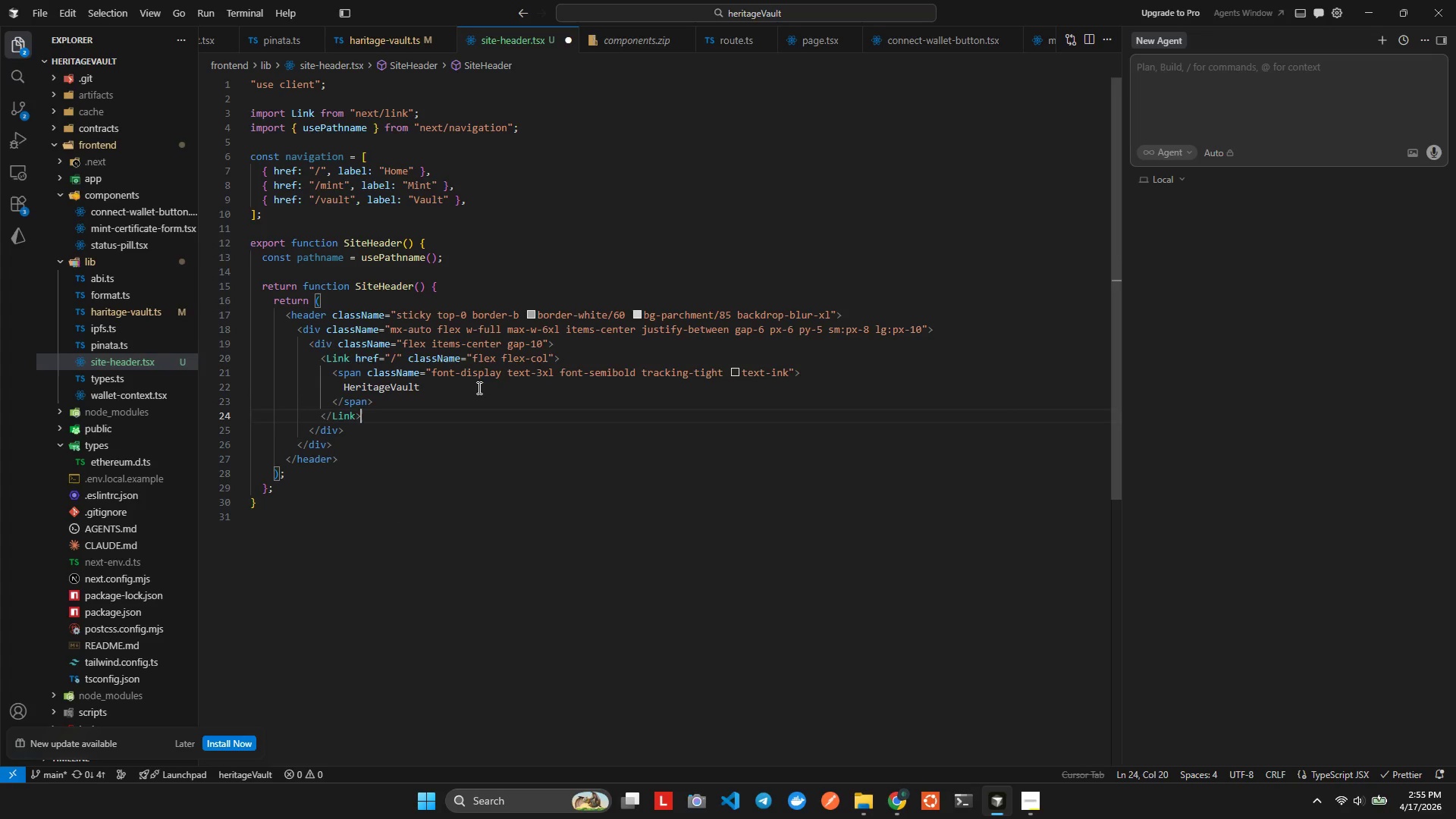 
key(ArrowLeft)
 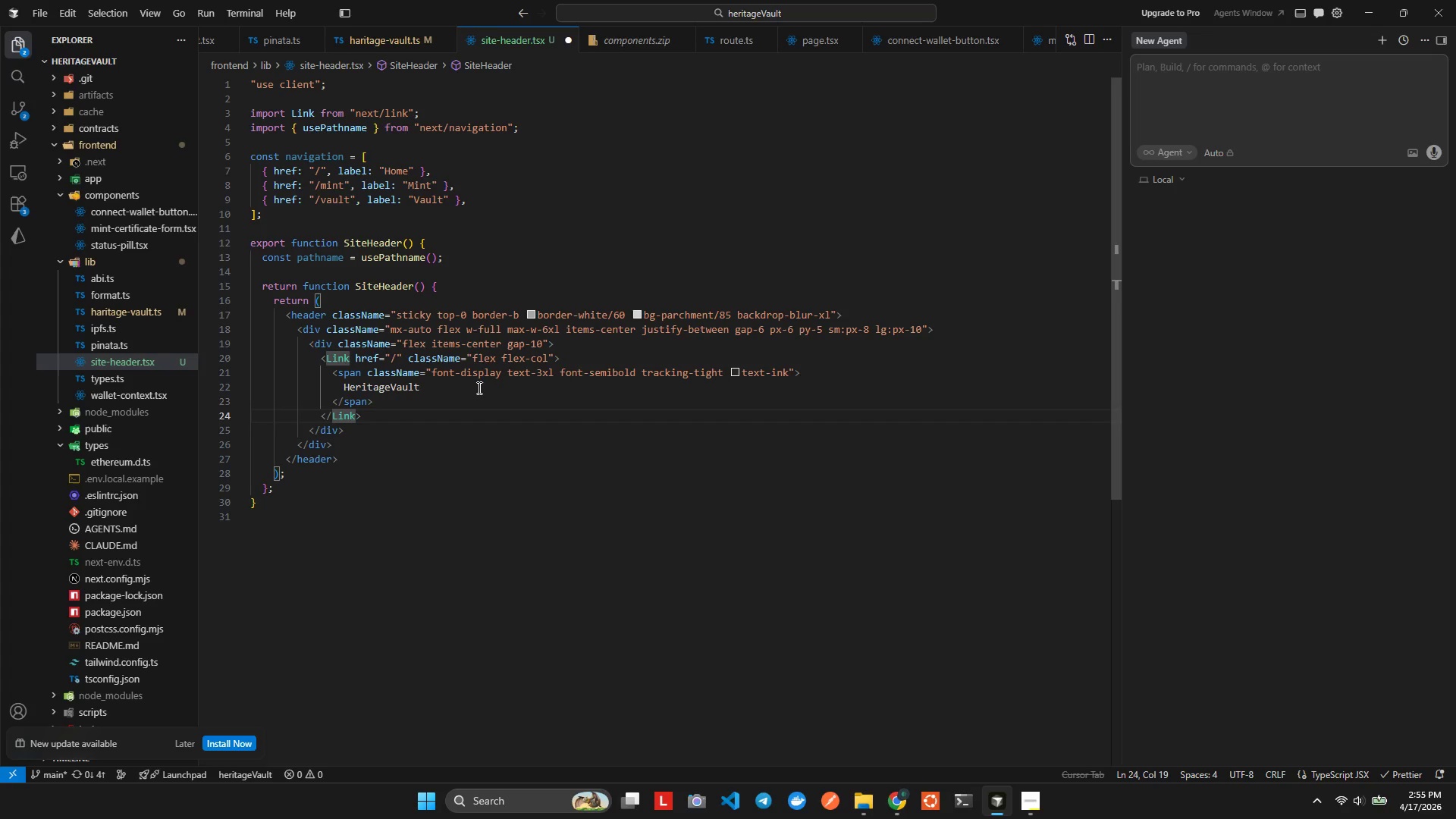 
key(ArrowRight)
 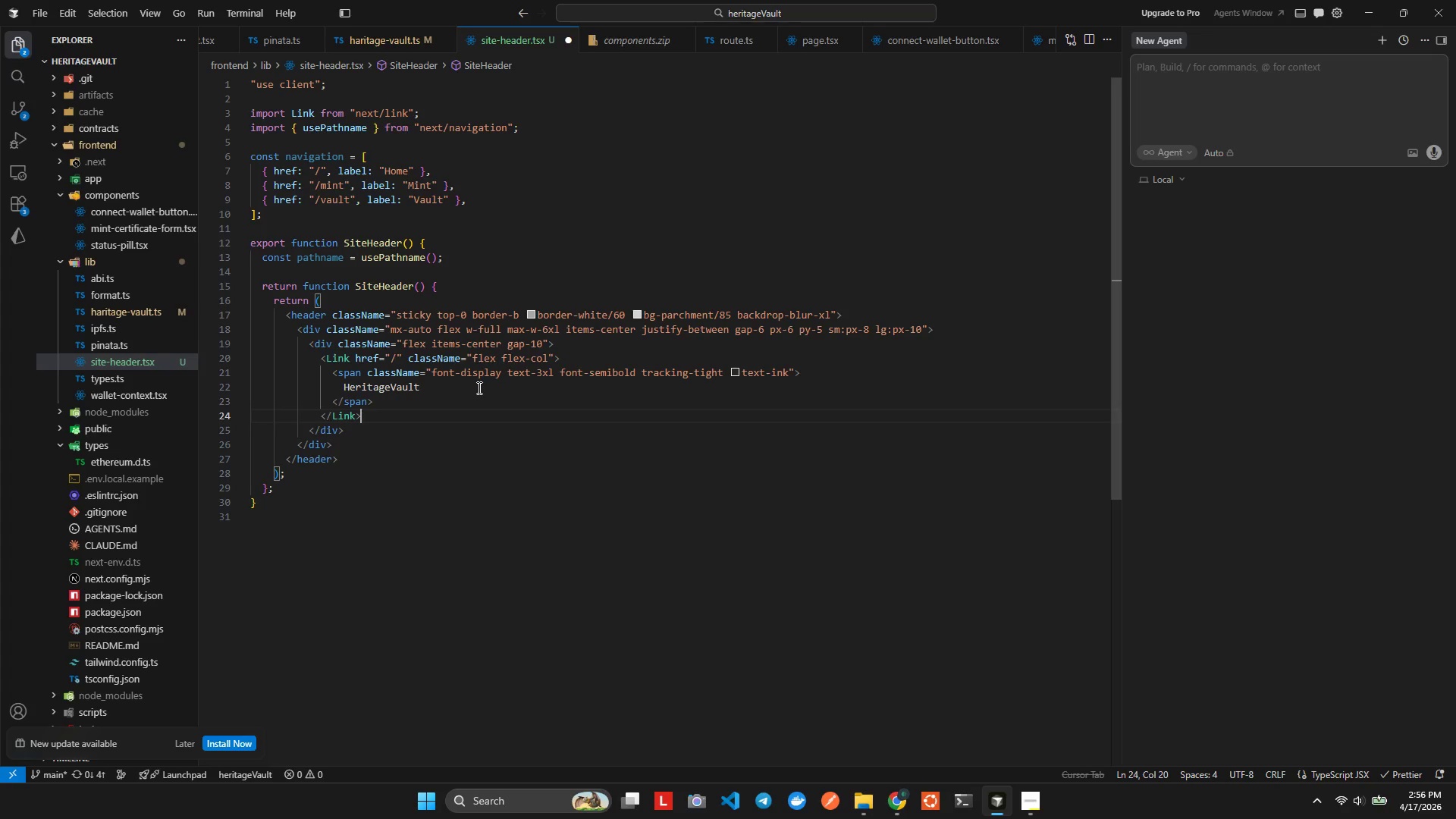 
key(ArrowLeft)
 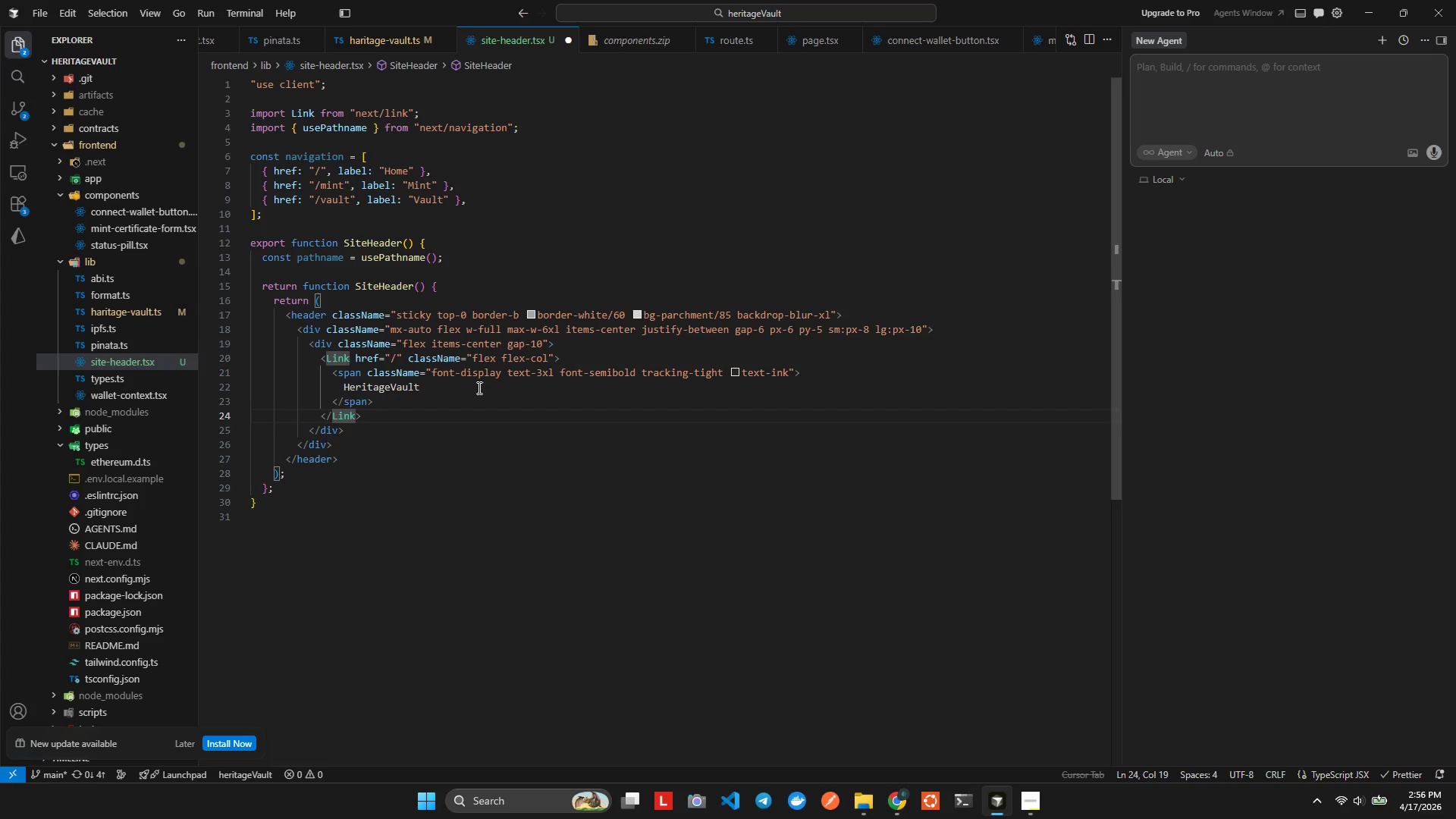 
key(ArrowRight)
 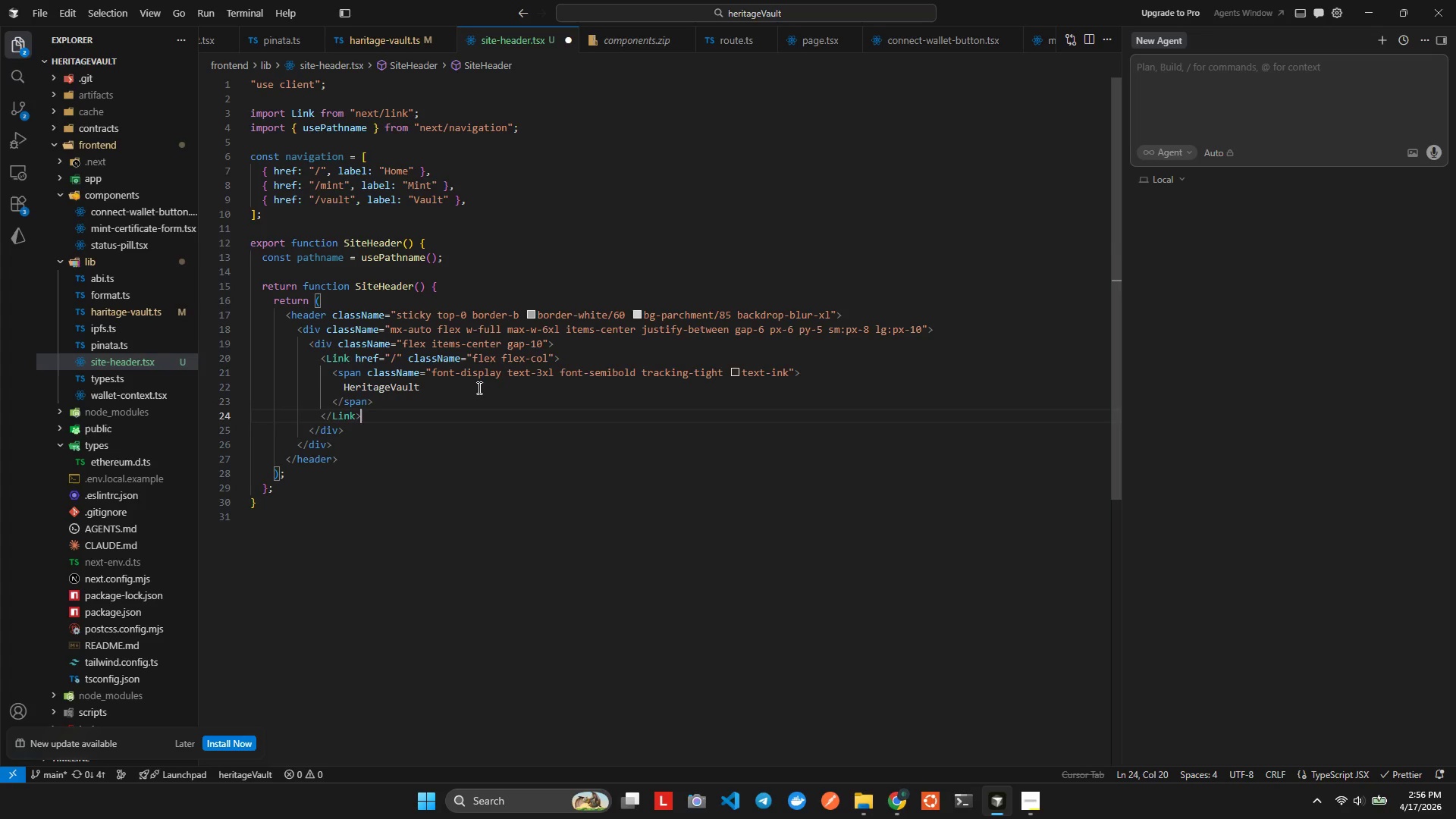 
key(ArrowLeft)
 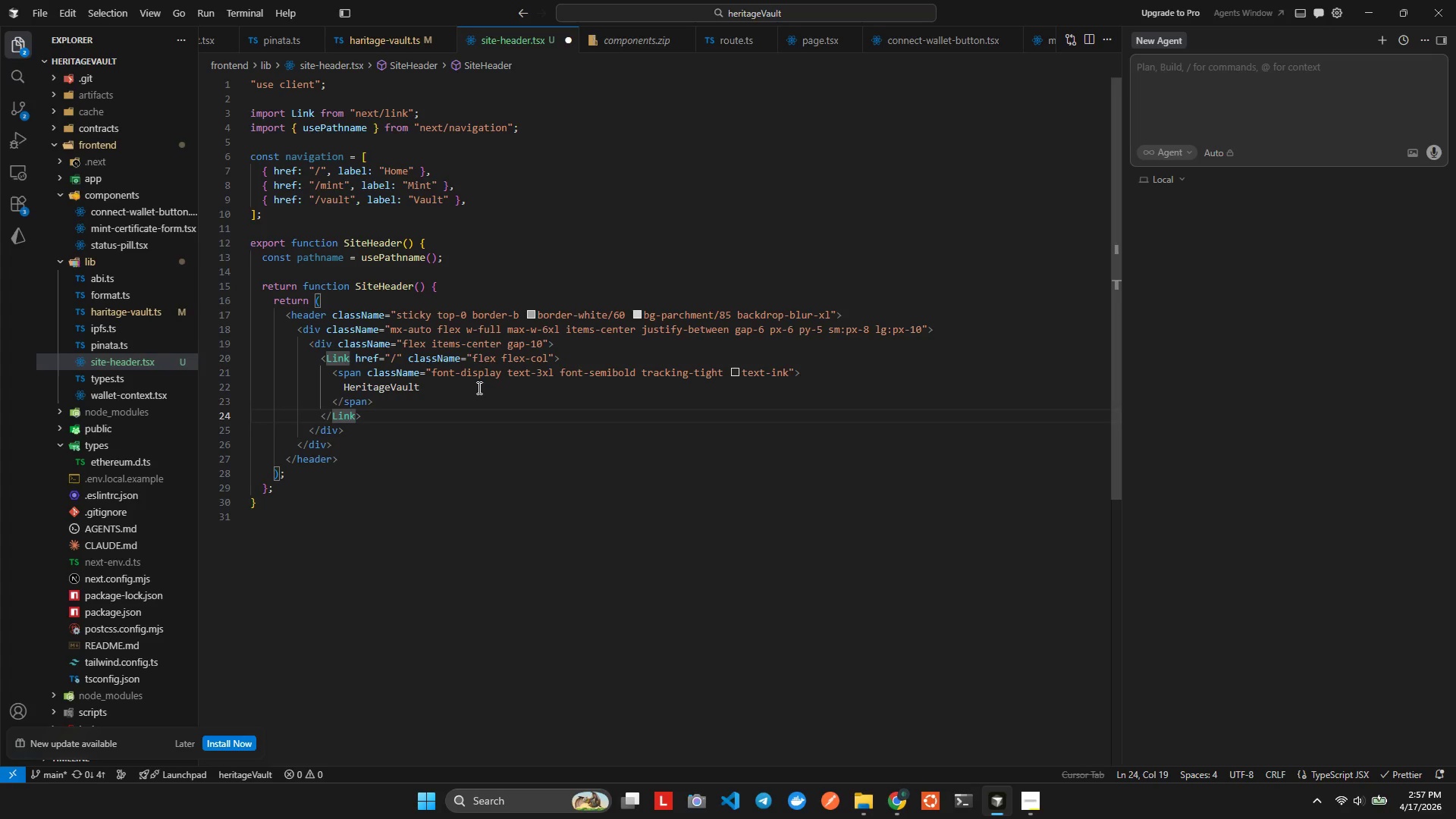 
wait(74.77)
 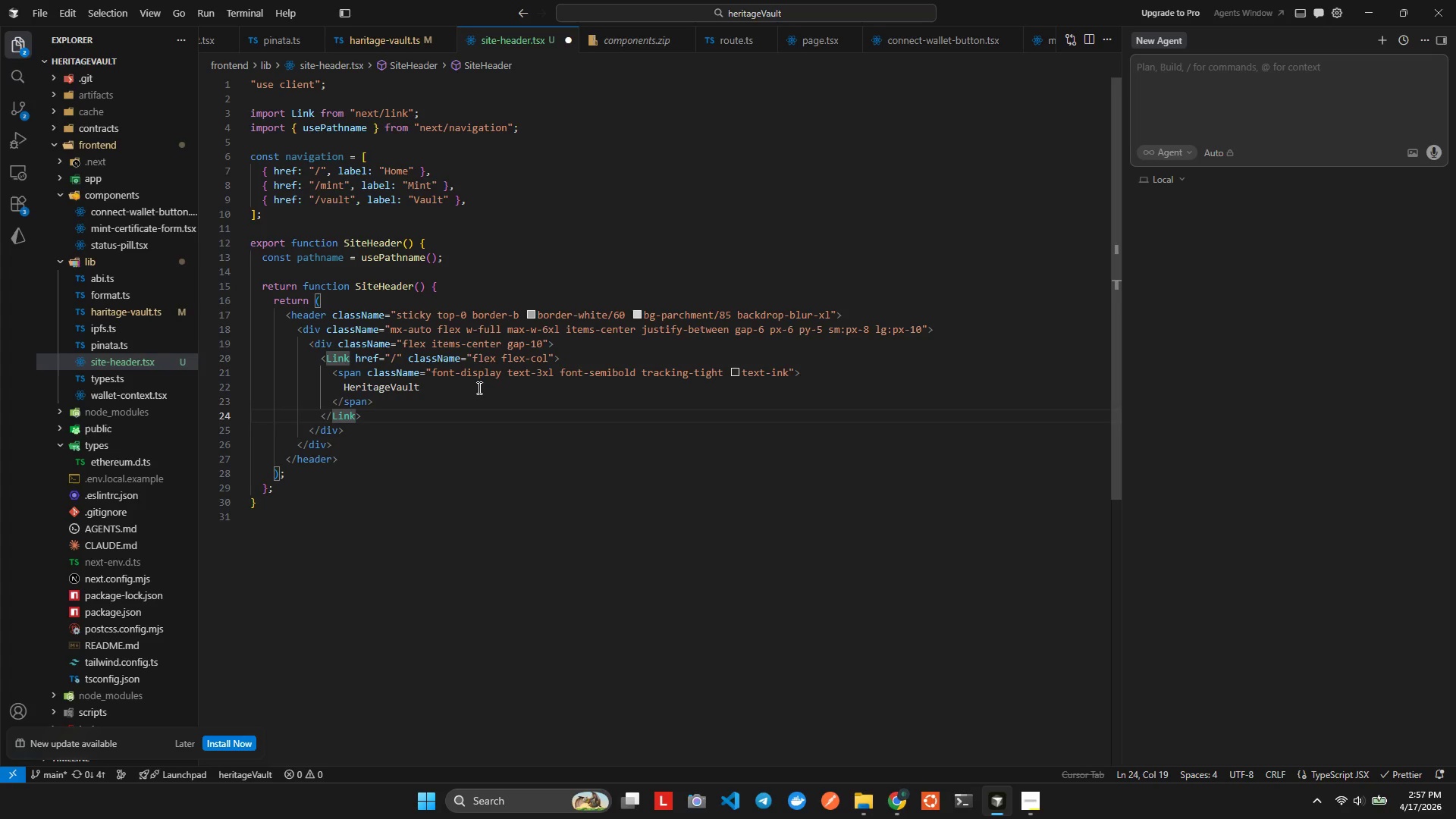 
key(ArrowRight)
 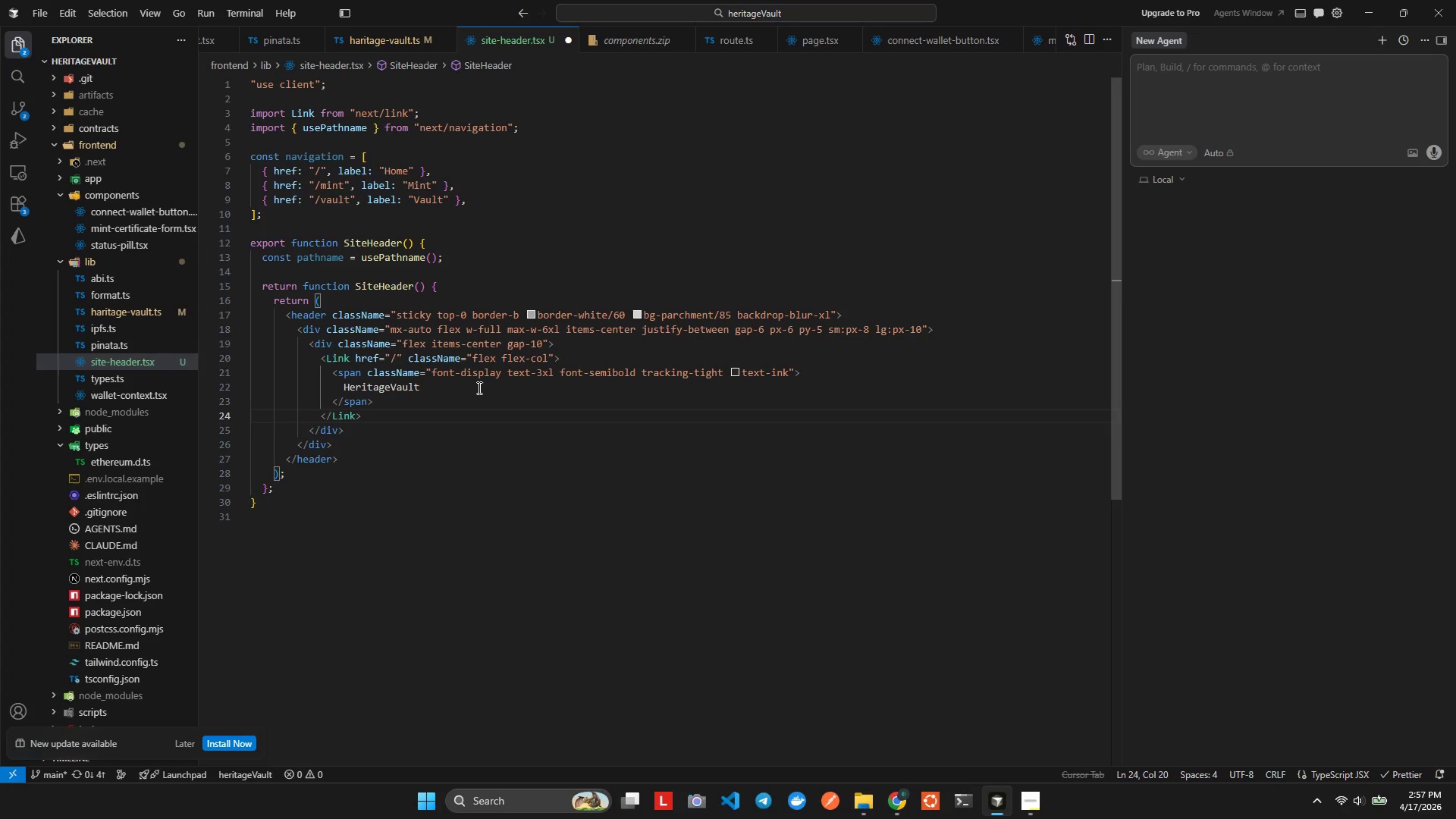 
key(ArrowUp)
 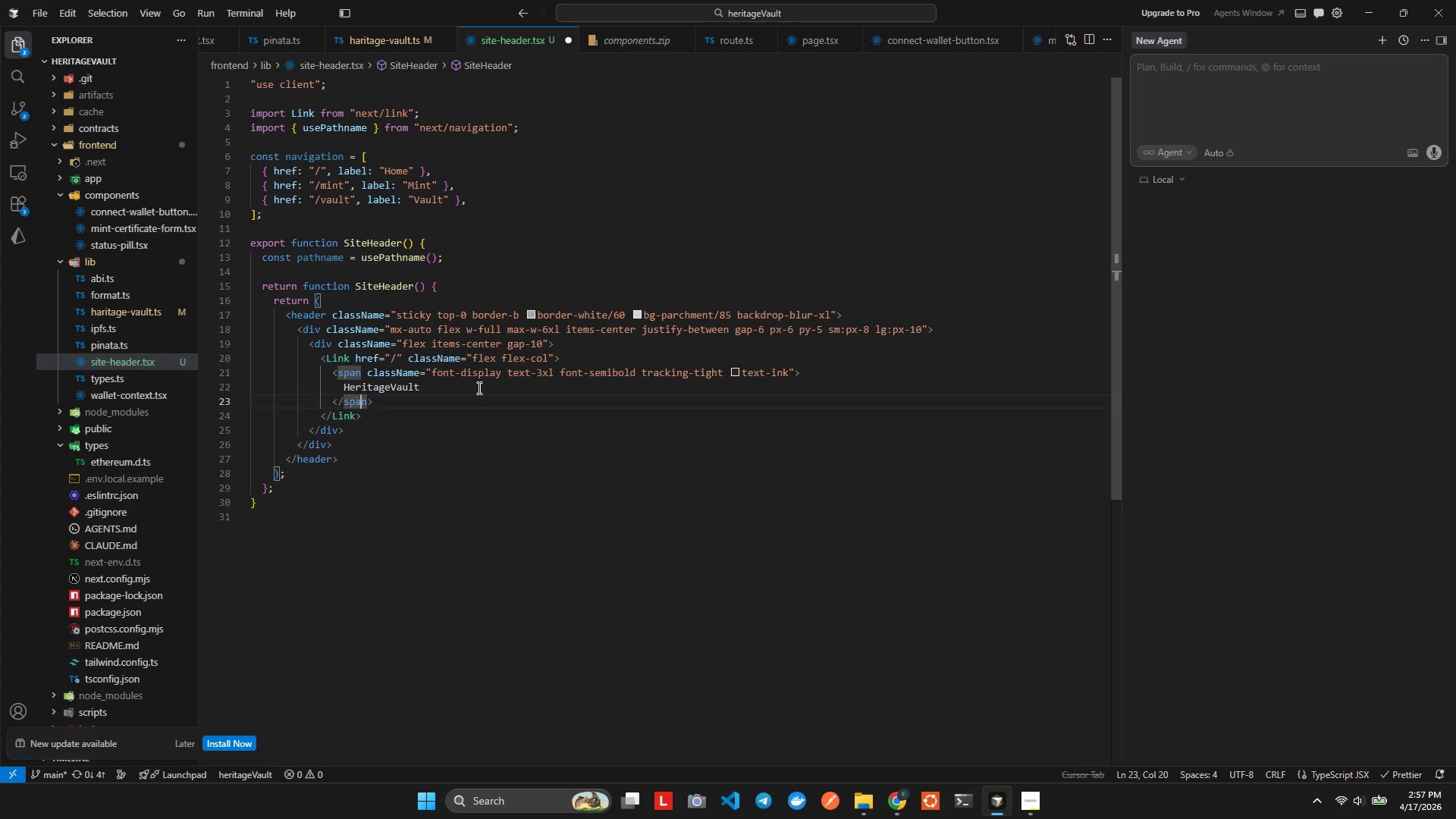 
key(ArrowLeft)
 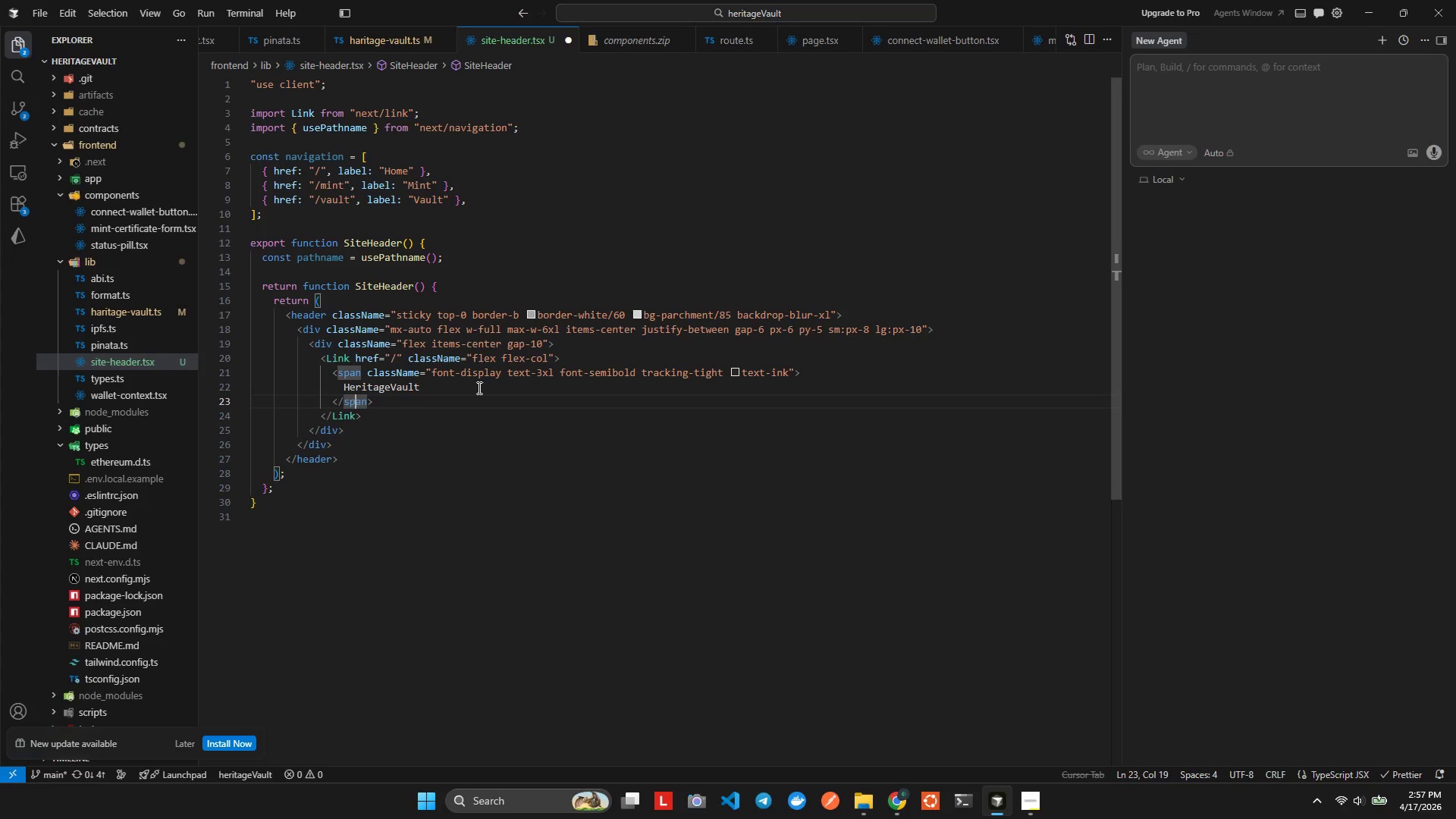 
key(ArrowRight)
 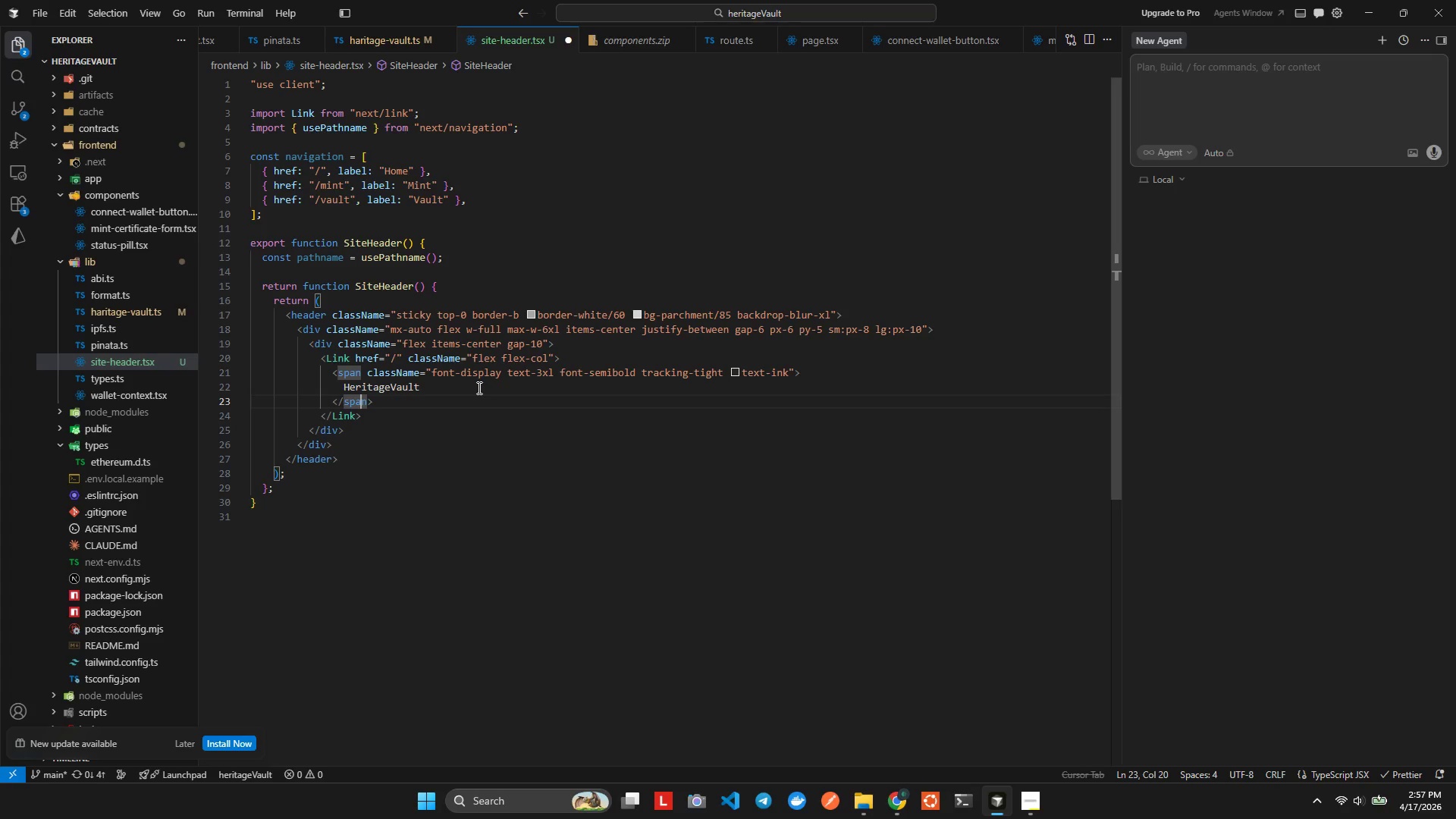 
key(ArrowRight)
 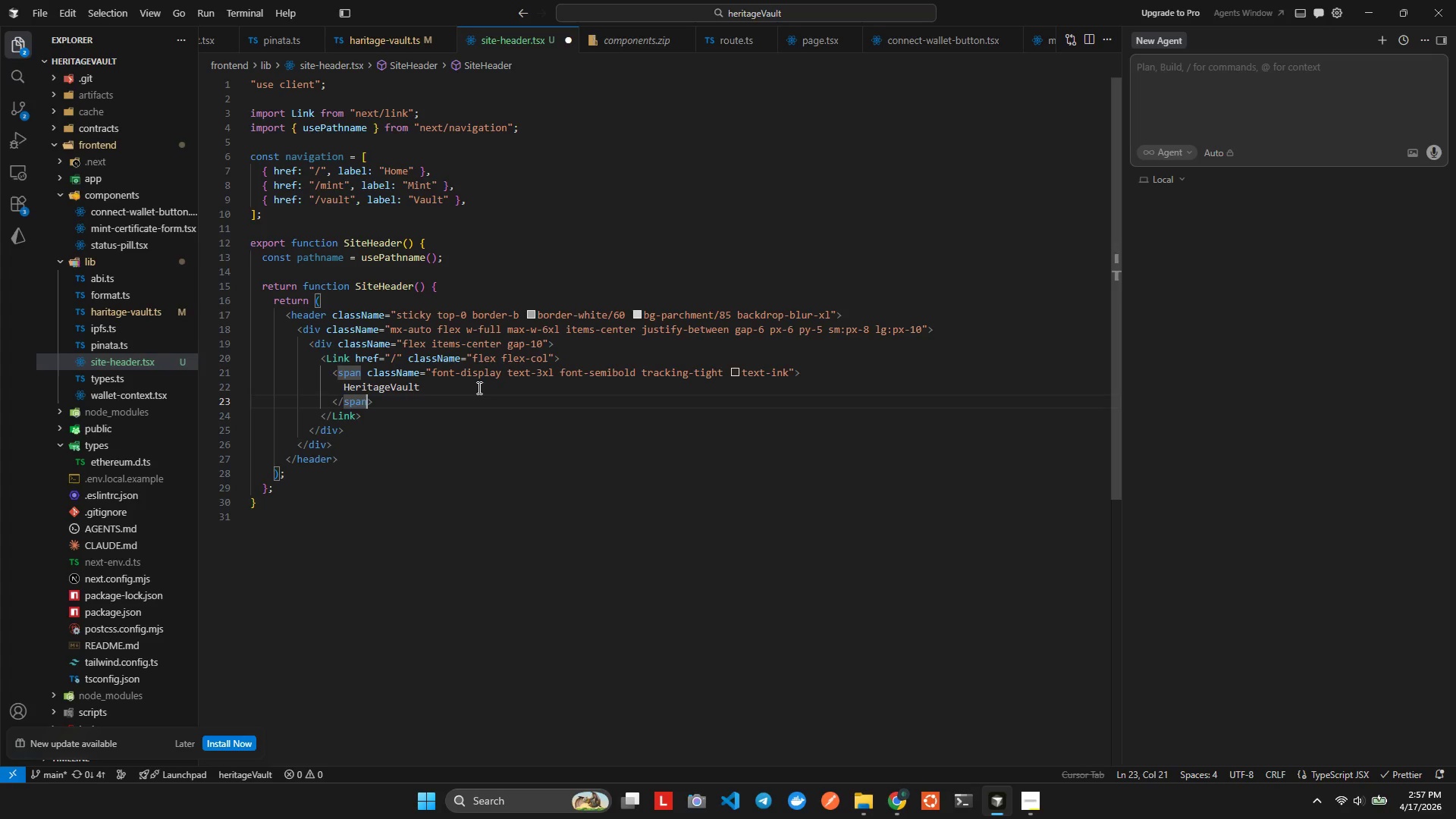 
key(ArrowRight)
 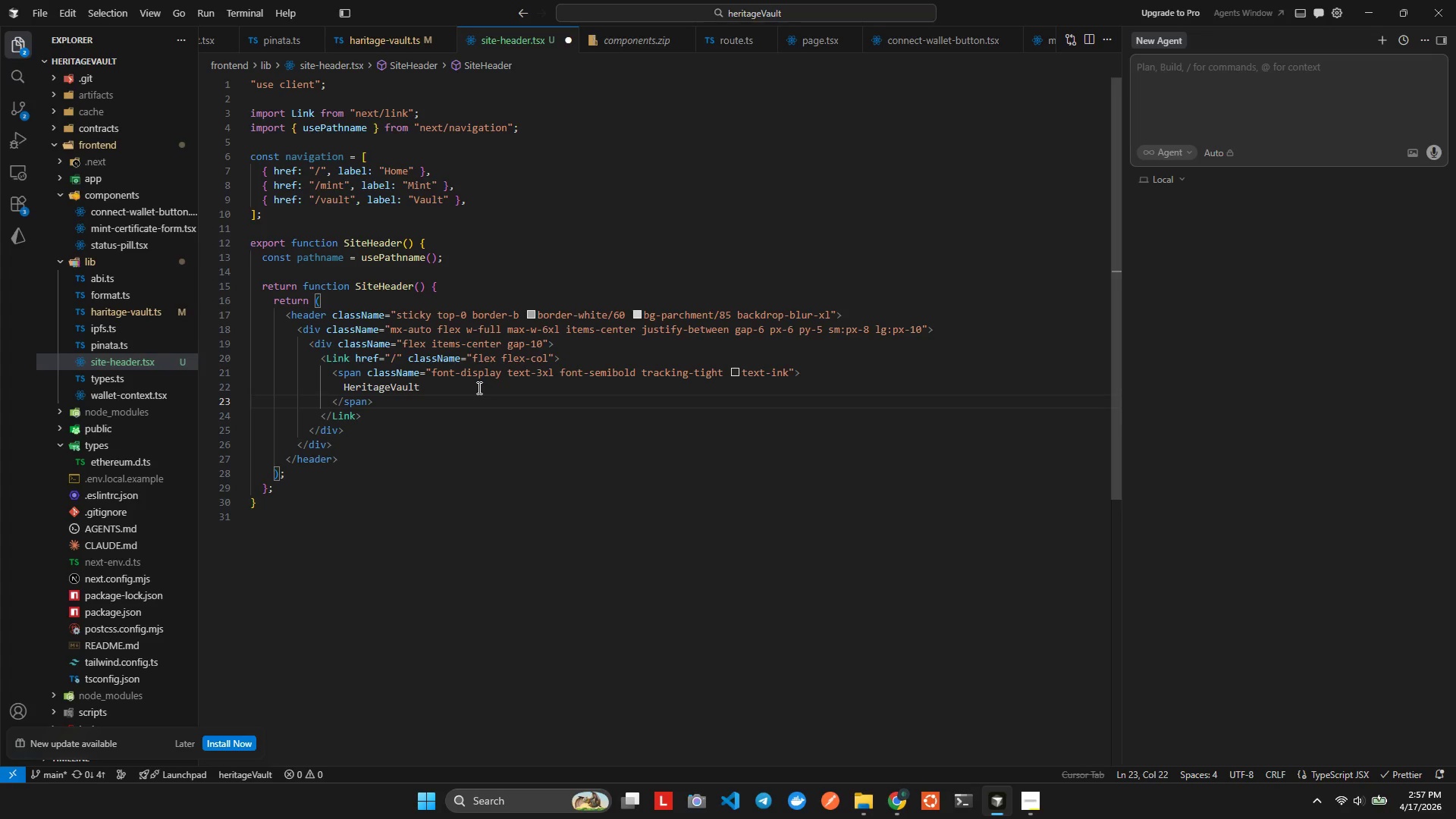 
key(Enter)
 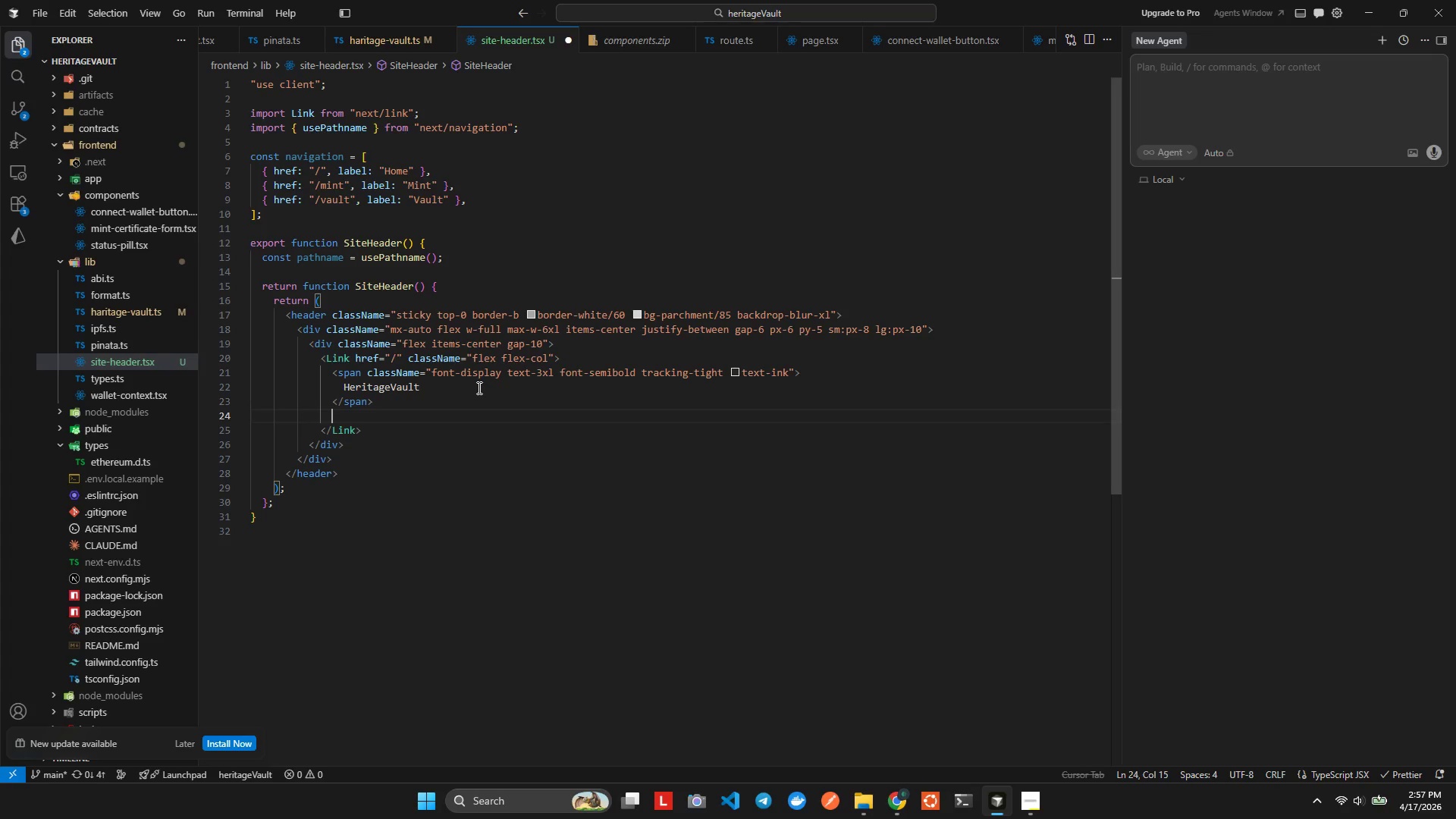 
type(san)
 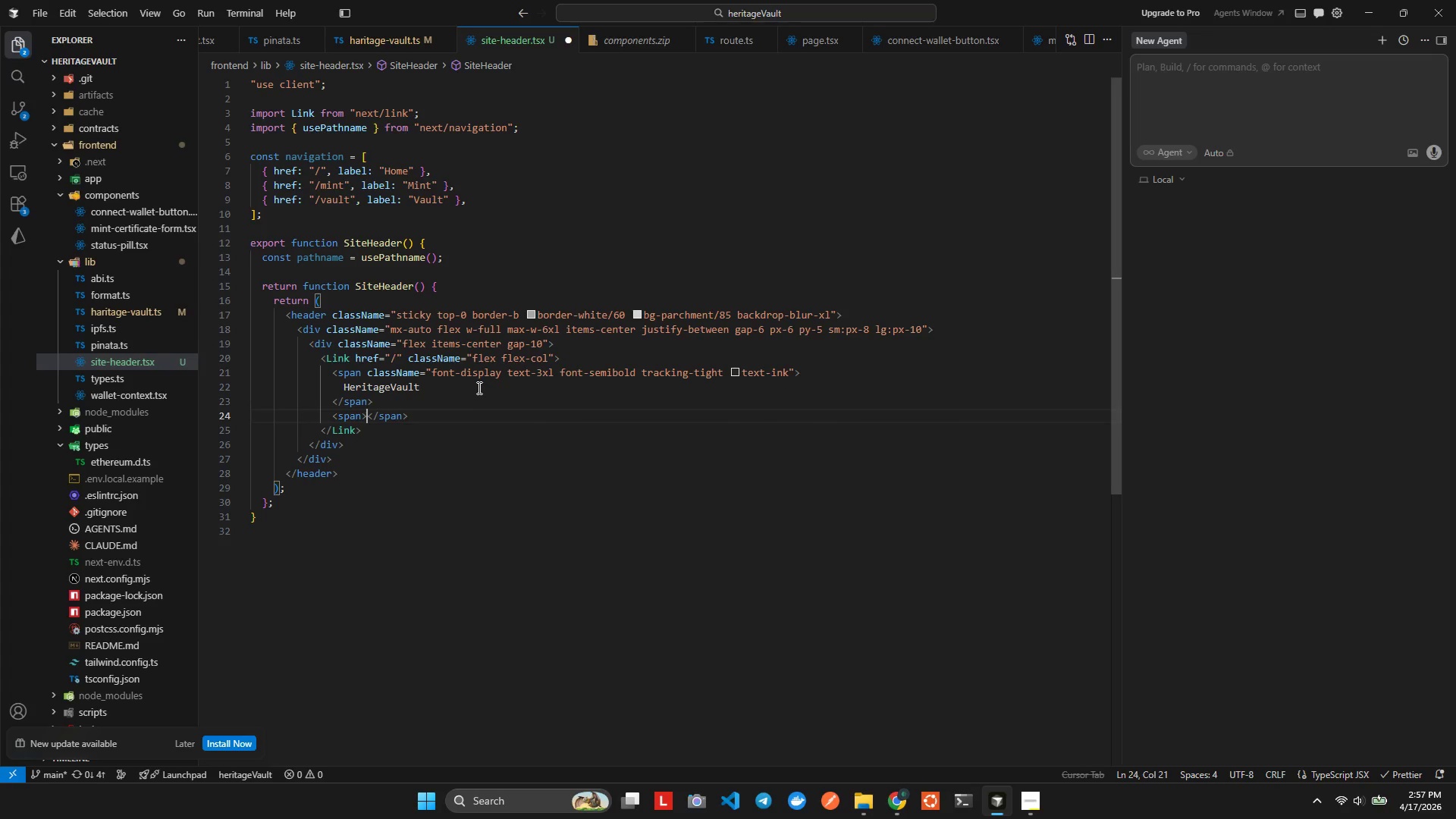 
hold_key(key=P, duration=0.34)
 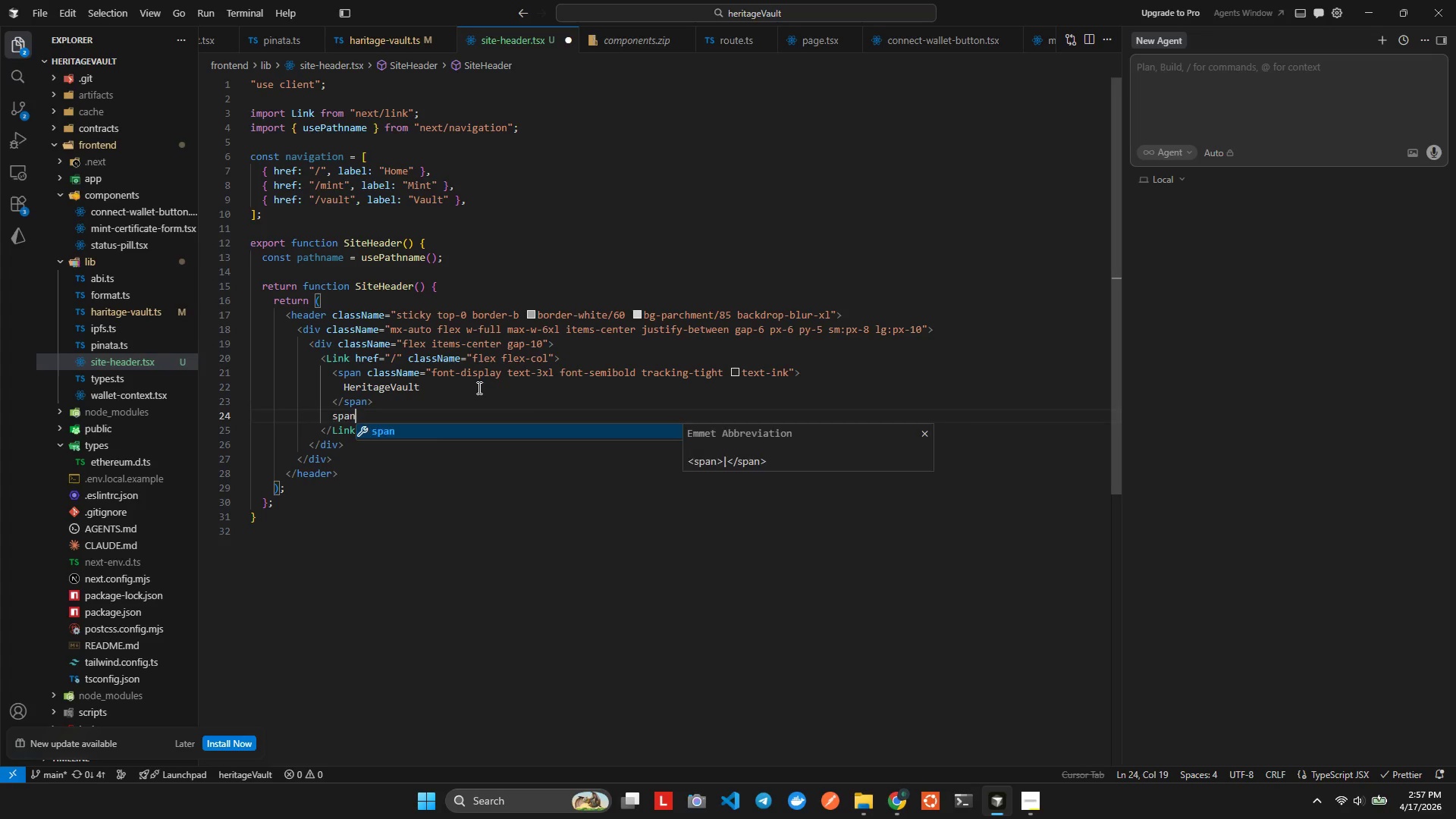 
key(Enter)
 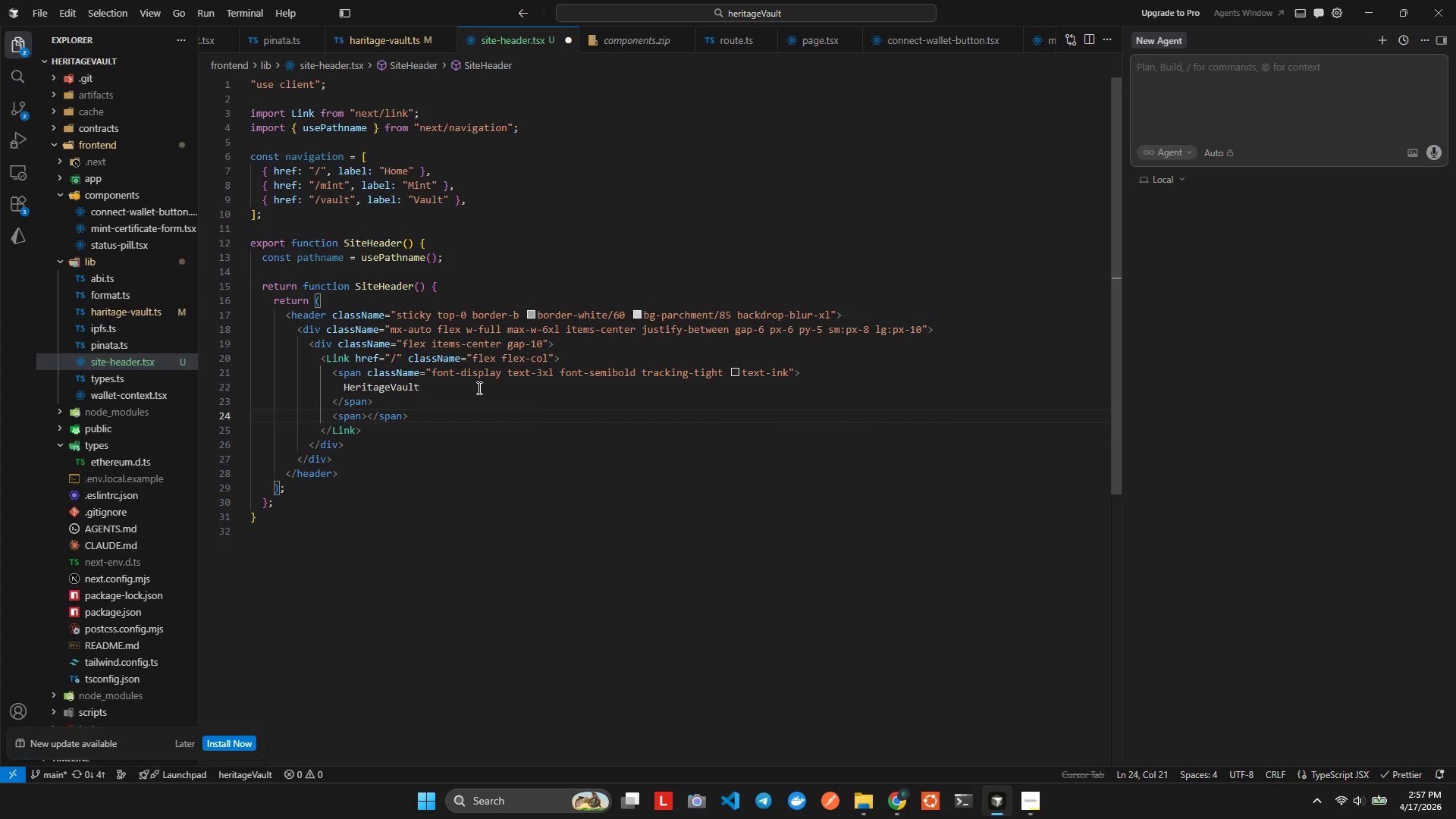 
key(ArrowLeft)
 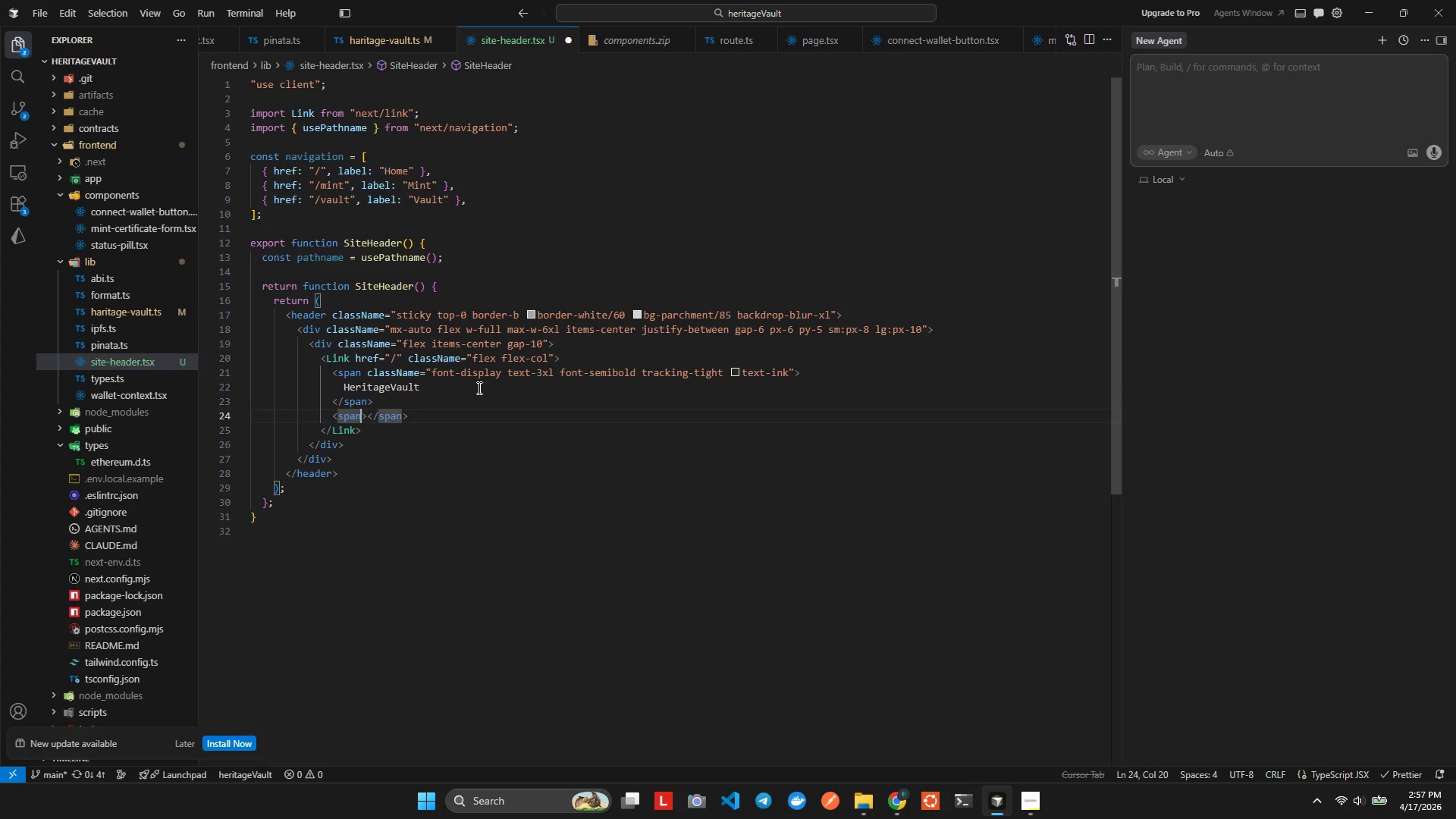 
type( cas)
 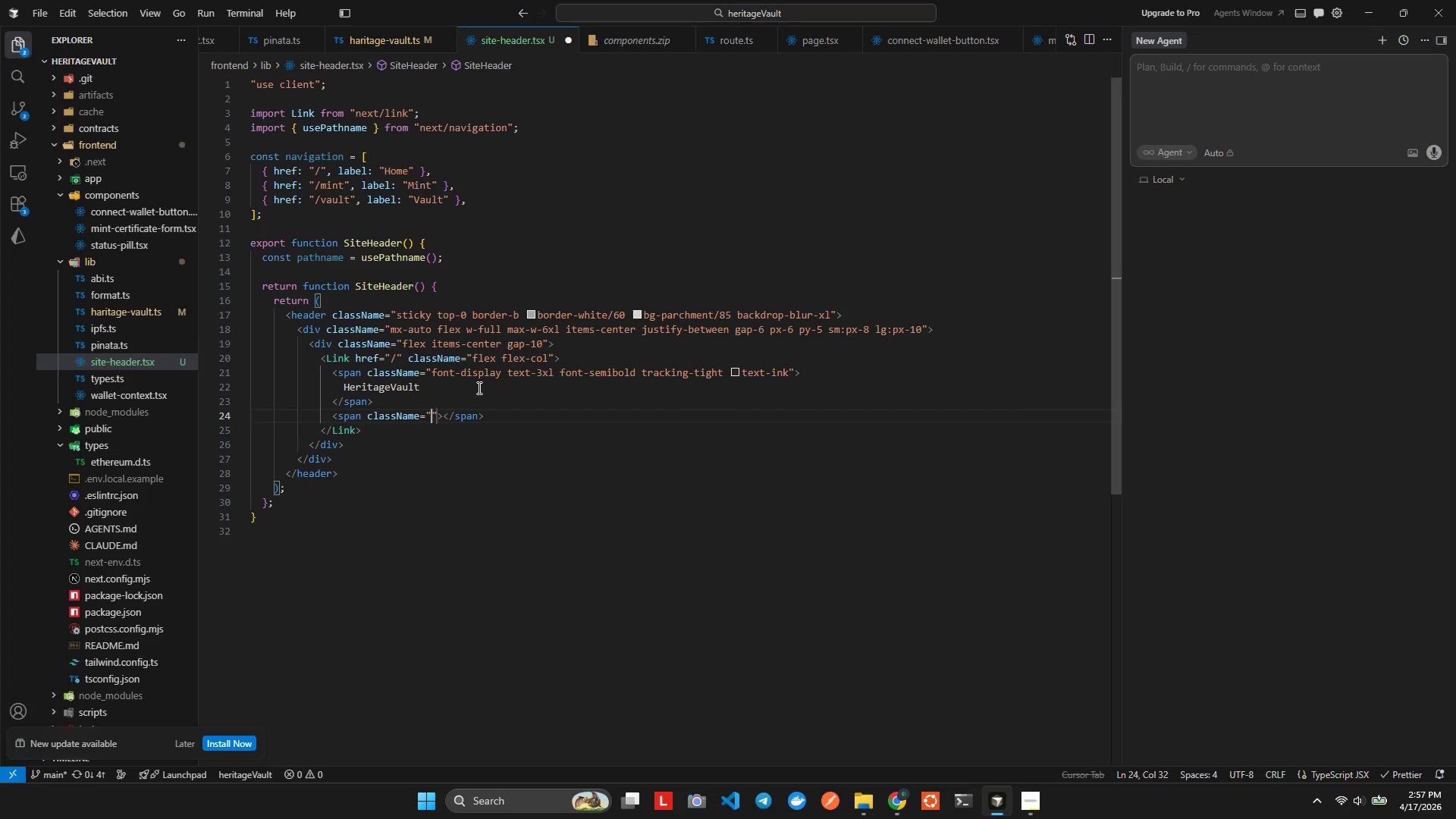 
hold_key(key=L, duration=0.36)
 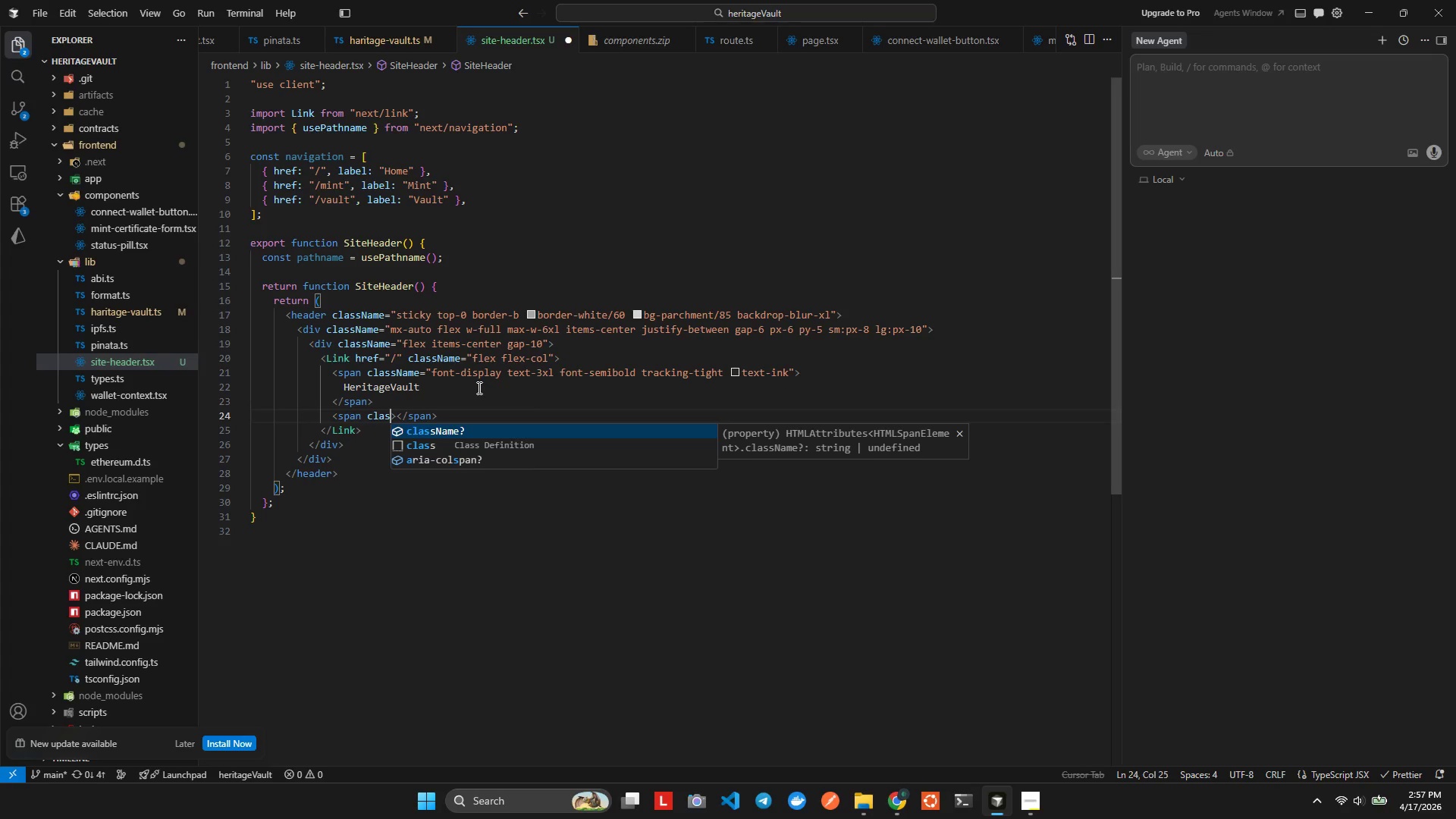 
key(Enter)
 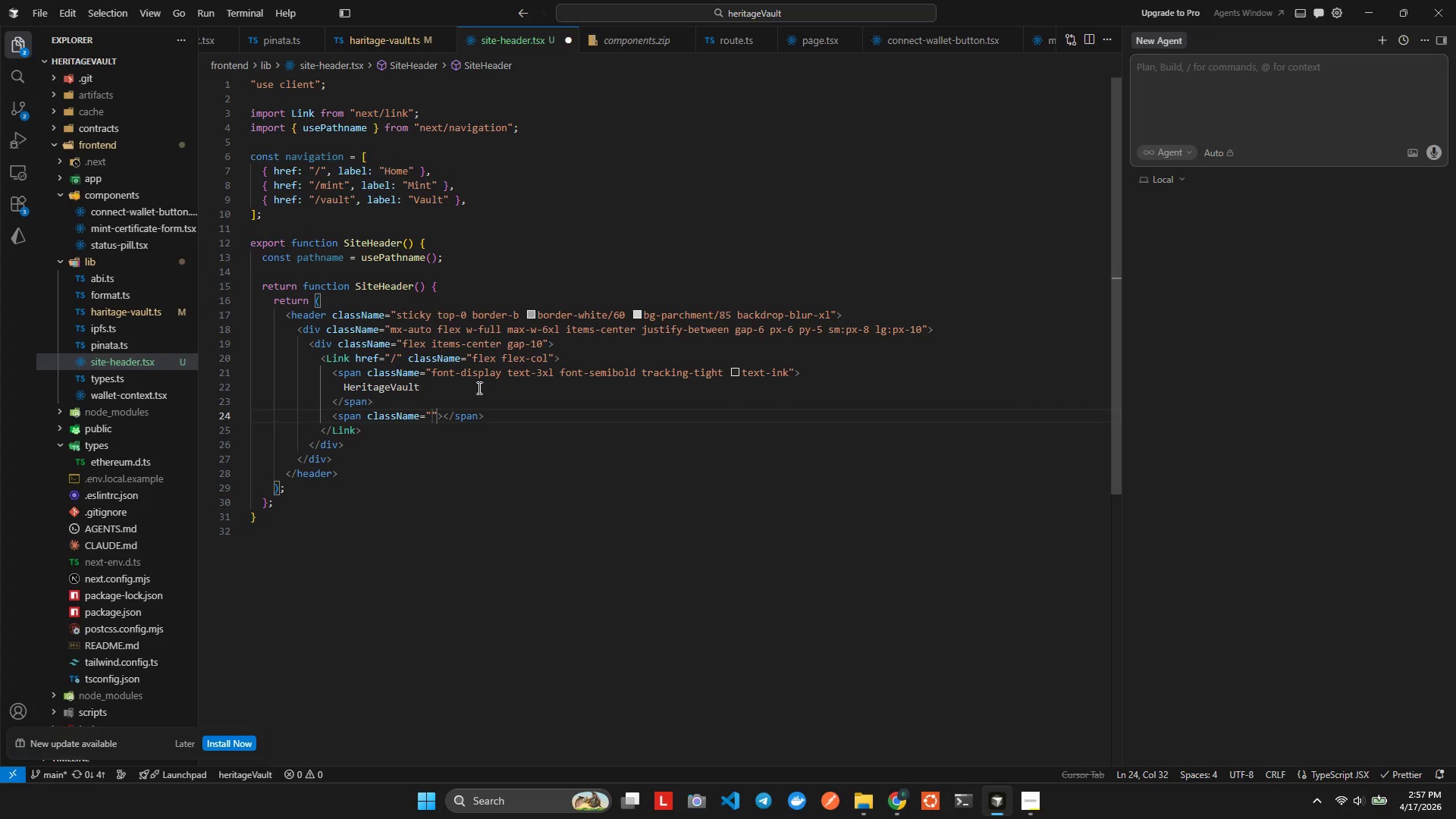 
type(text)
 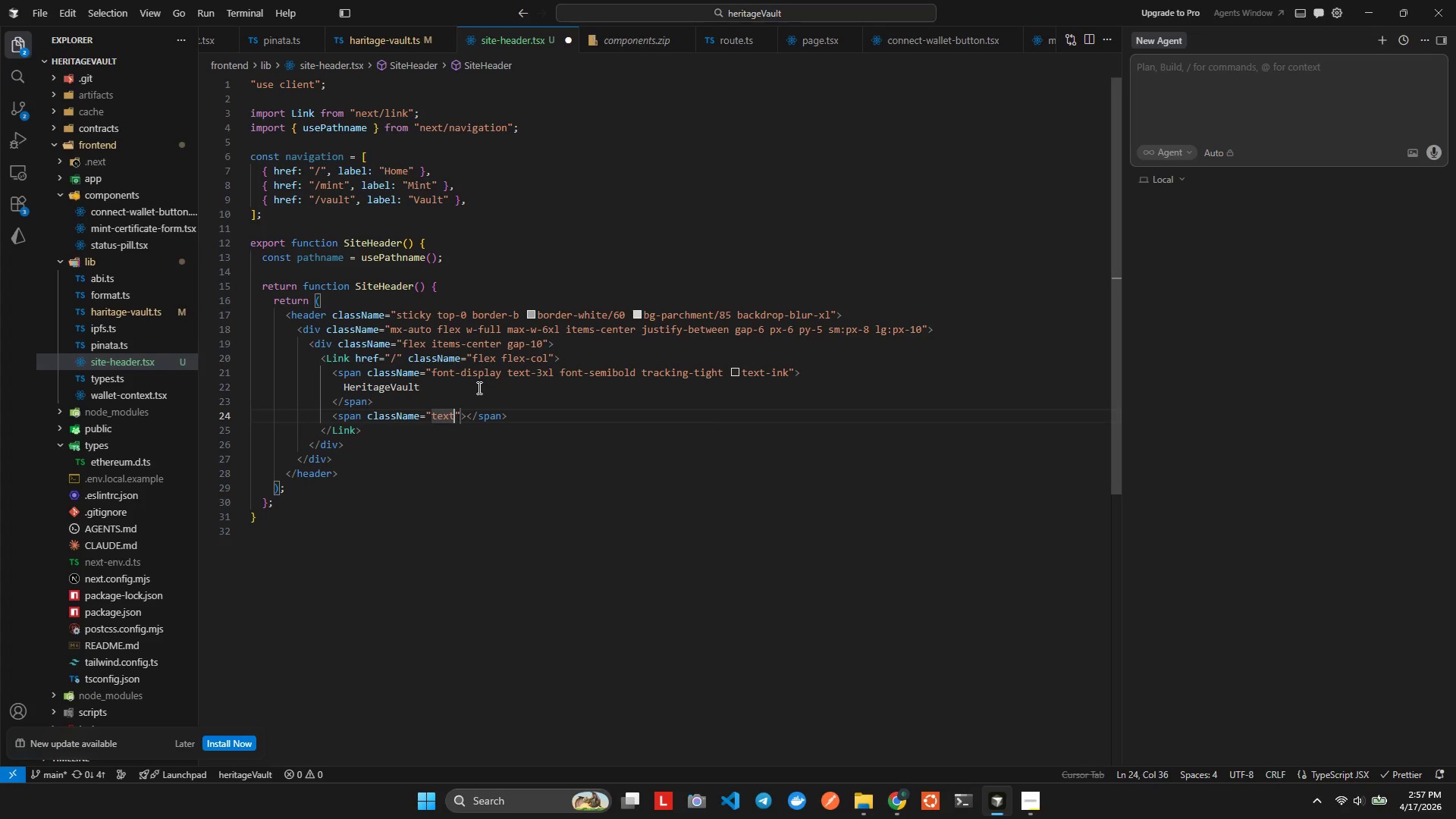 
key(Control+Space)
 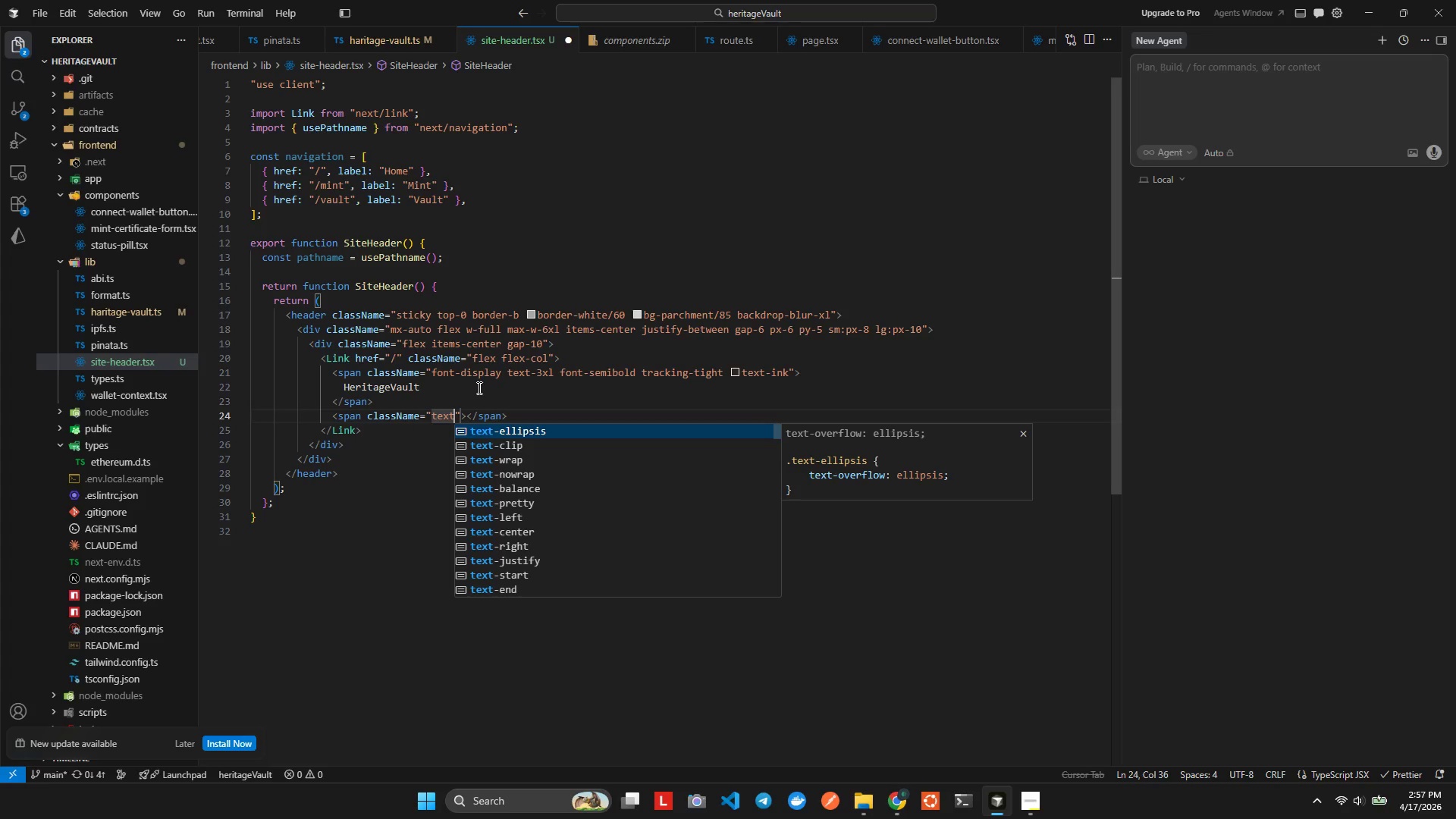 
type(xs)
 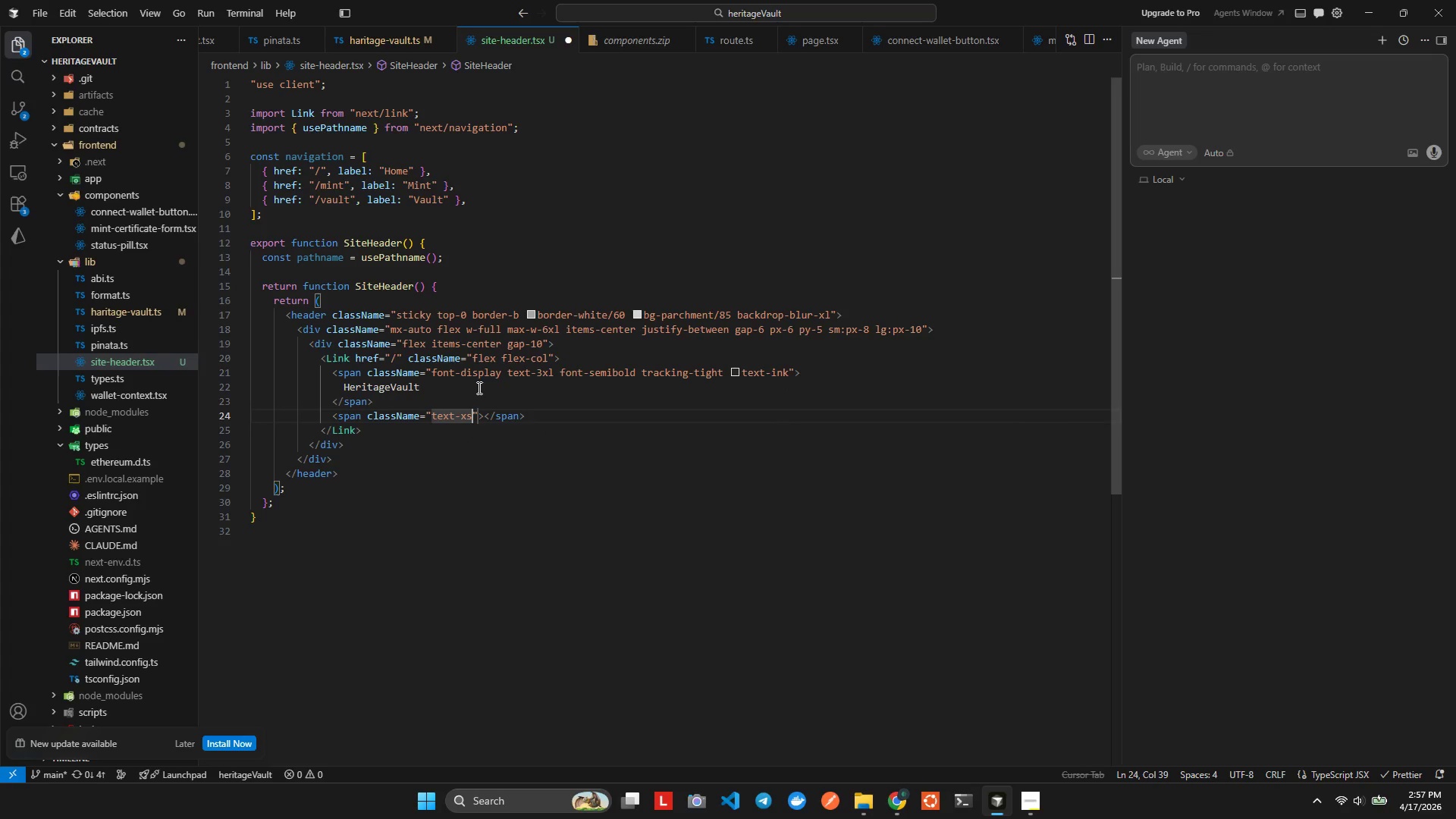 
key(Enter)
 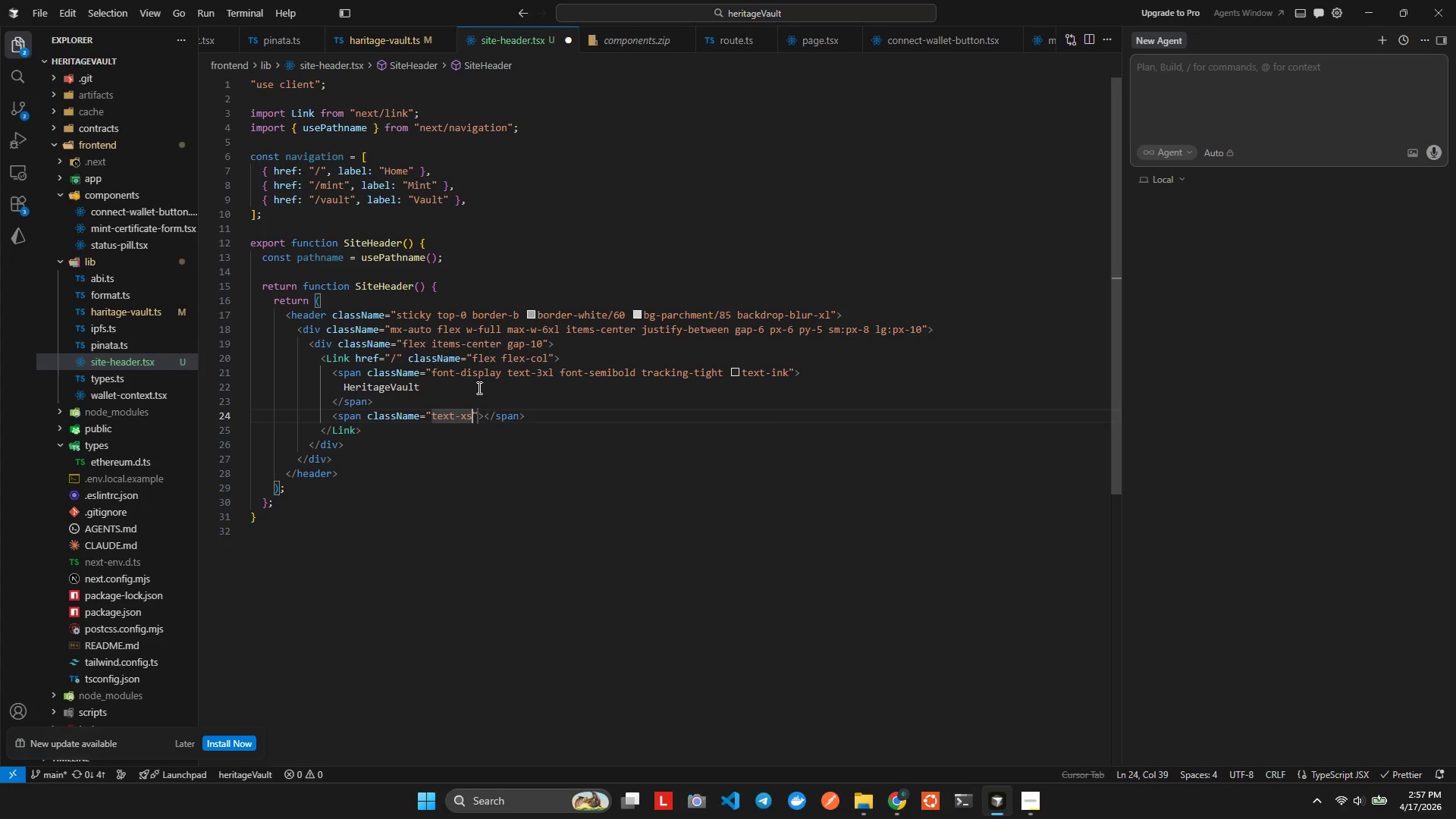 
type( fontsem)
 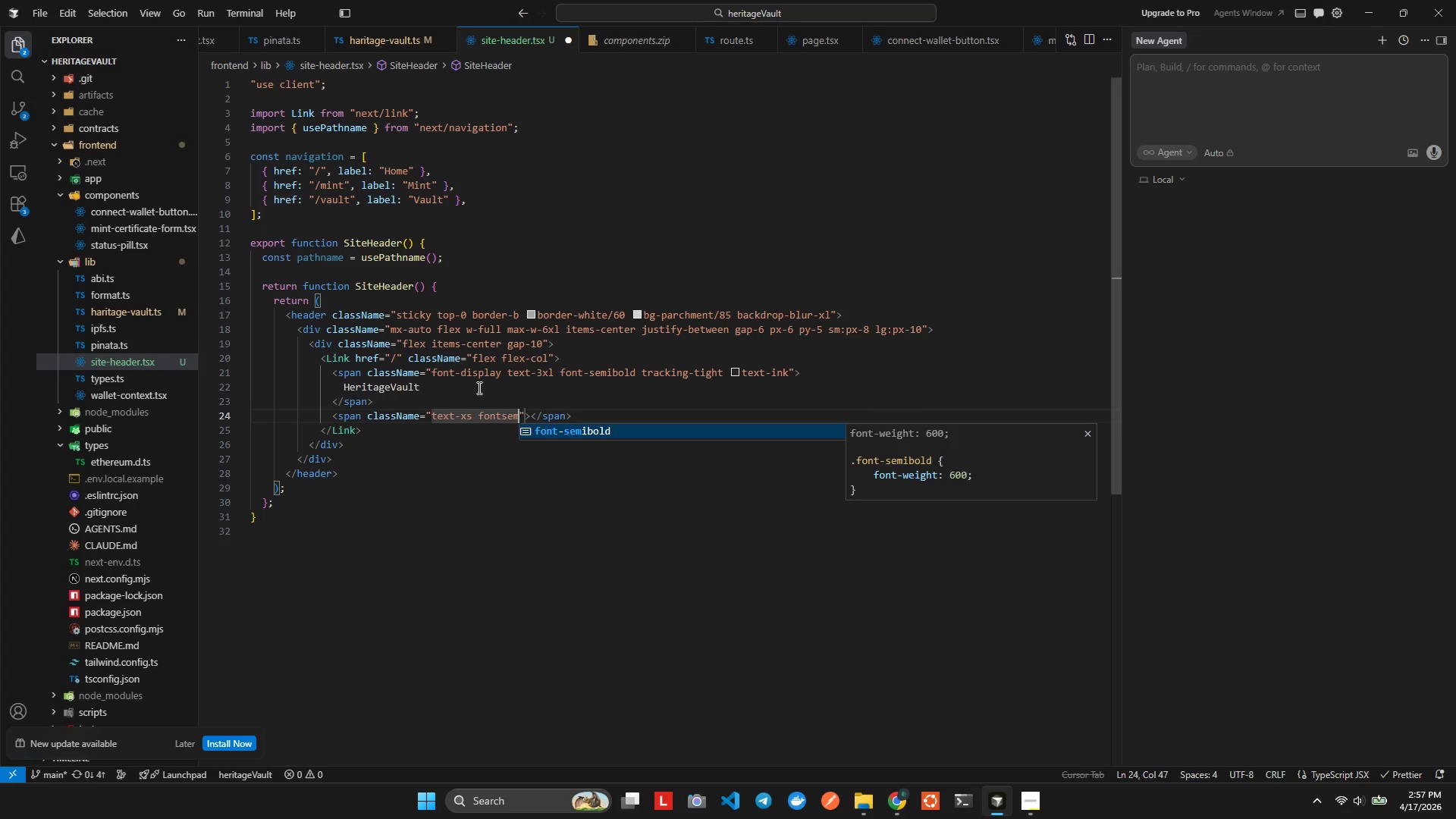 
key(Enter)
 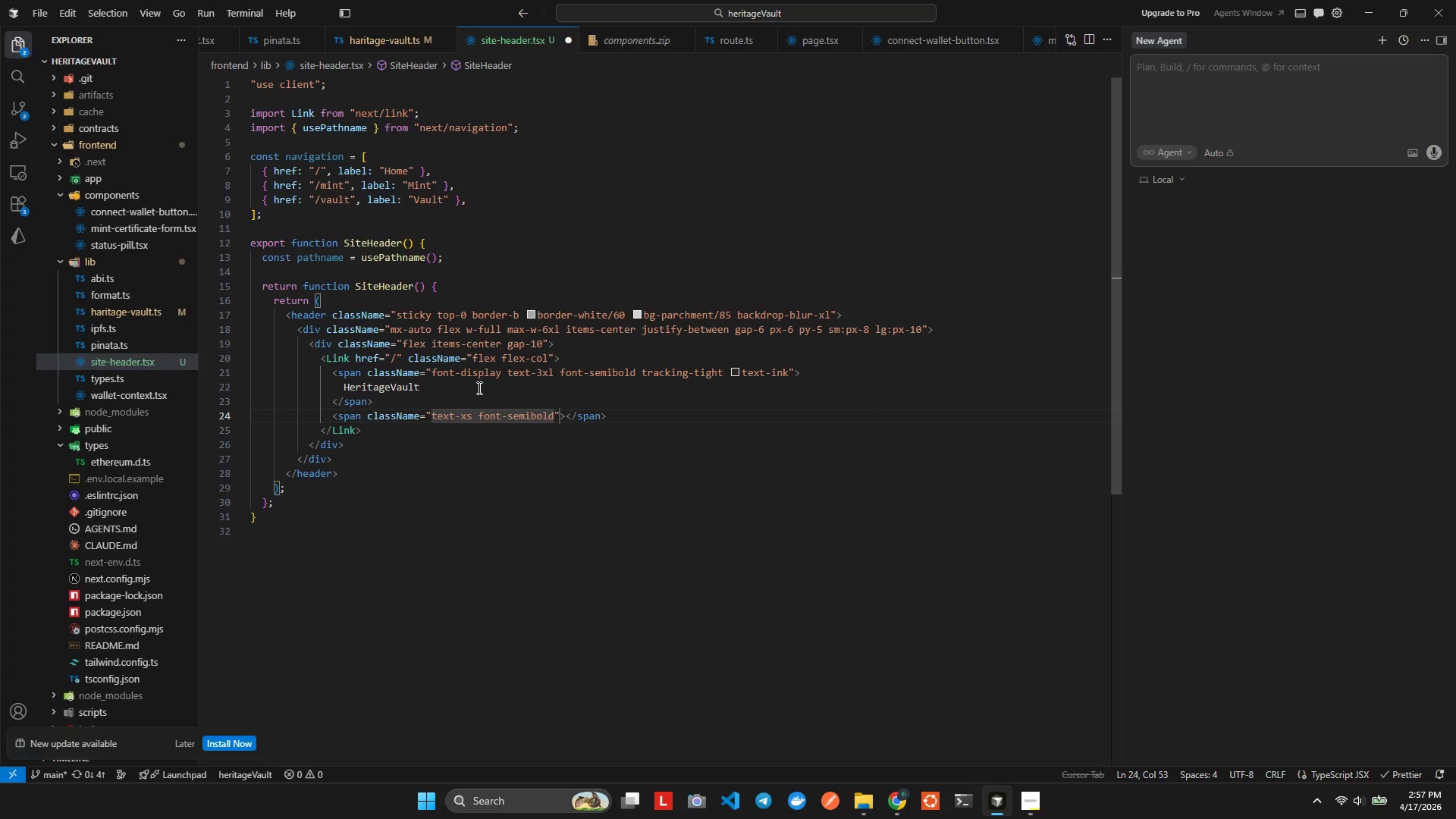 
type( uer)
 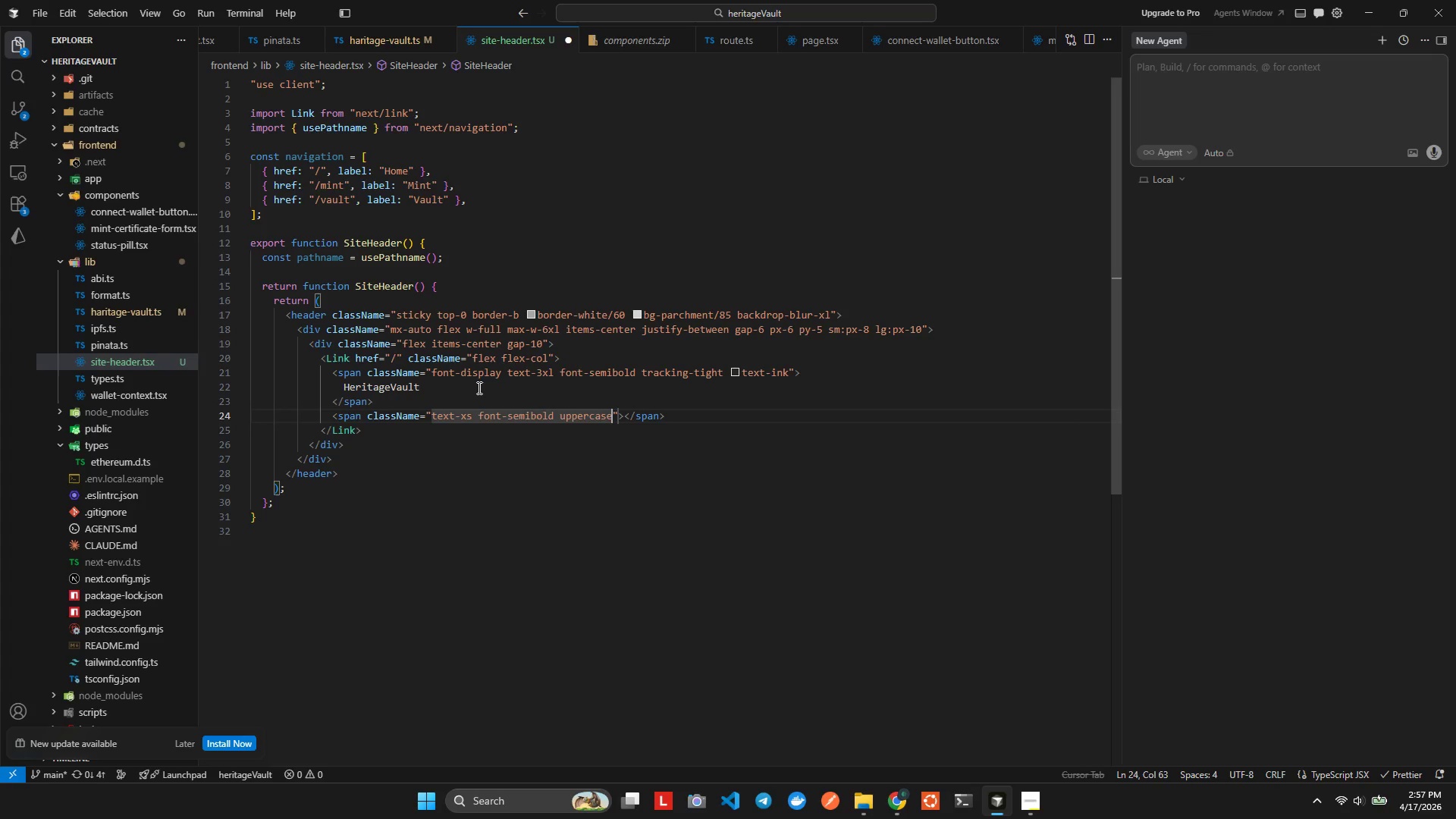 
hold_key(key=P, duration=0.31)
 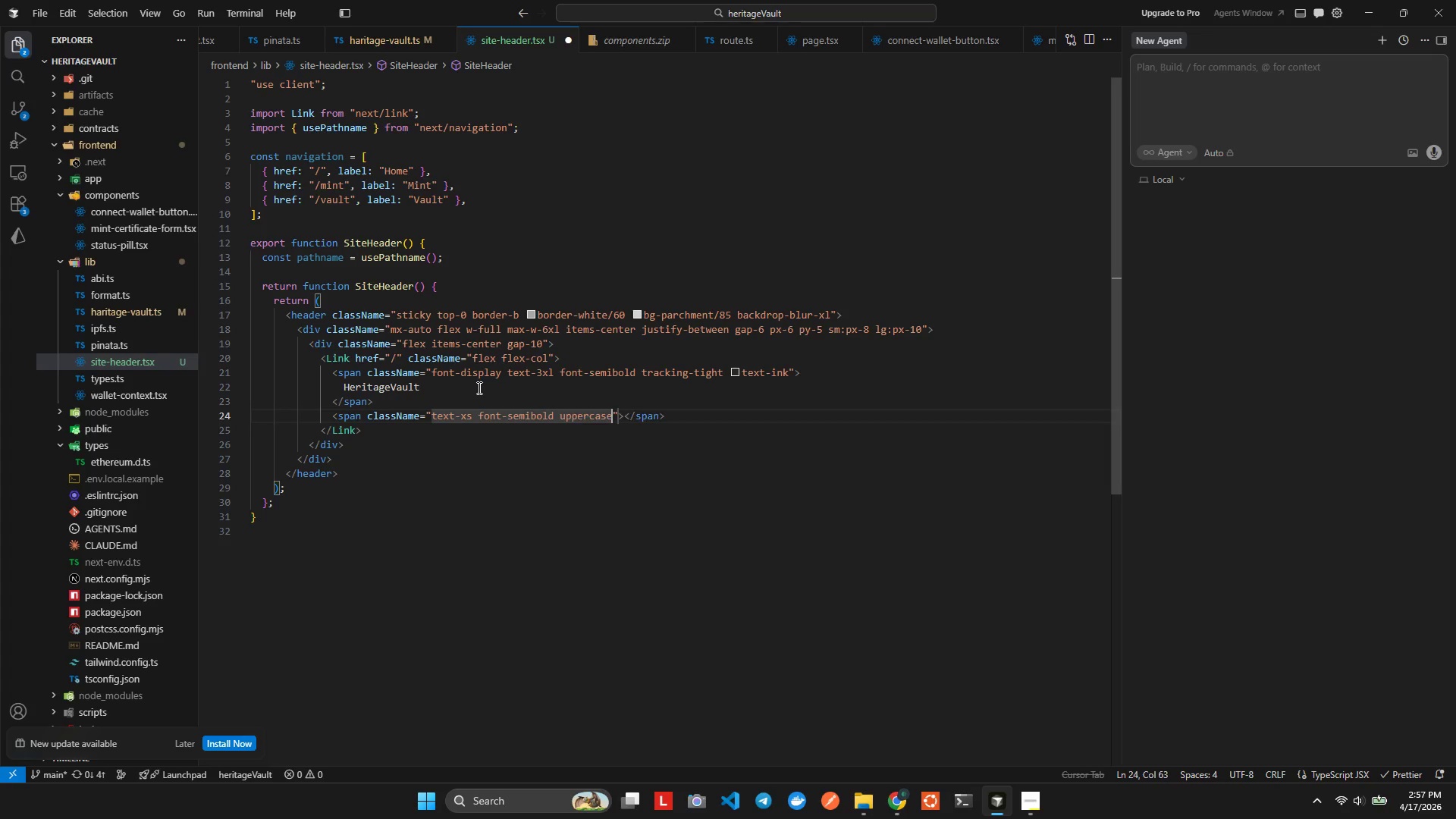 
key(Enter)
 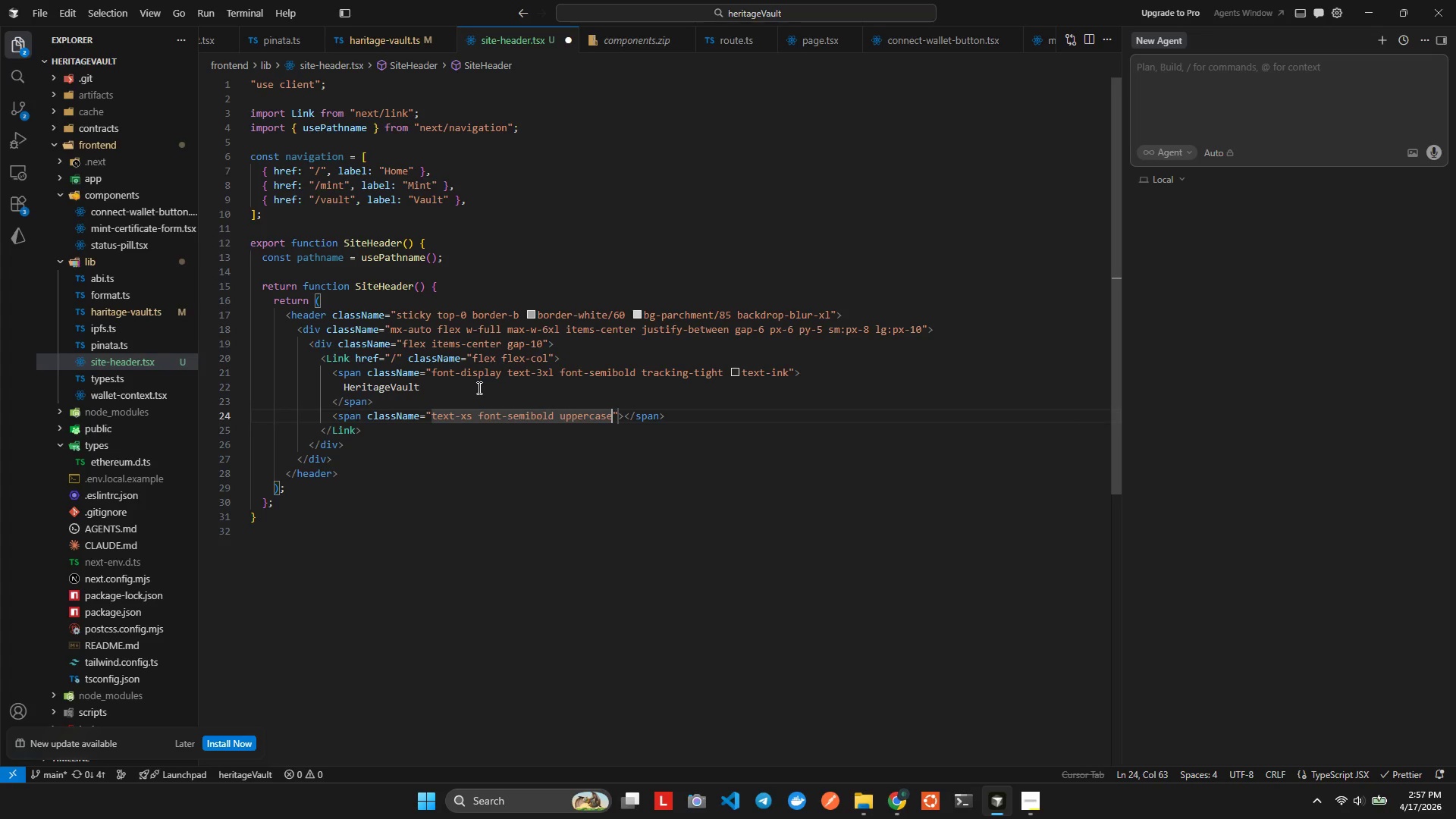 
type( traking-[])
 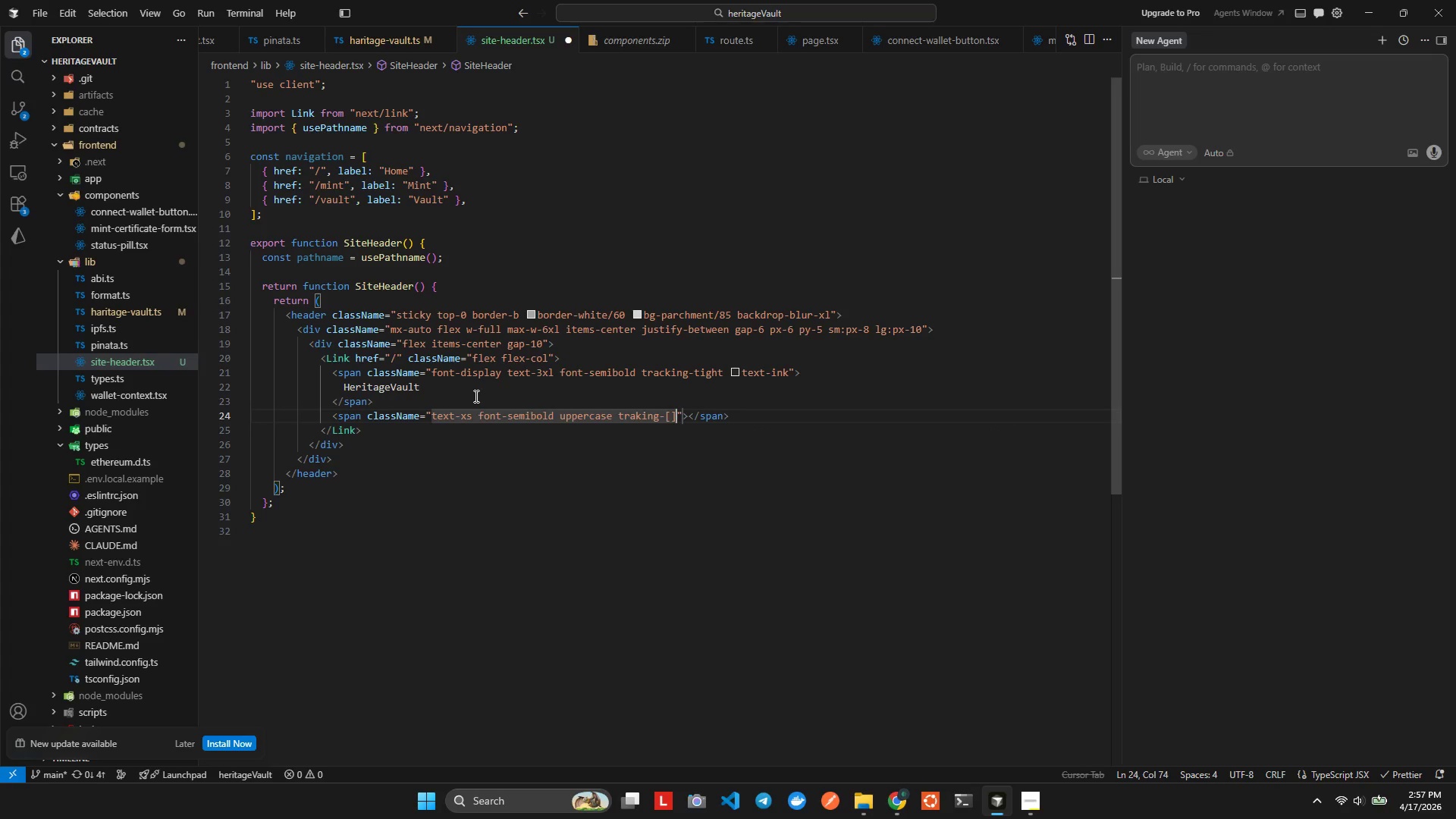 
key(ArrowLeft)
 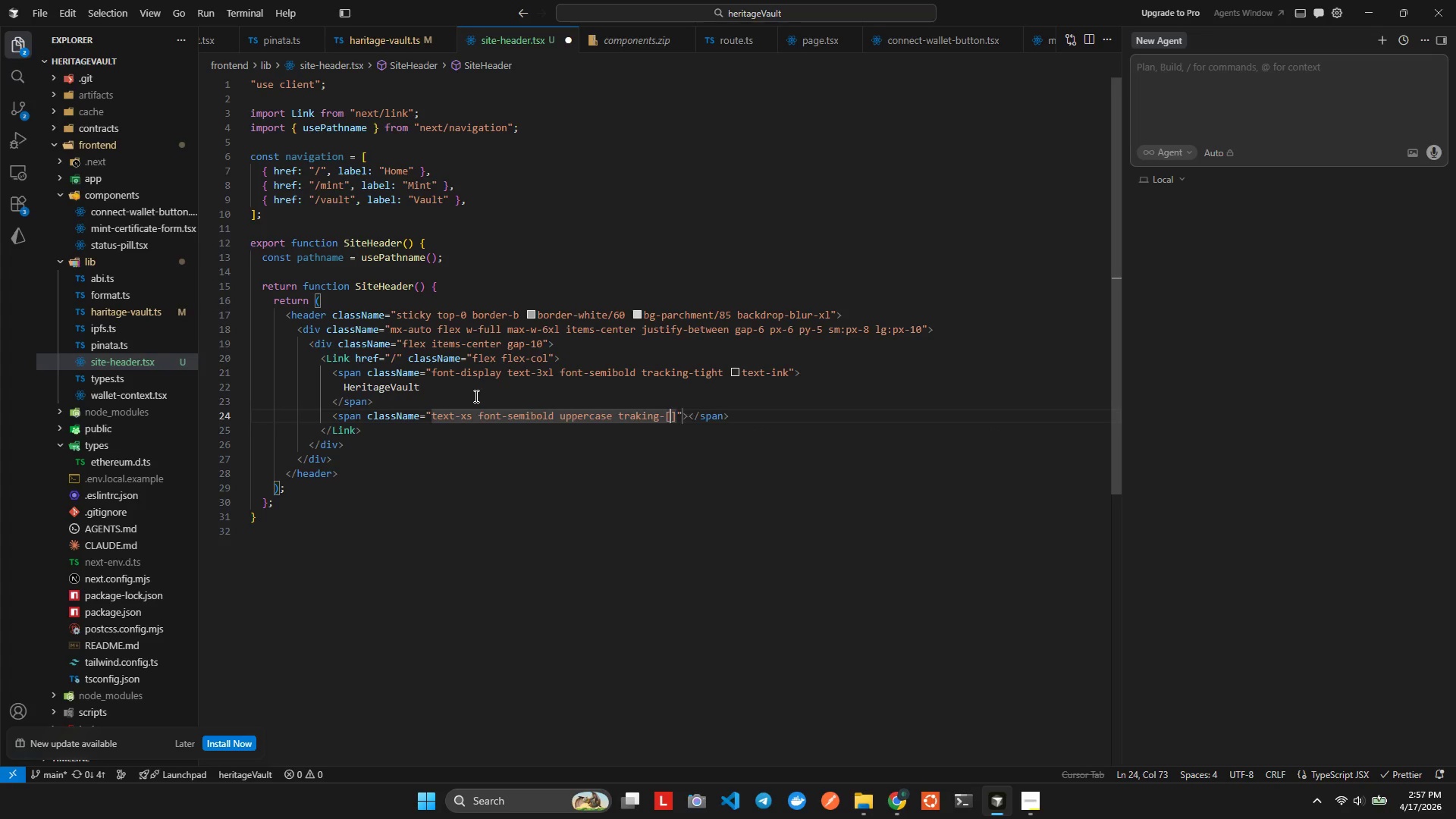 
type(0.22em text)
 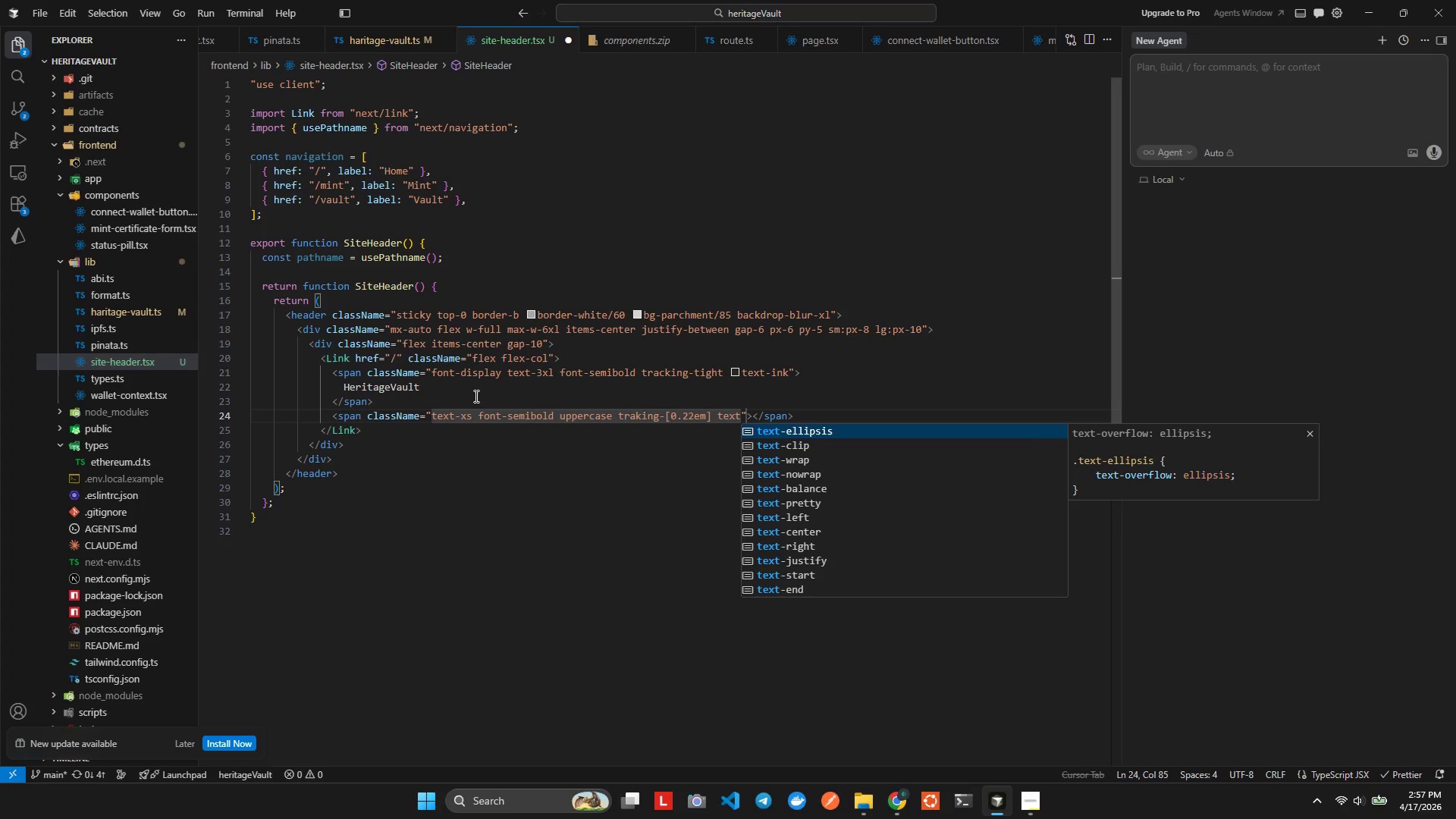 
hold_key(key=ArrowRight, duration=22.83)
 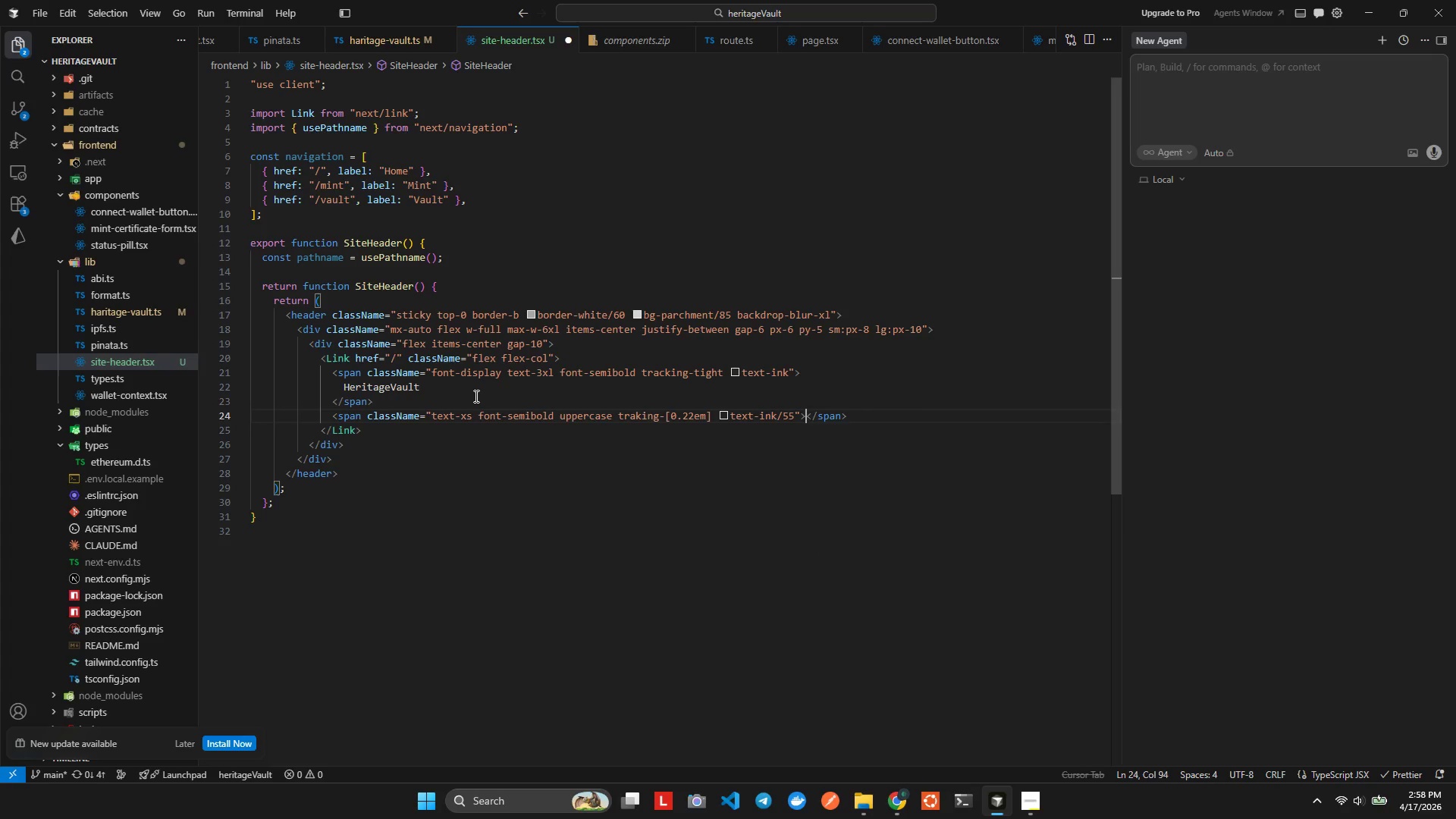 
type(-inik)
key(Backspace)
key(Backspace)
type(k)
 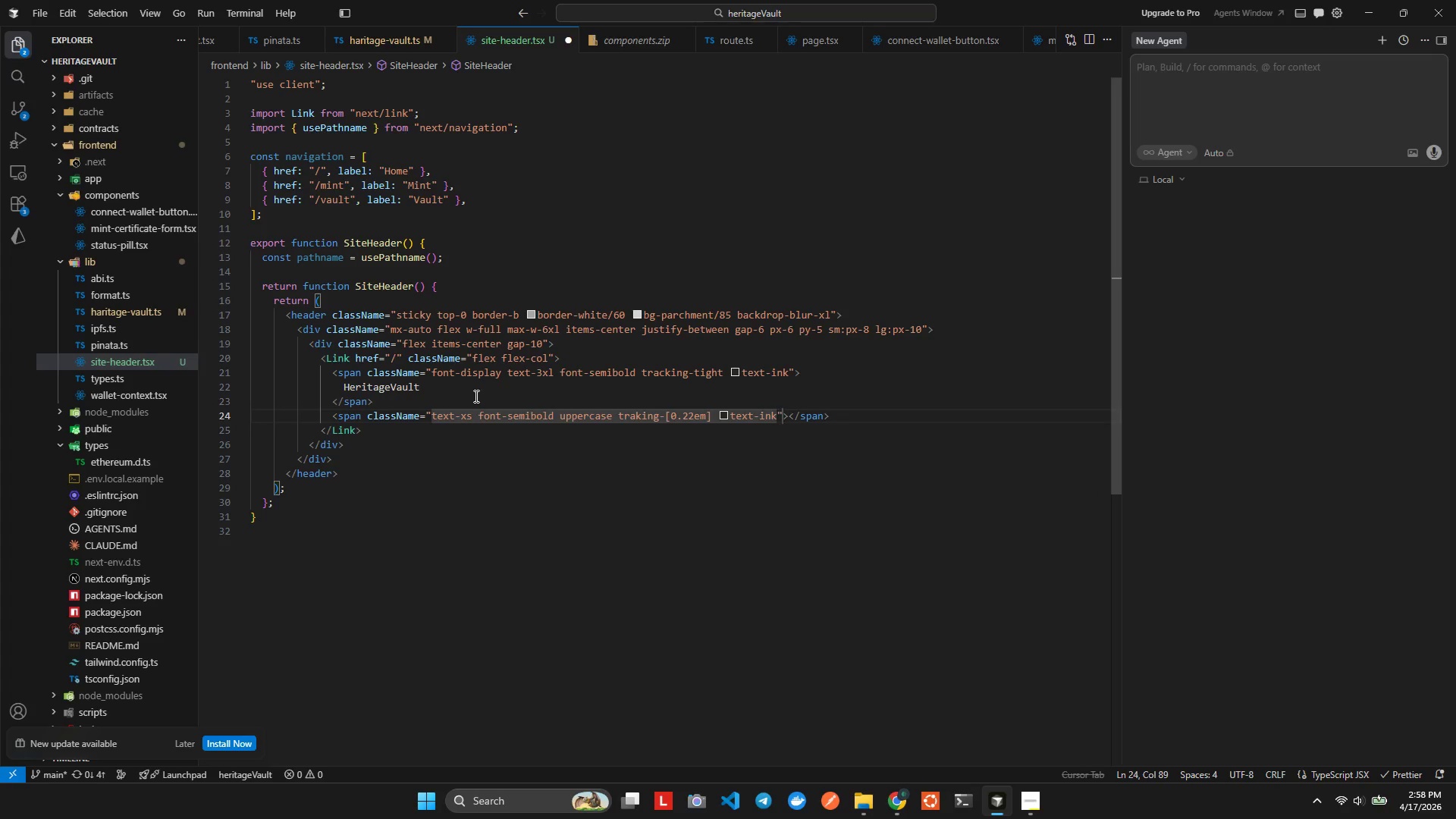 
type(/55F)
 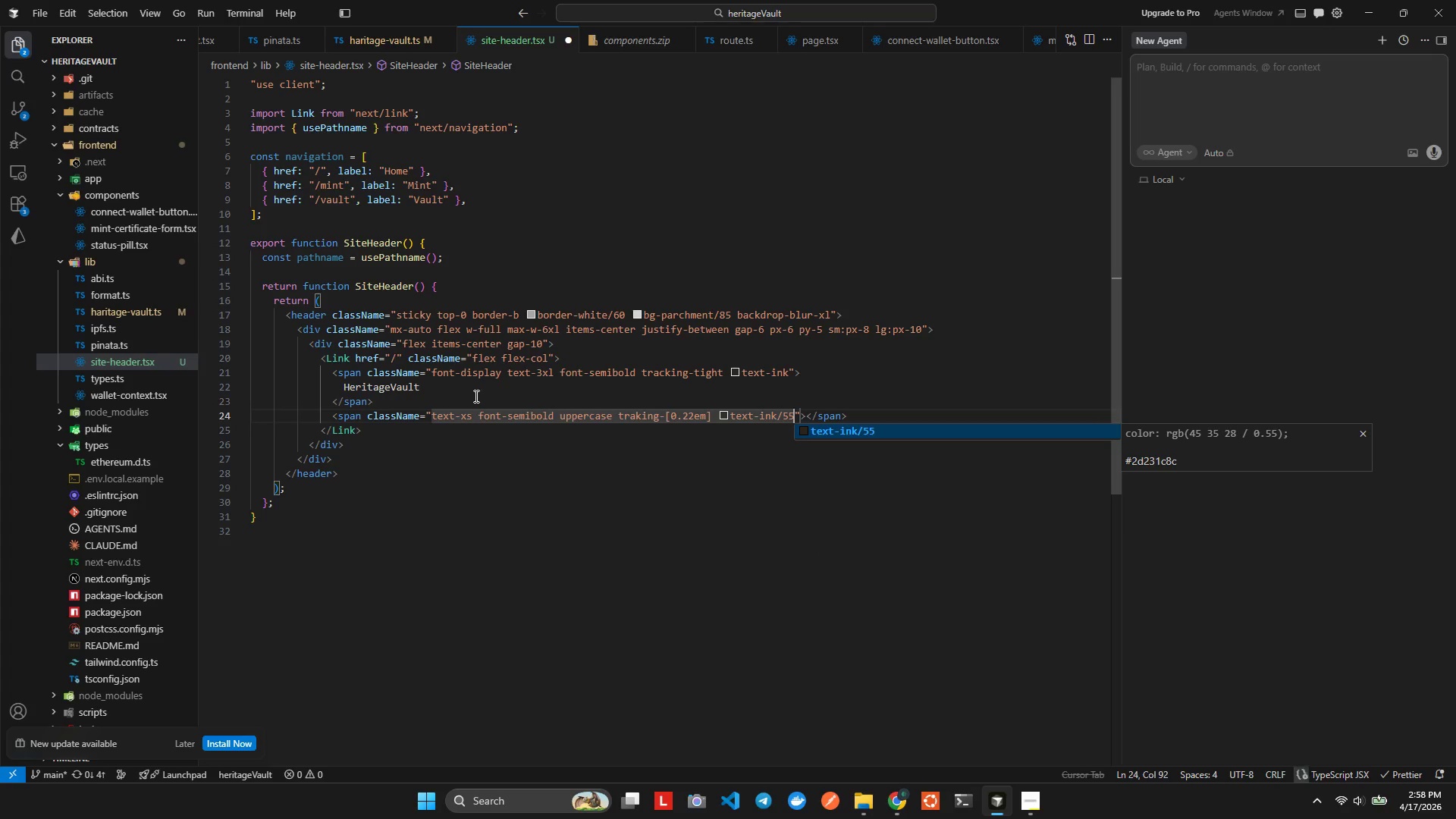 
hold_key(key=AltLeft, duration=0.41)
 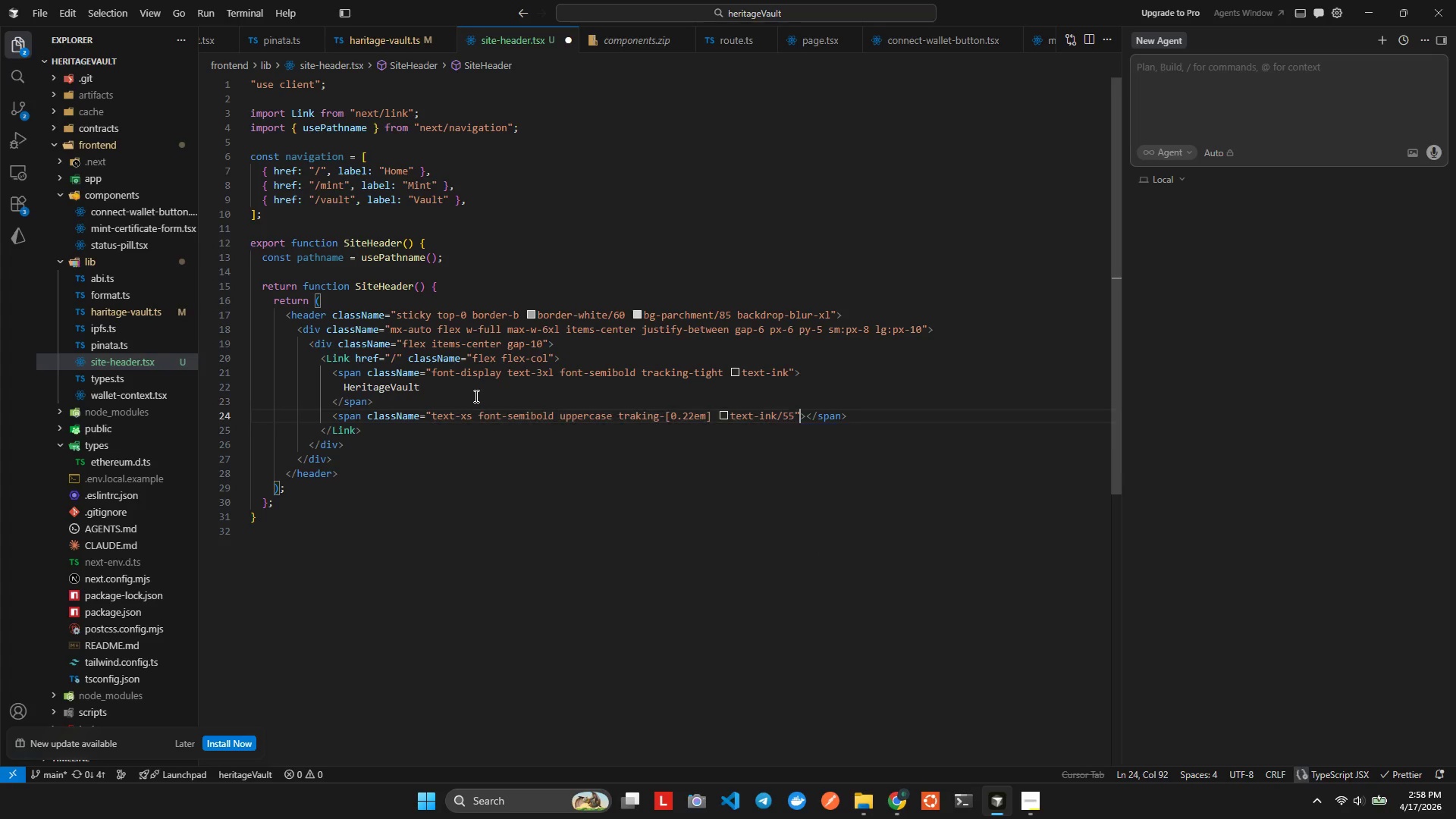 
key(ArrowRight)
 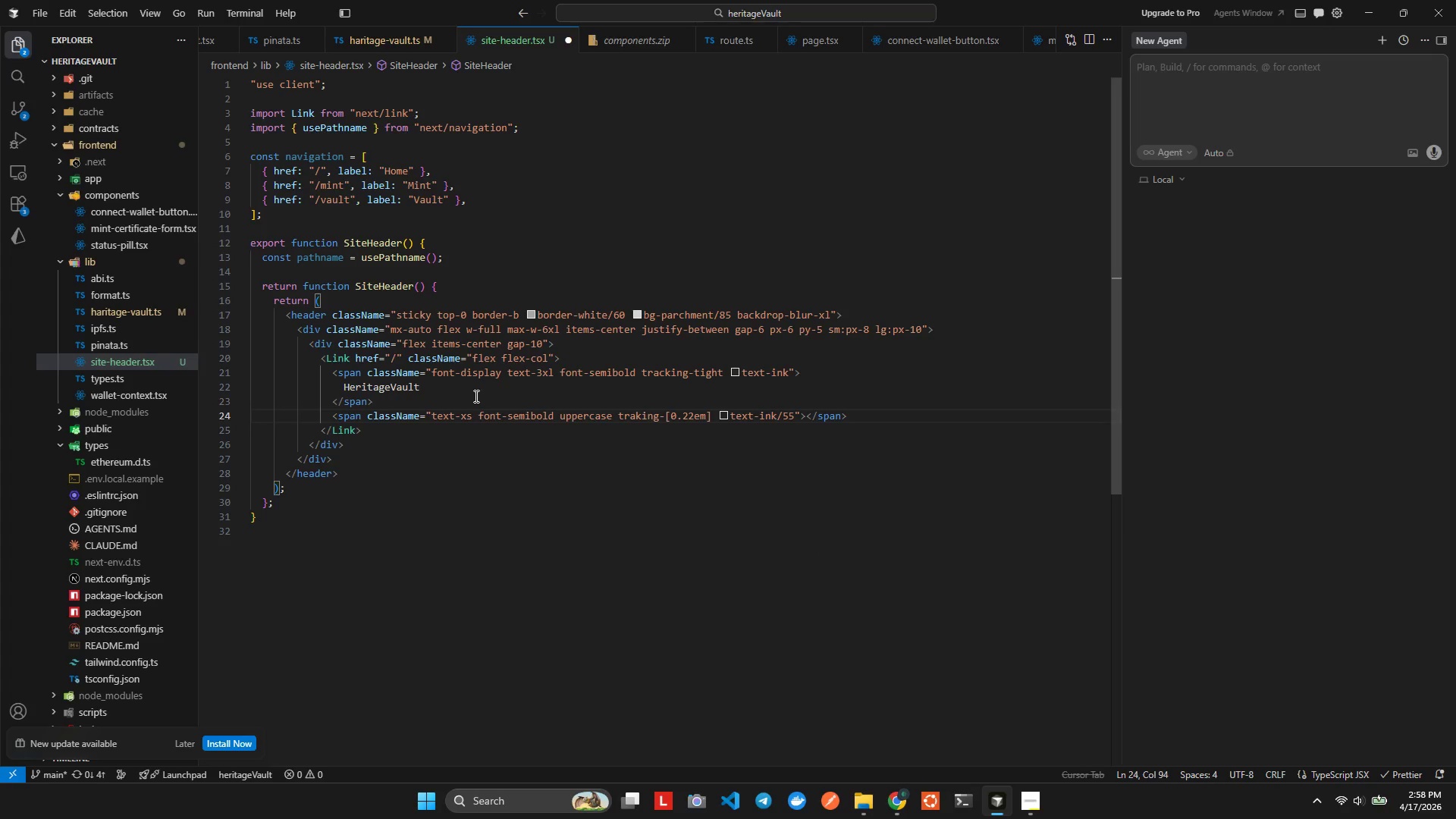 
key(Enter)
 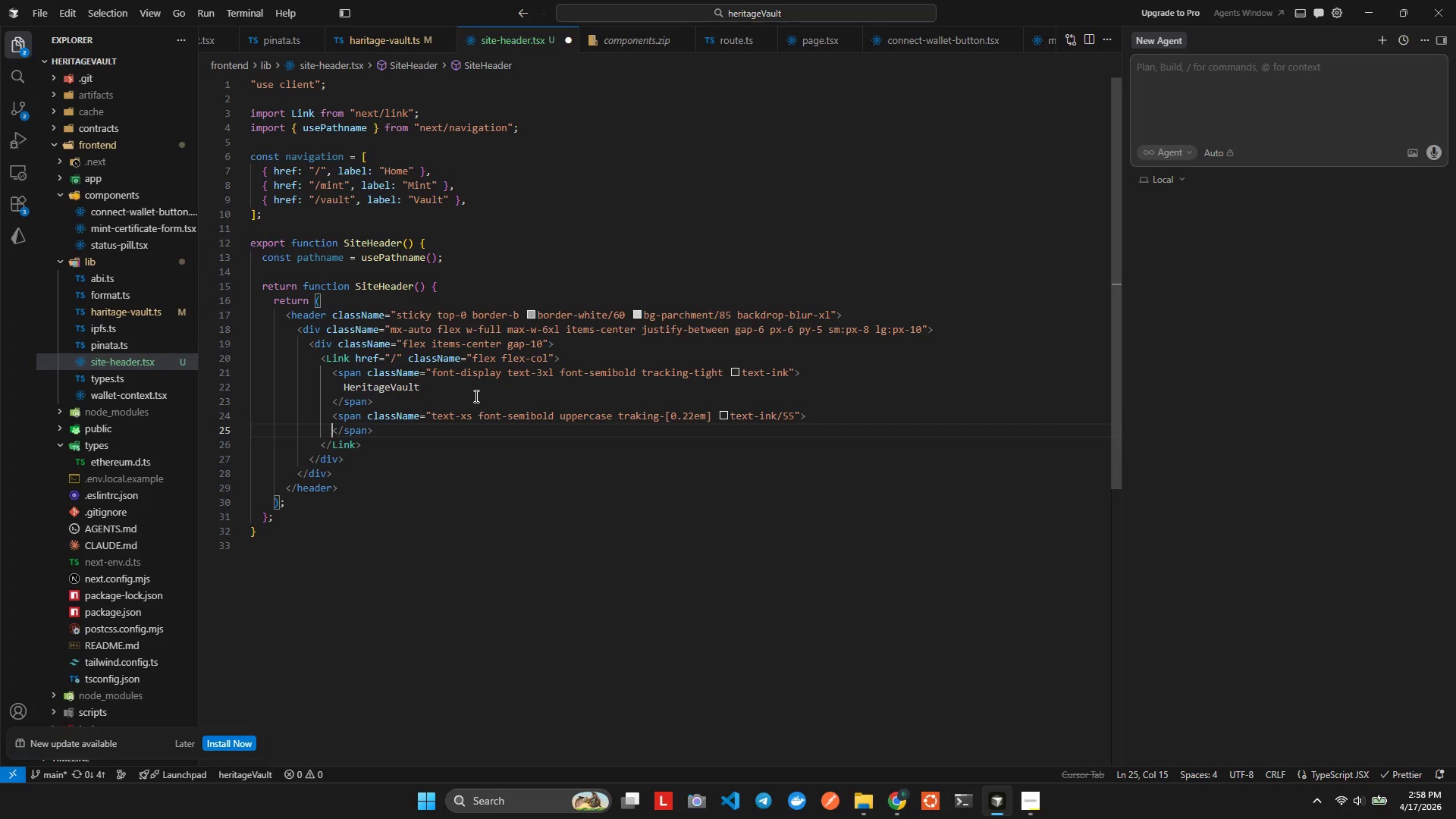 
wait(46.06)
 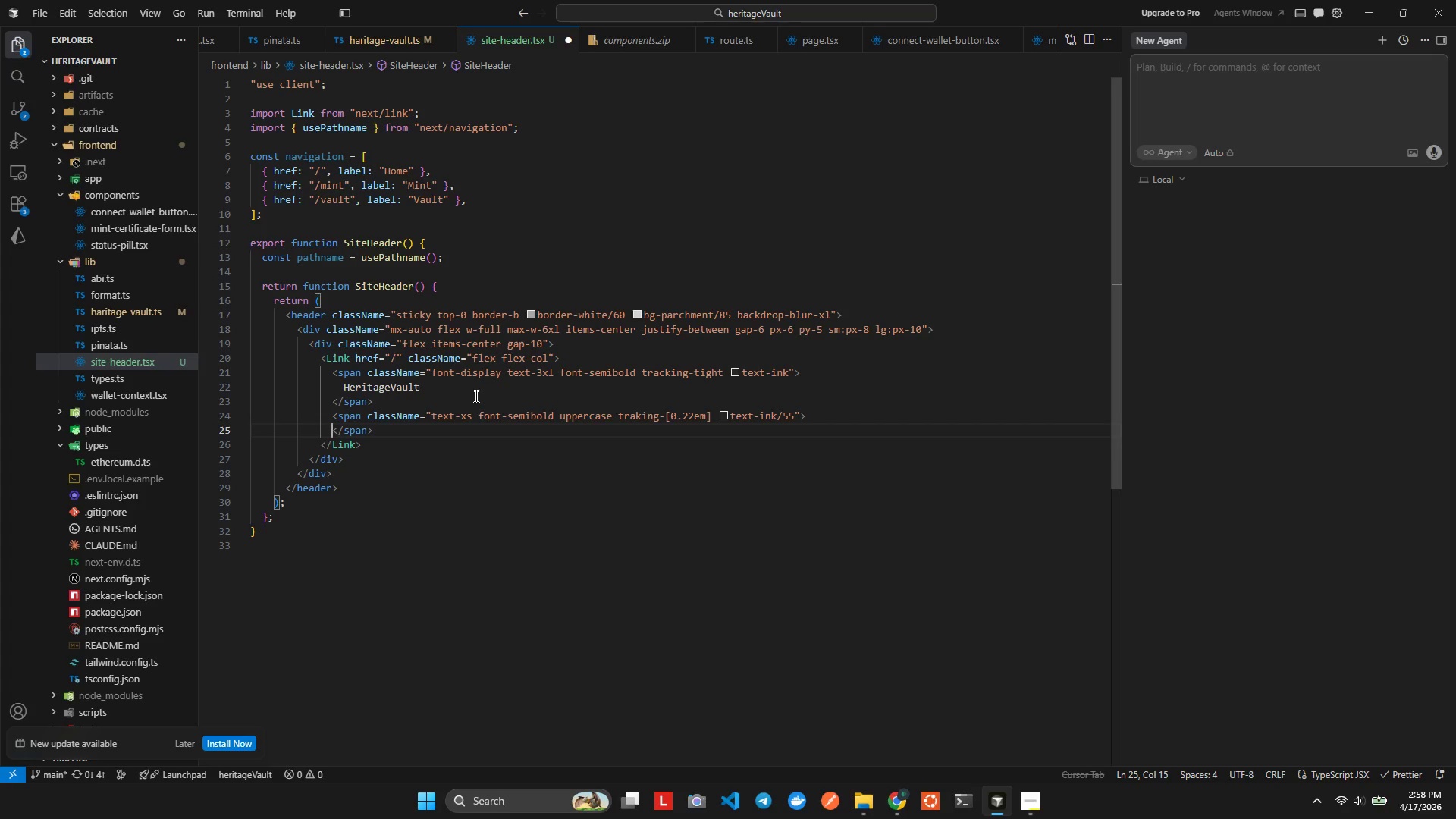 
key(Enter)
 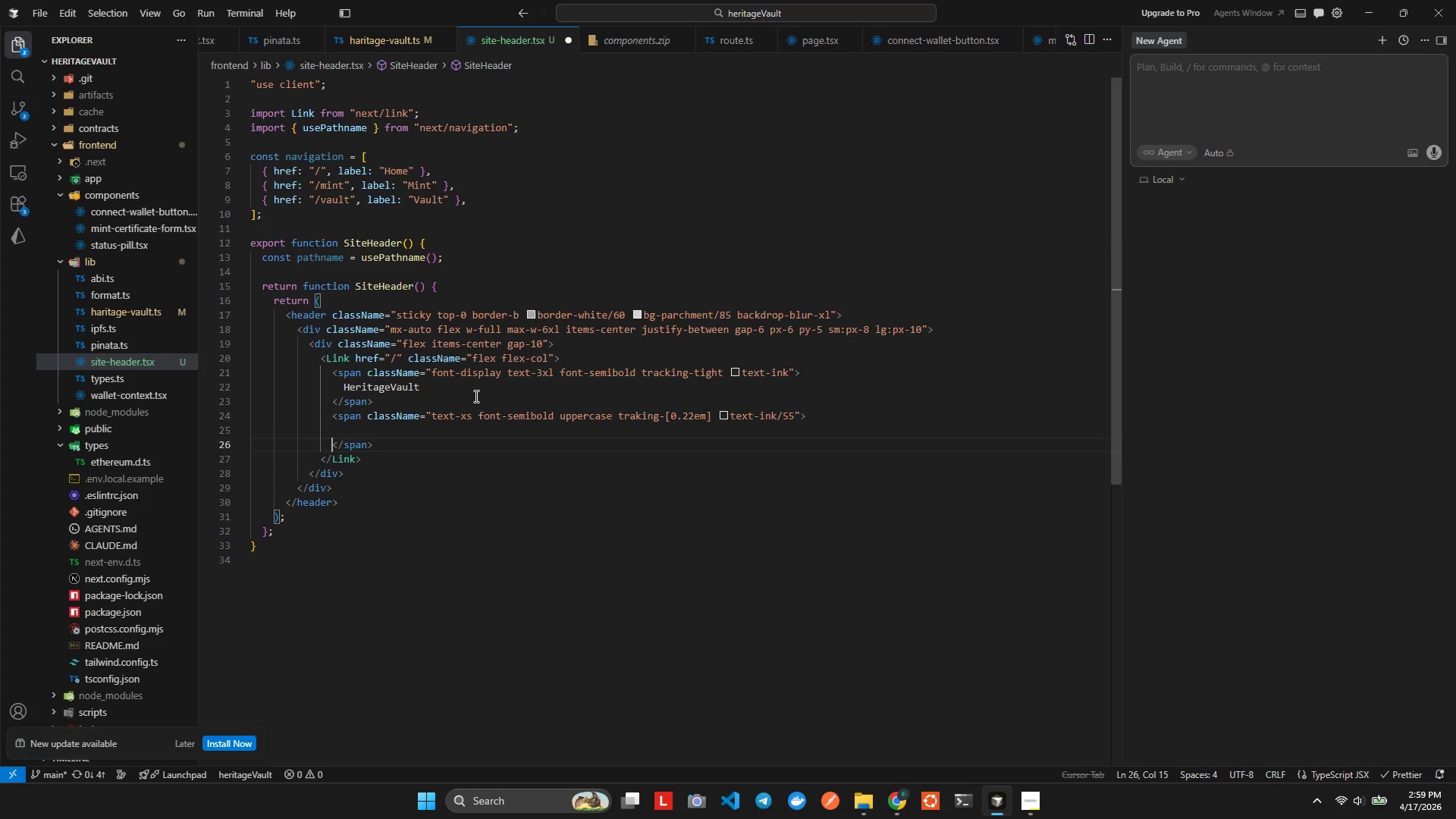 
key(ArrowUp)
 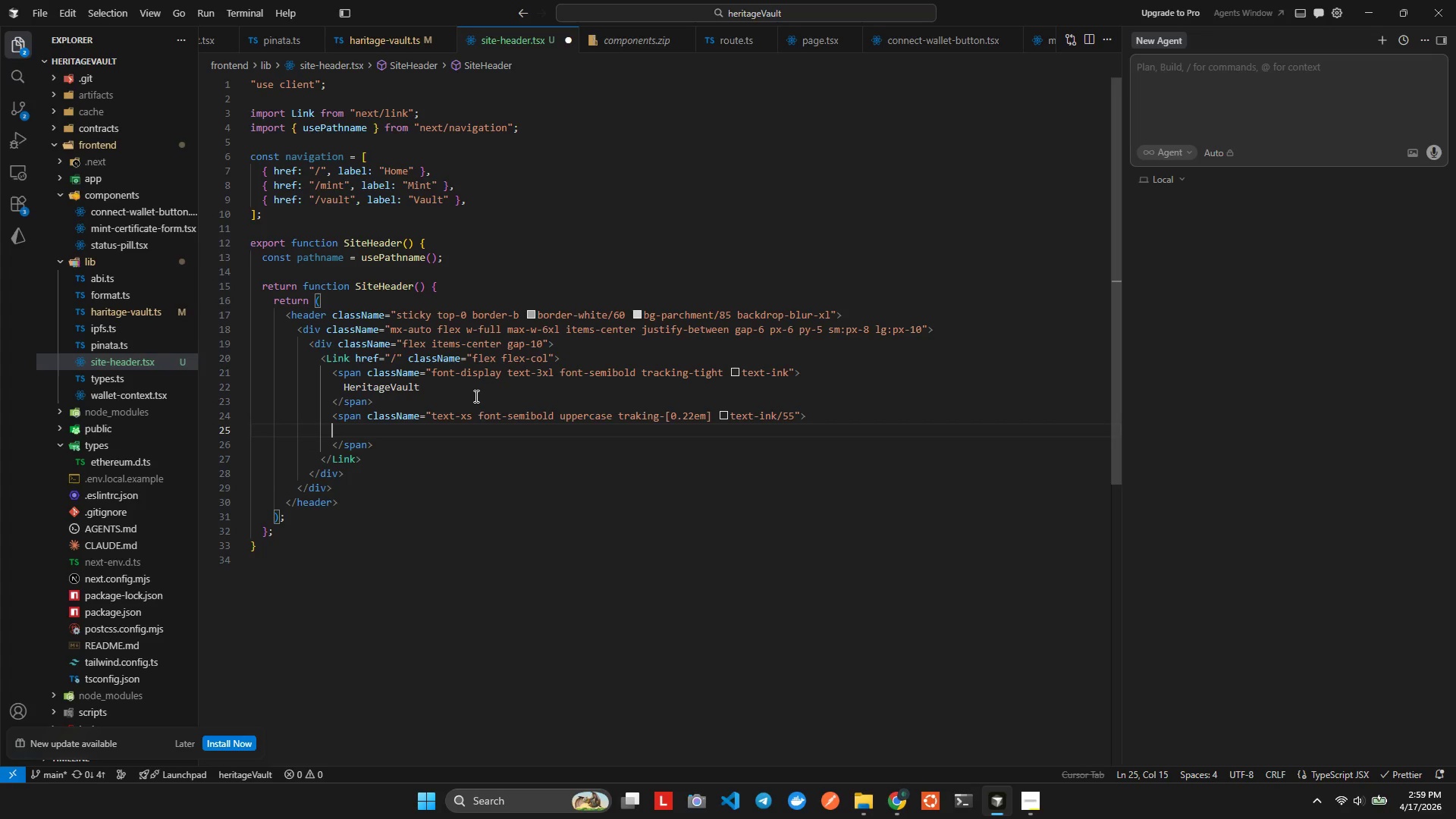 
type(BlckC=)
key(Backspace)
key(Backspace)
type(chain Provenance SystemF)
 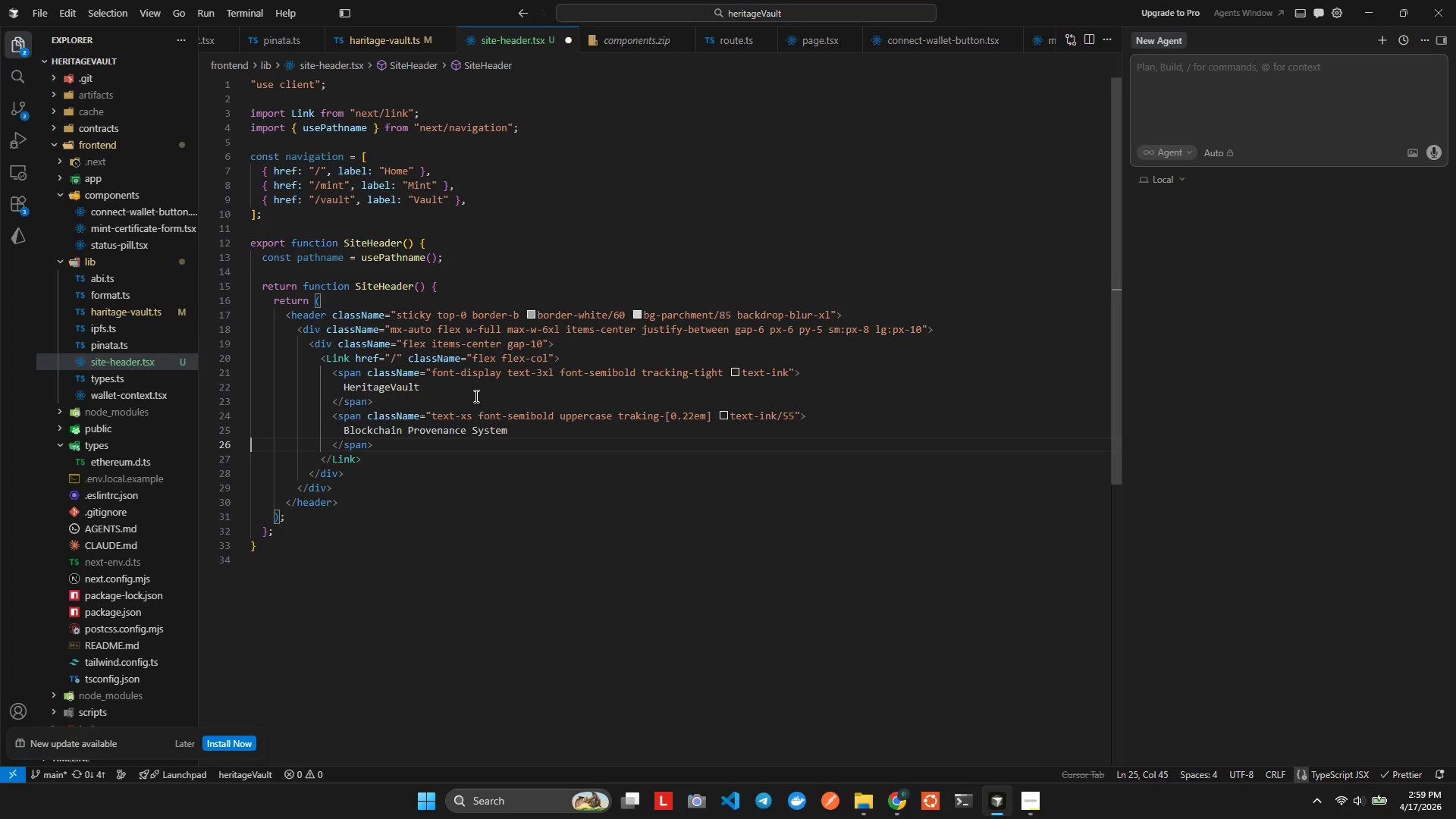 
 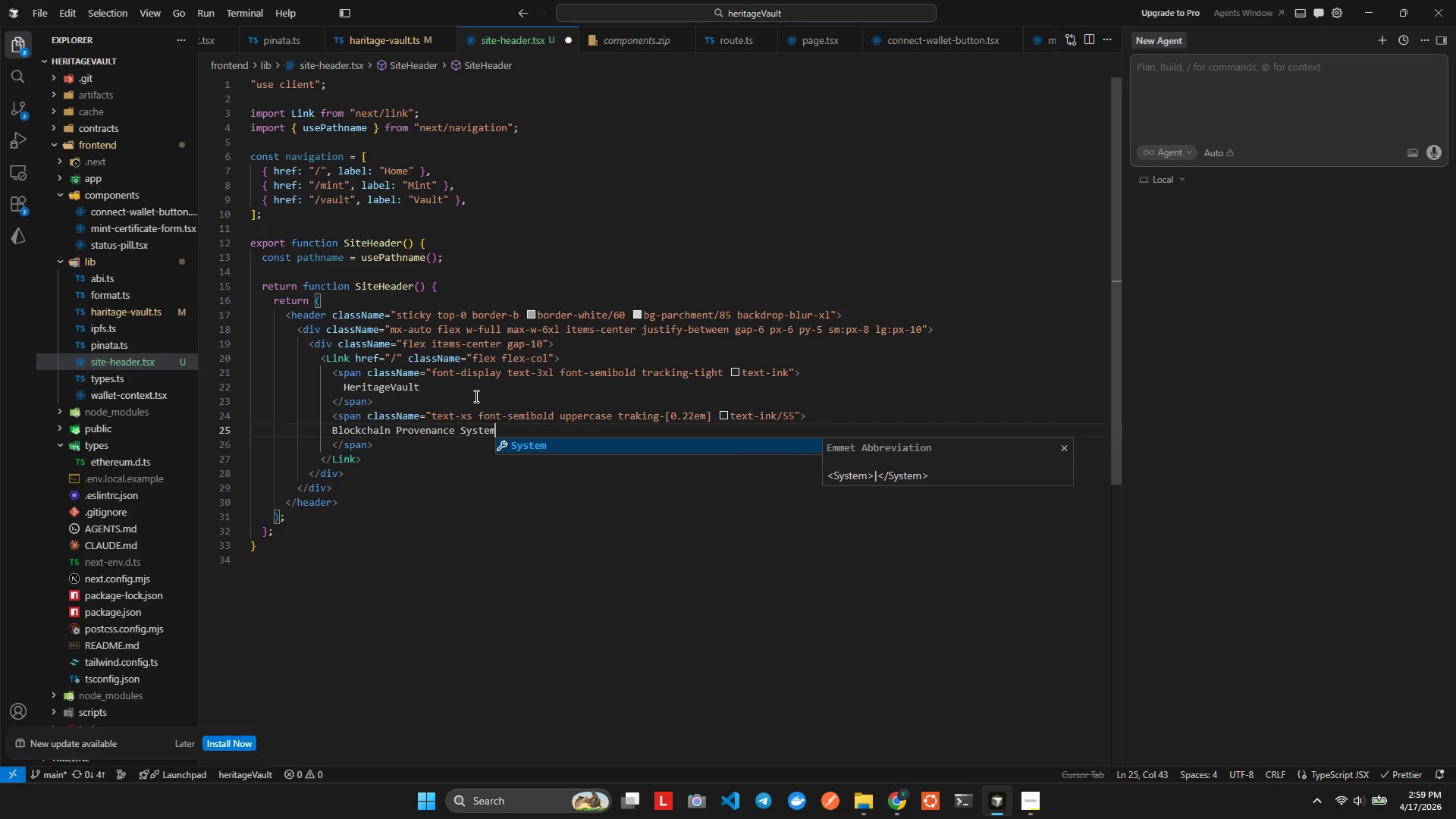 
hold_key(key=AltLeft, duration=0.31)
 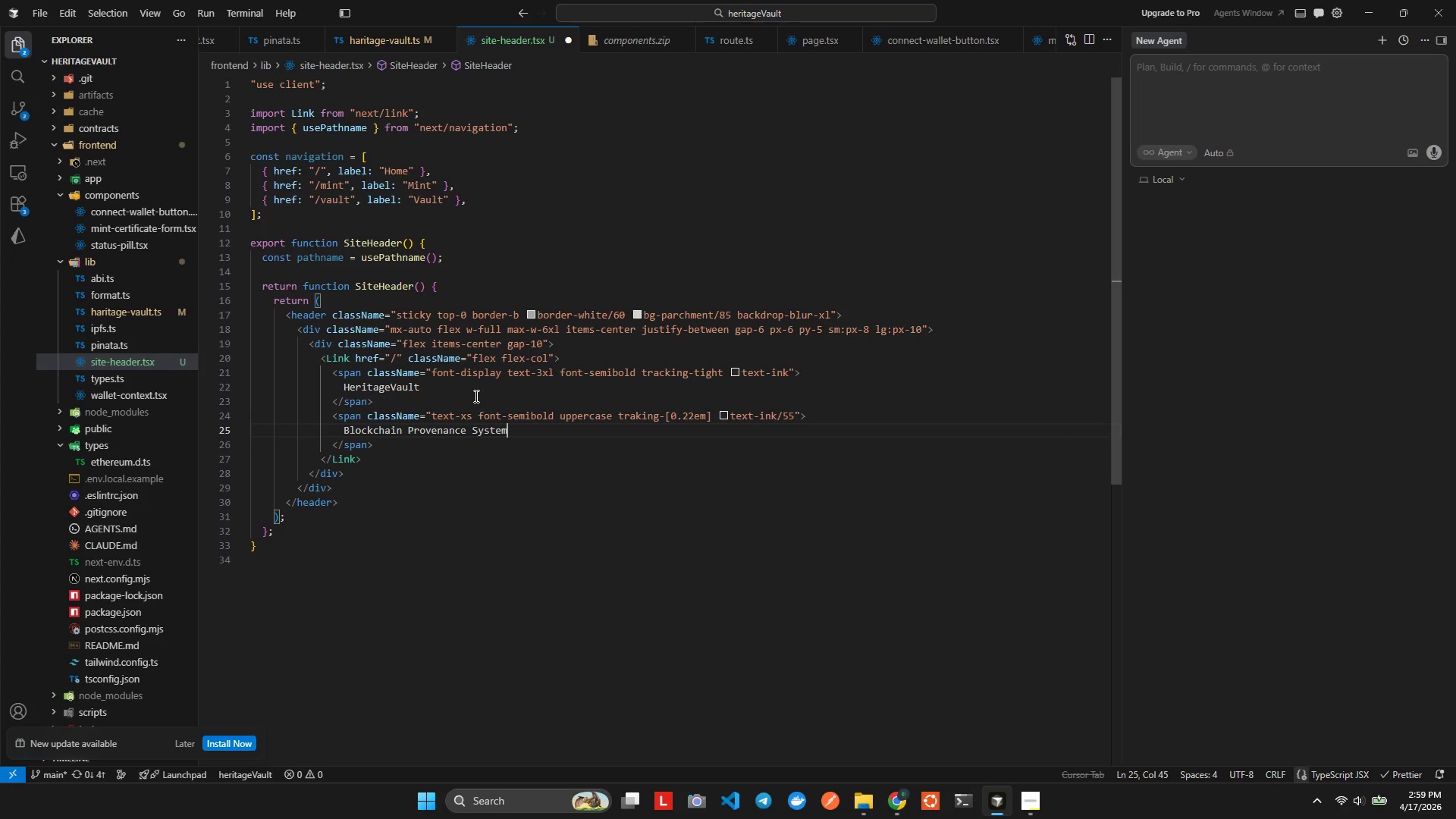 
key(ArrowRight)
 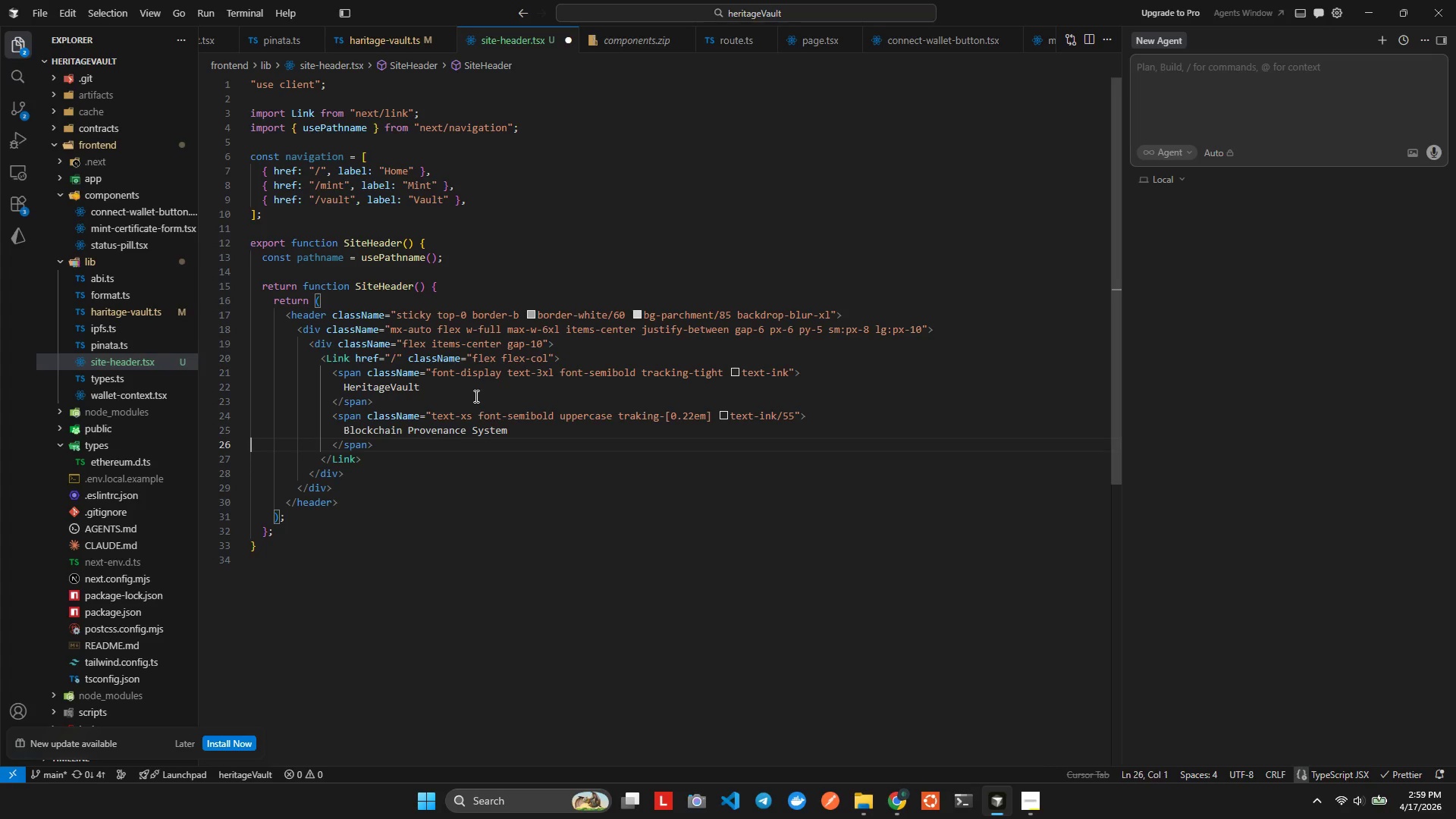 
key(ArrowDown)
 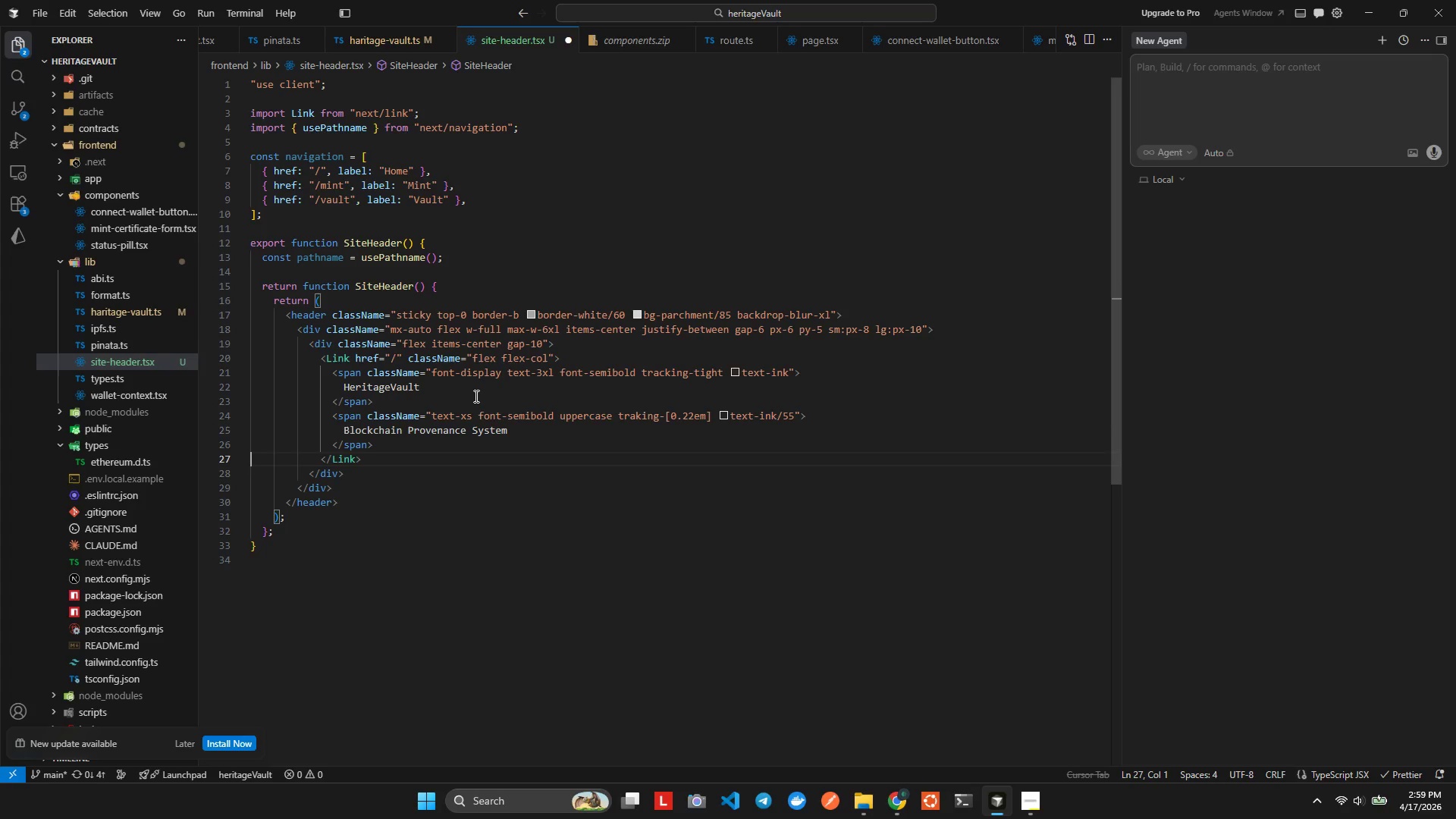 
key(ArrowDown)
 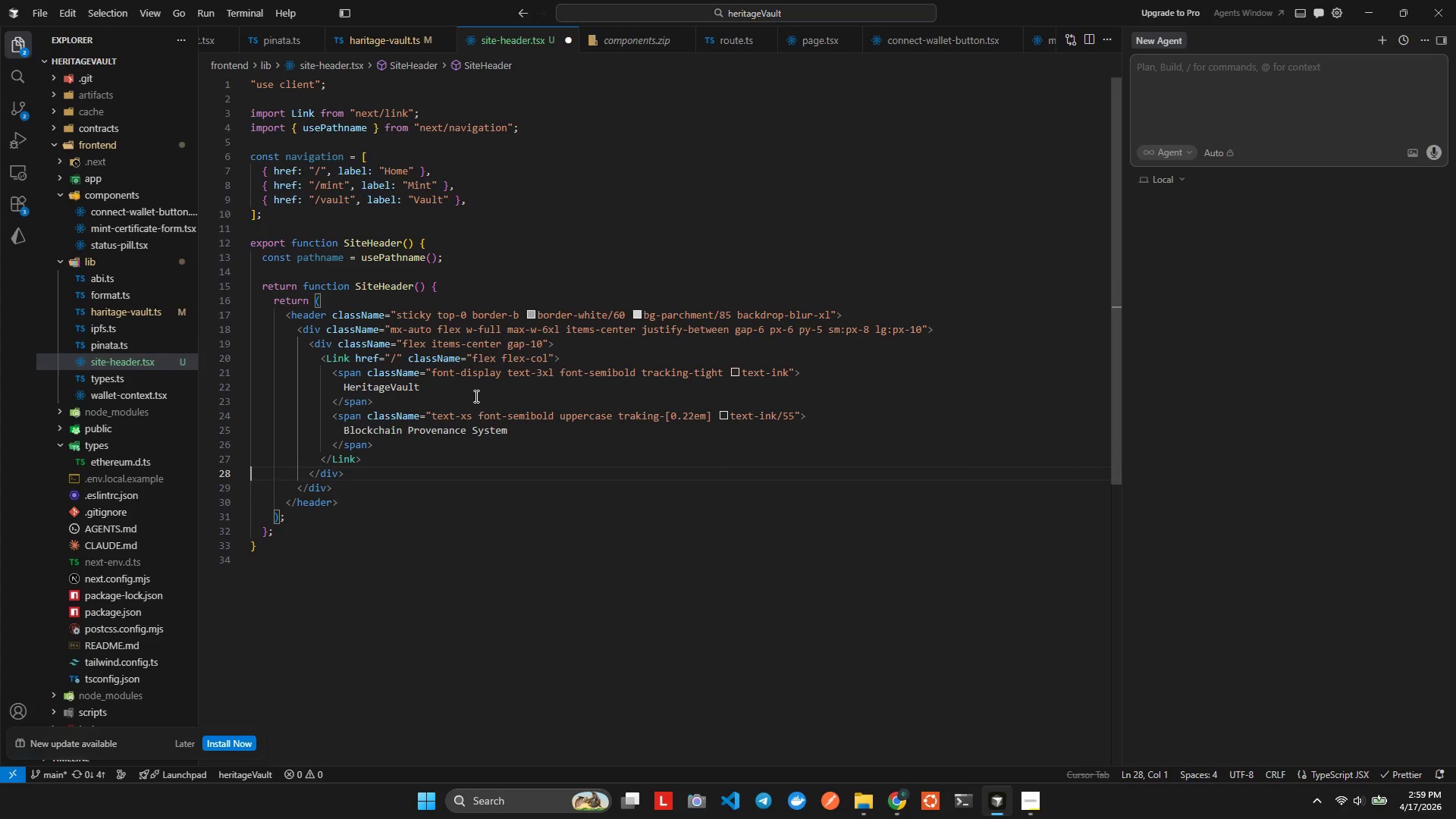 
key(ArrowLeft)
 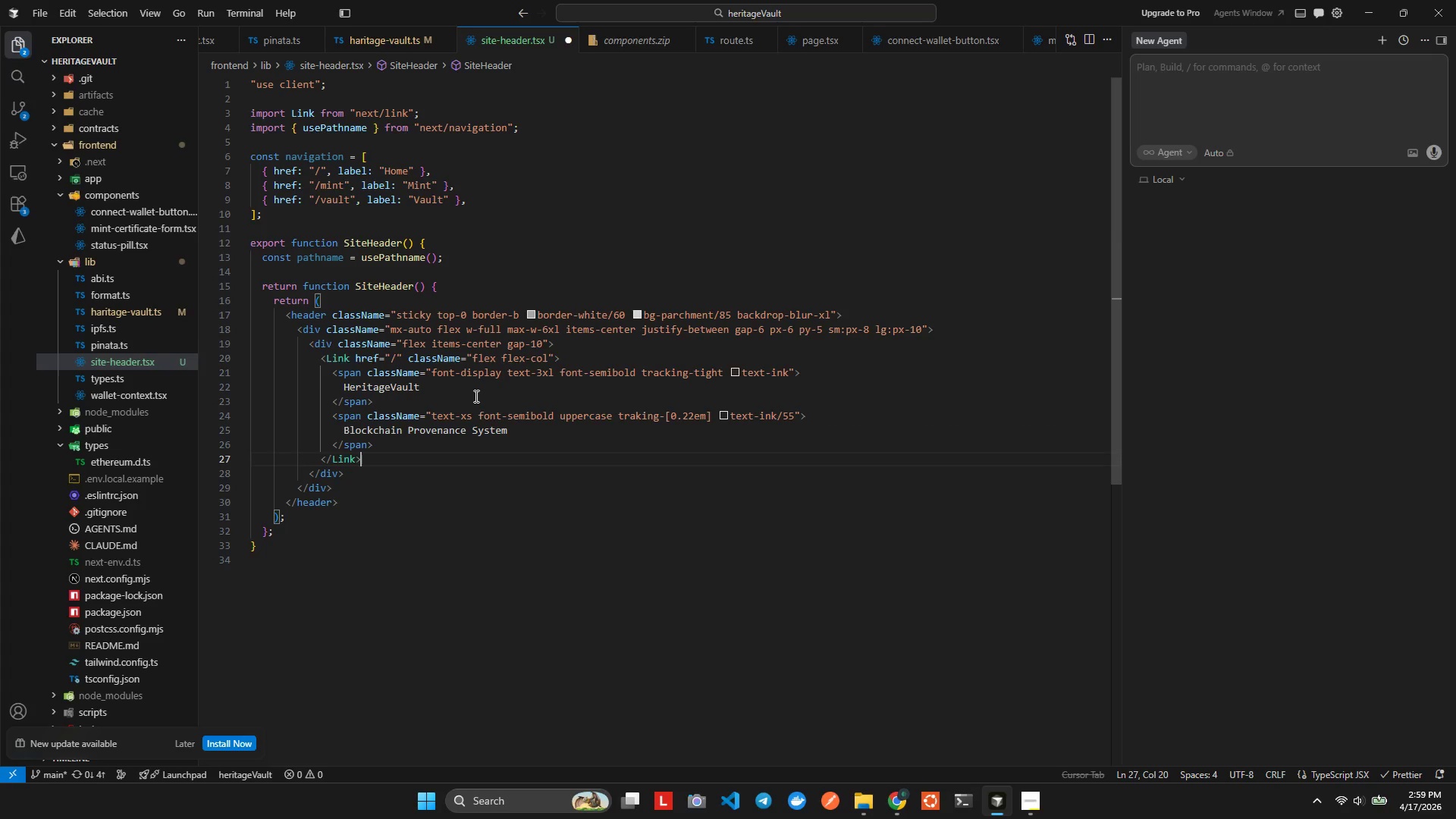 
key(ArrowLeft)
 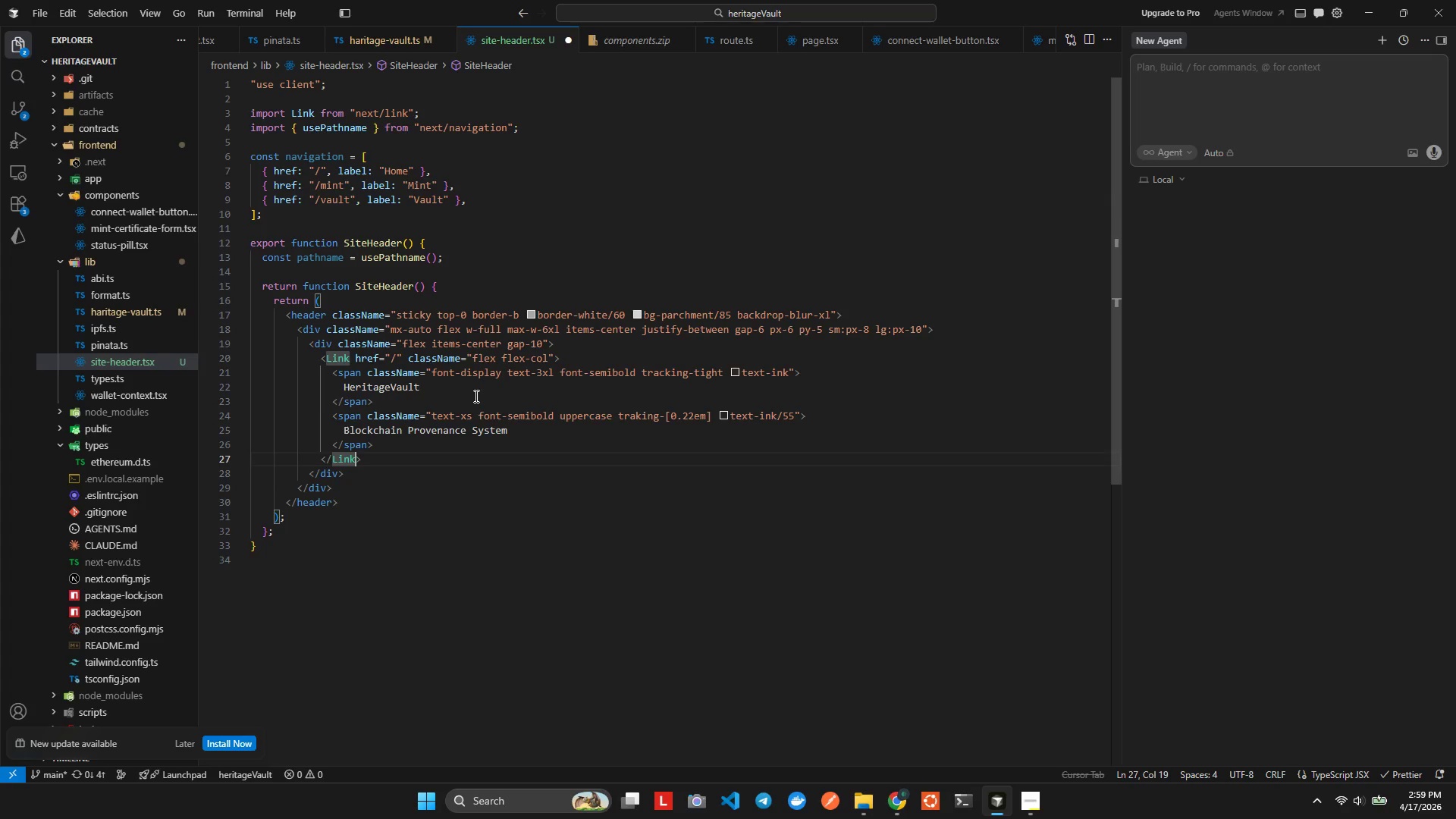 
key(ArrowUp)
 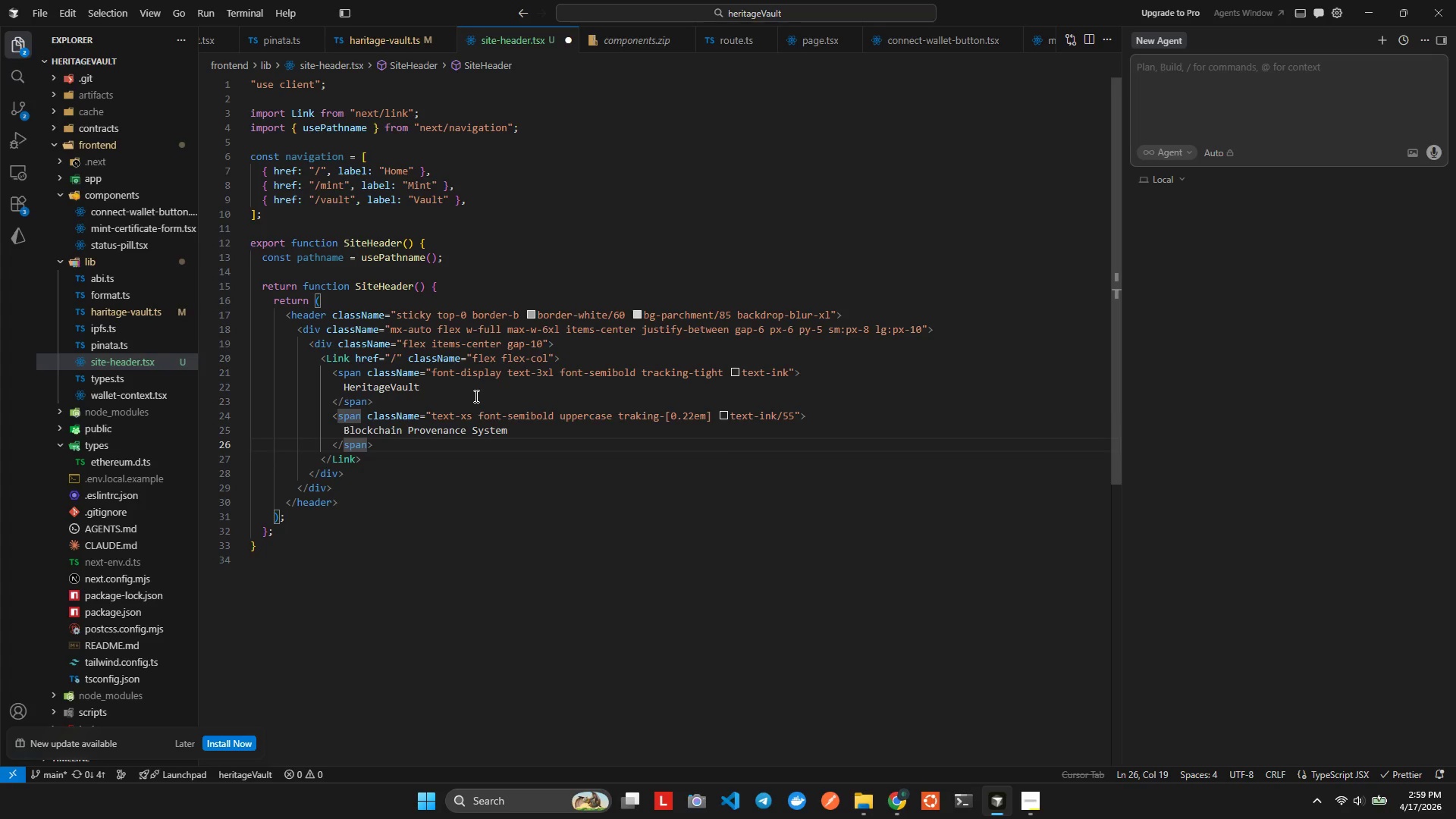 
key(ArrowDown)
 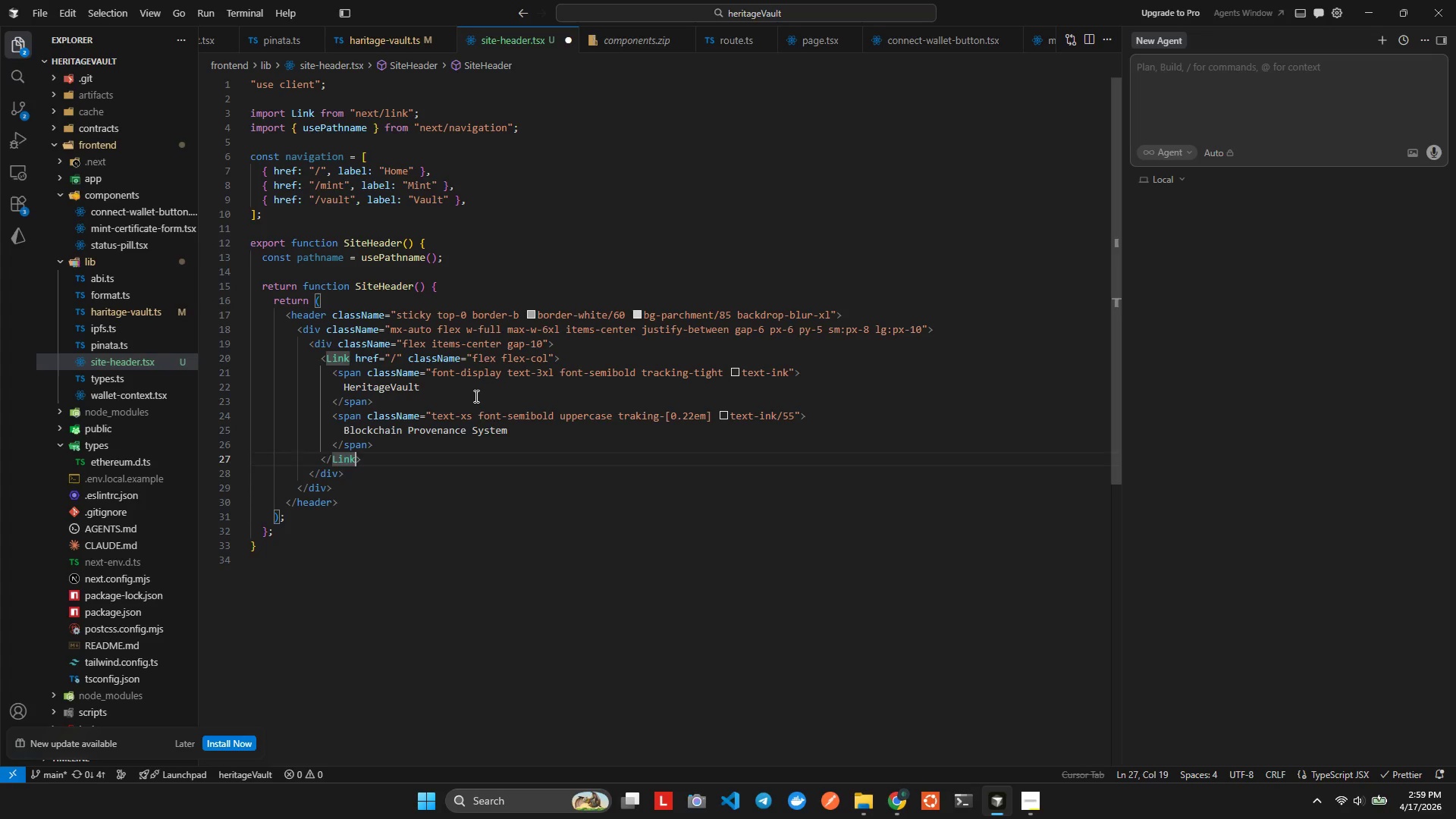 
key(ArrowDown)
 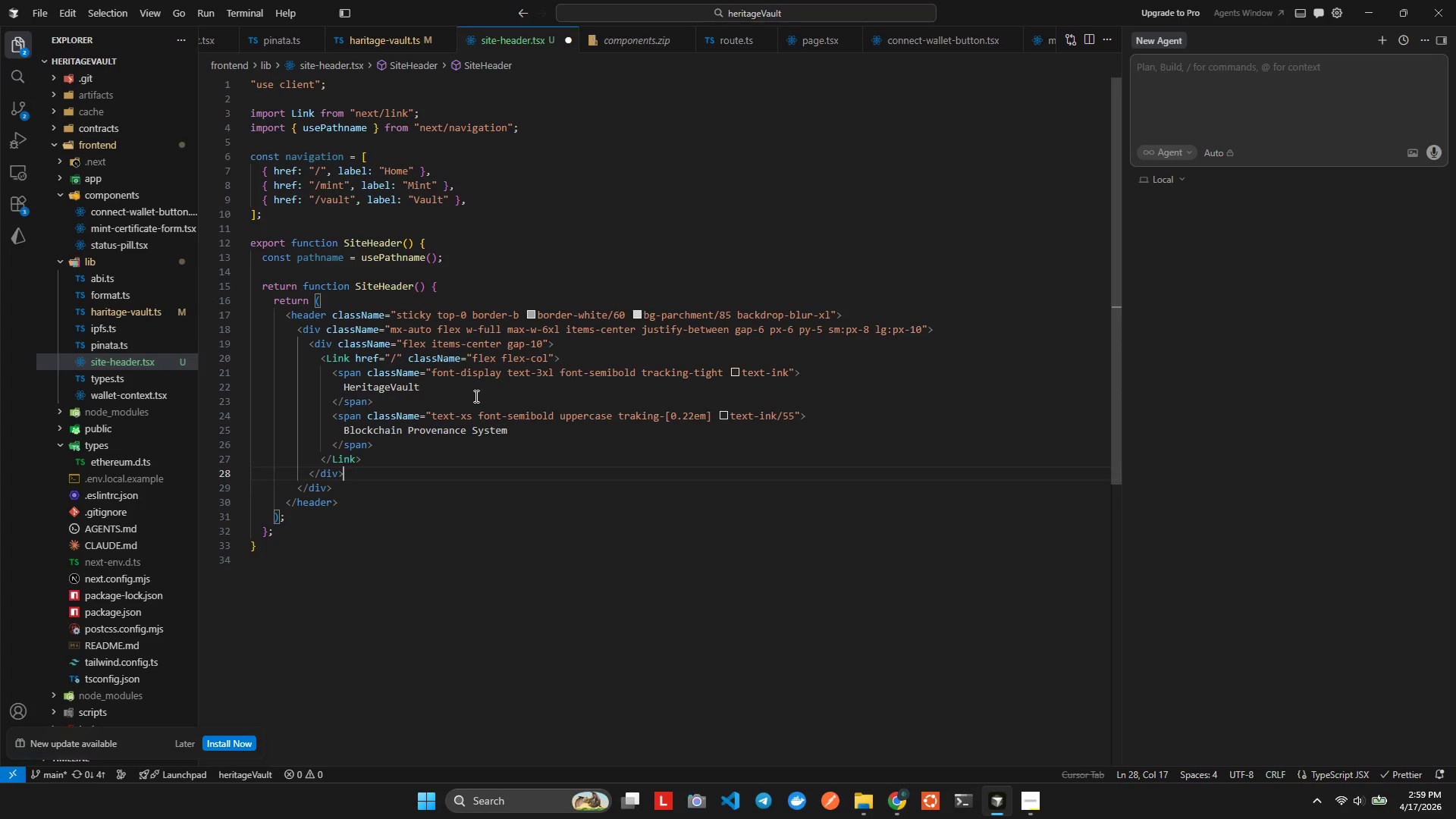 
key(ArrowUp)
 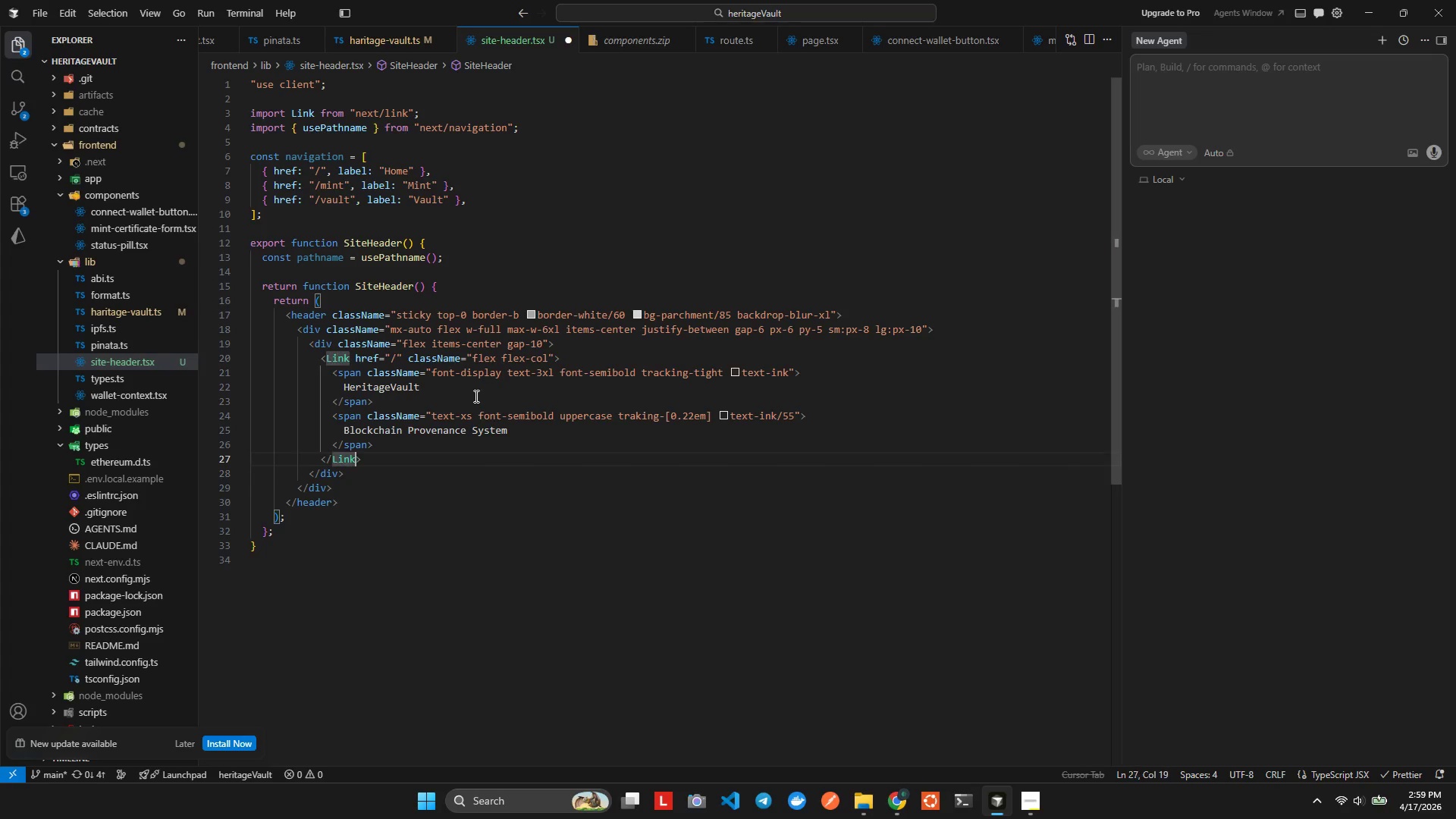 
key(ArrowRight)
 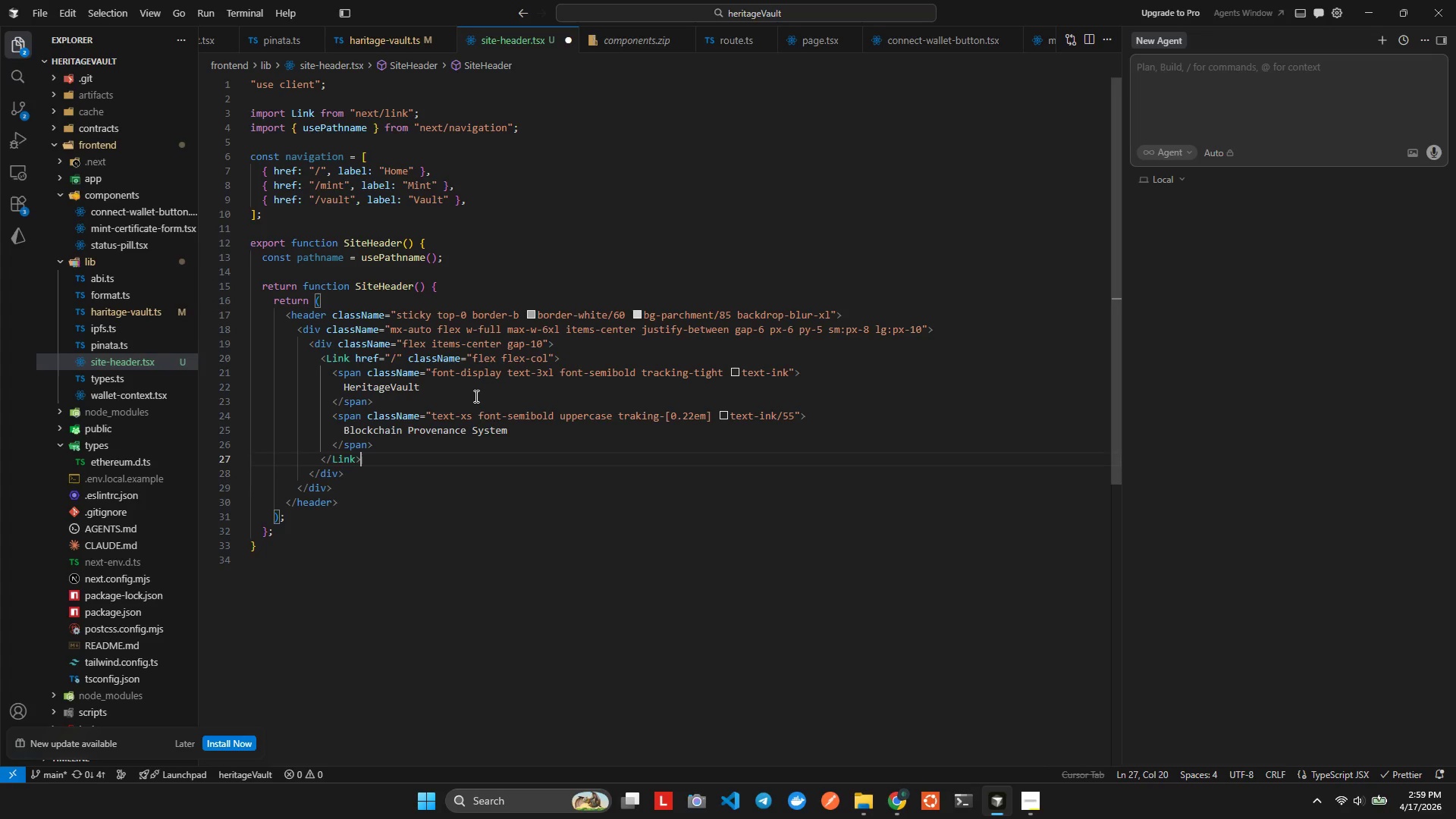 
key(ArrowRight)
 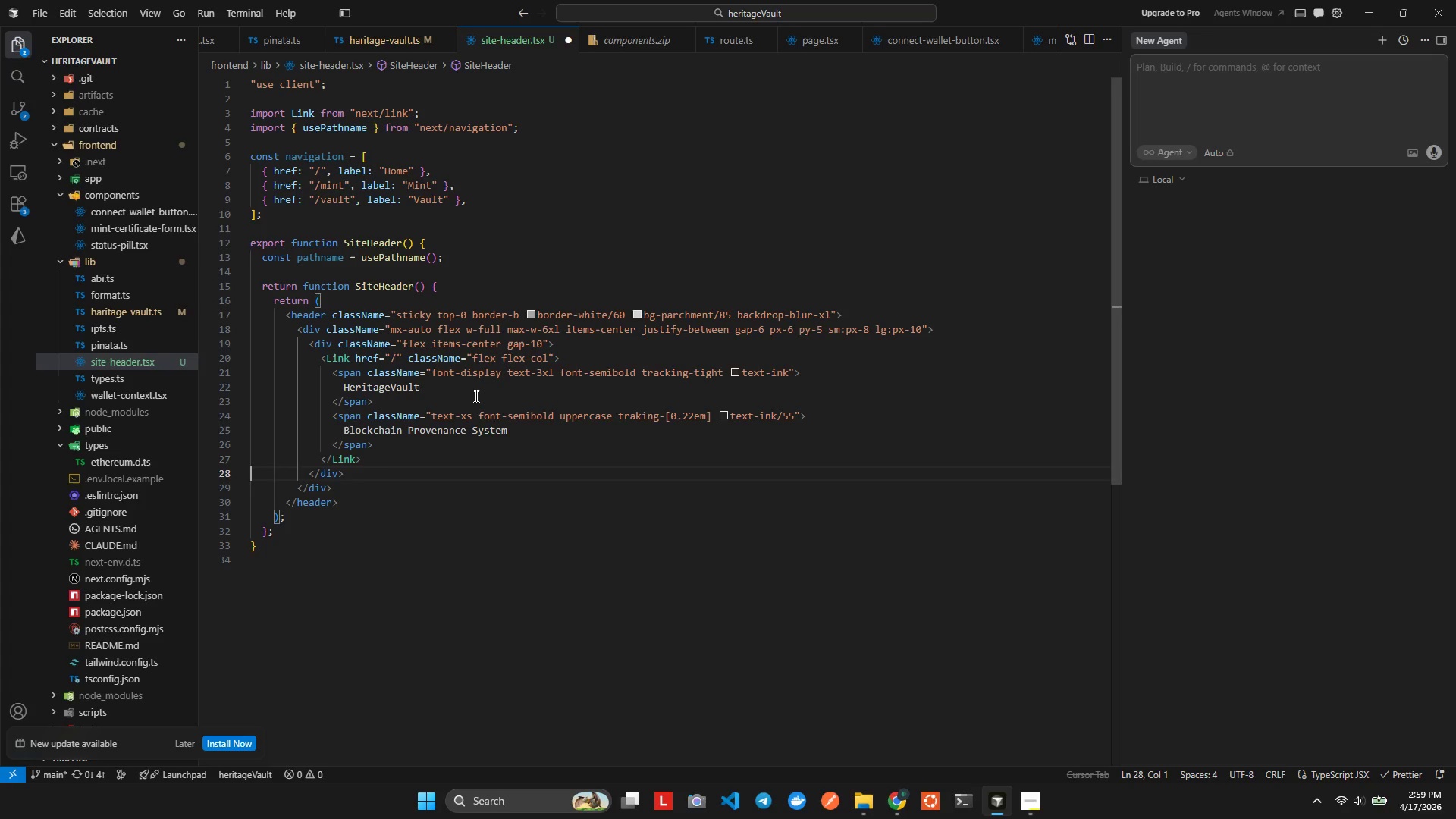 
key(ArrowLeft)
 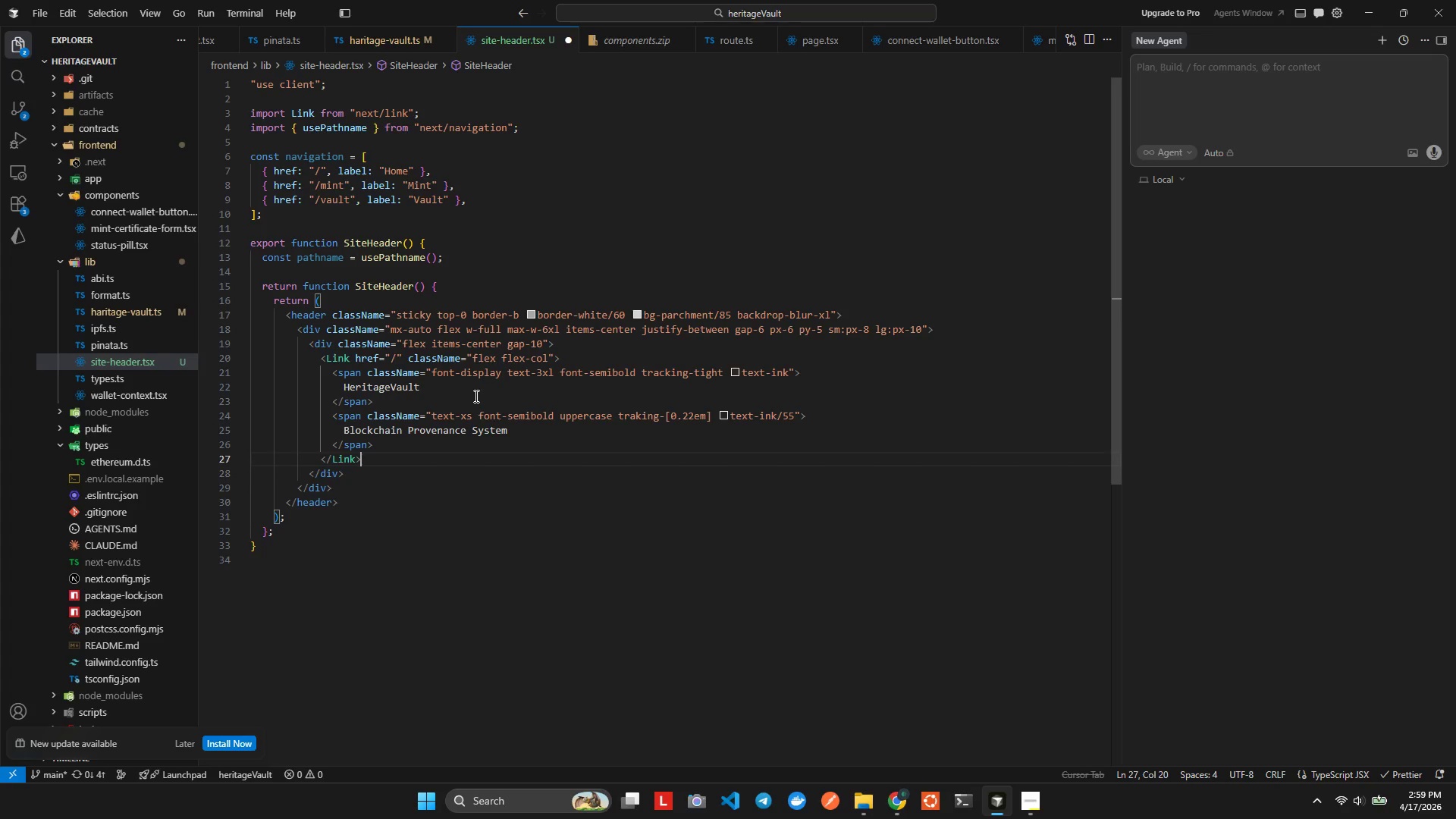 
key(Enter)
 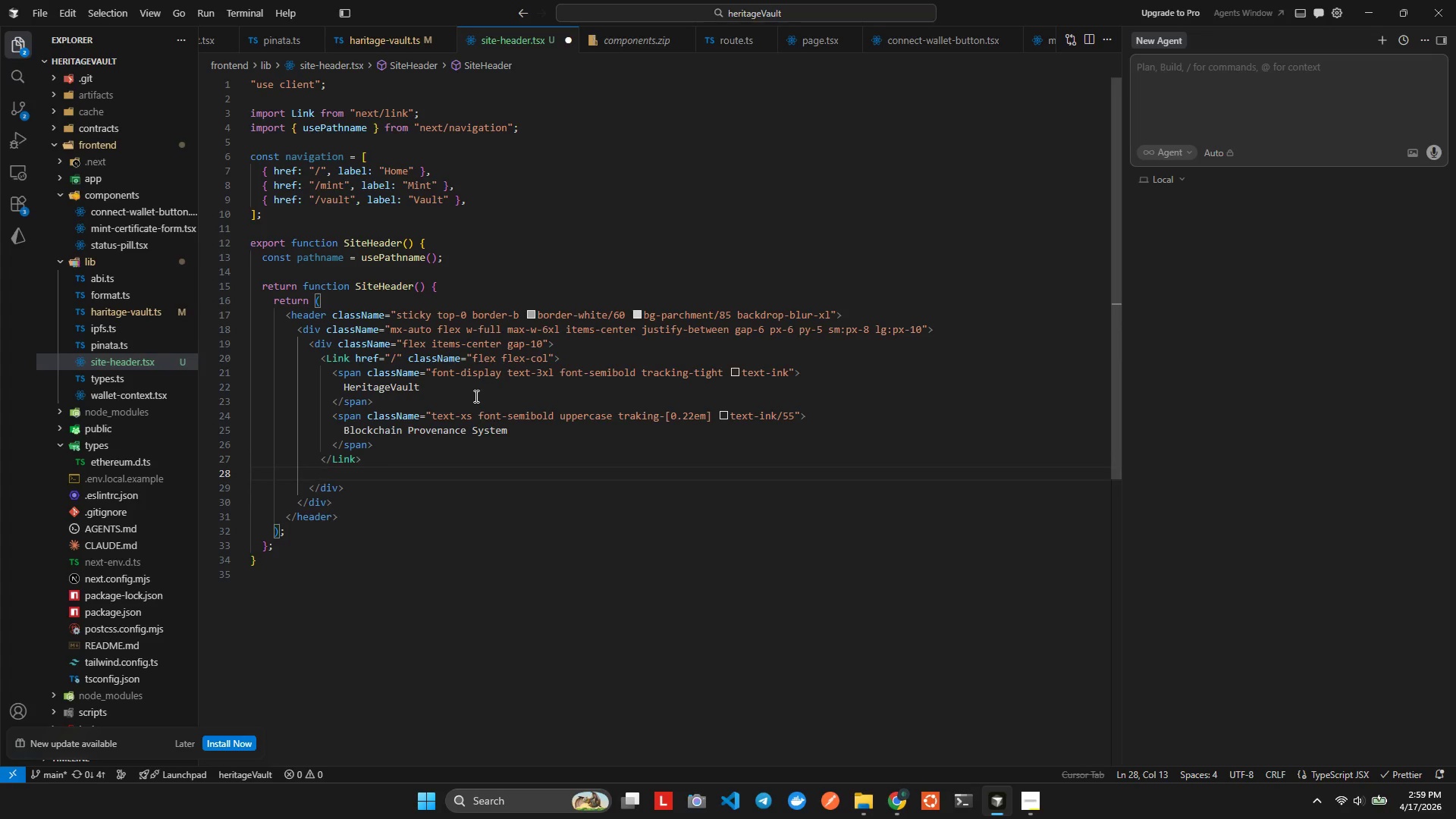 
type(nav)
 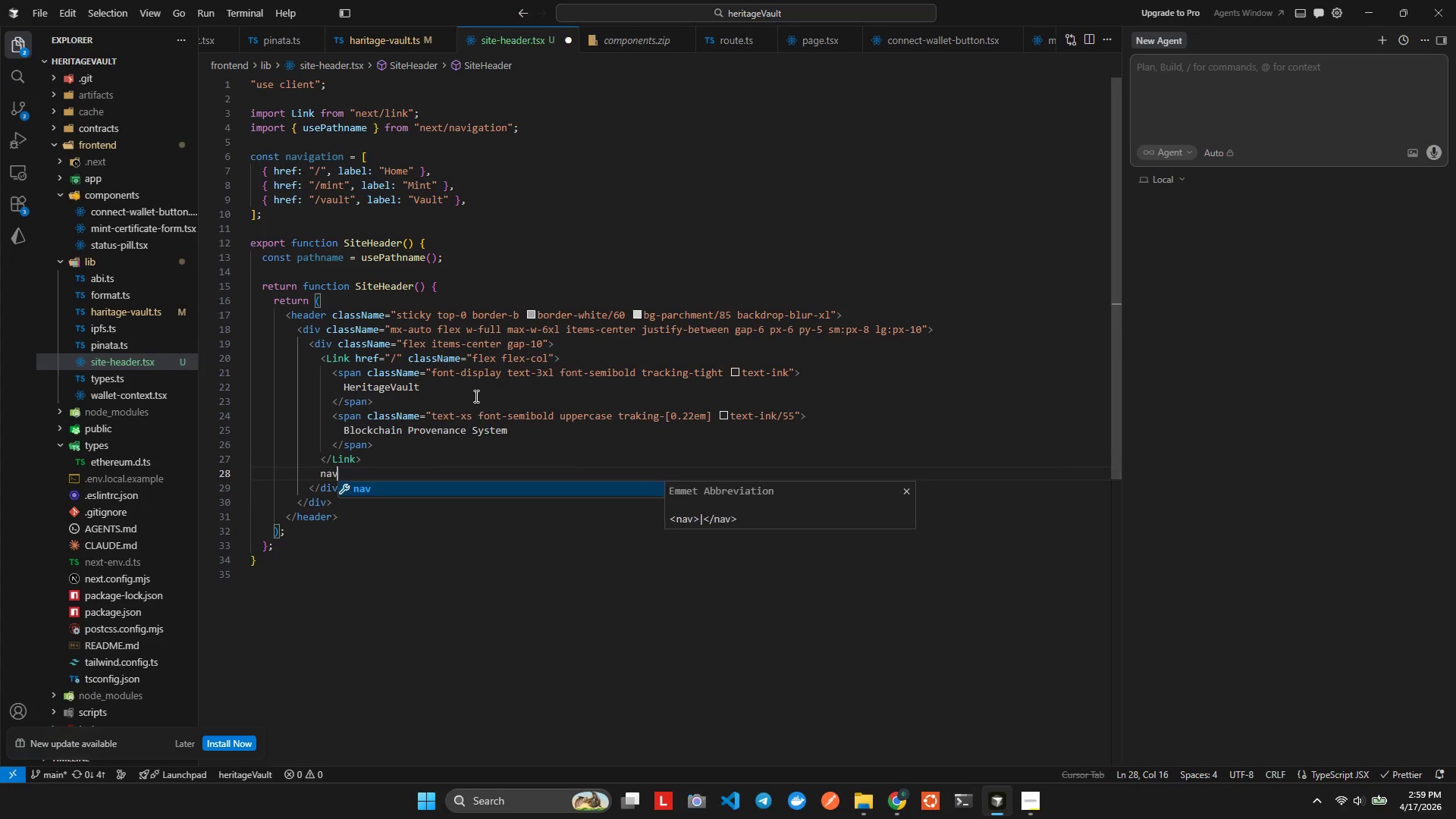 
key(Enter)
 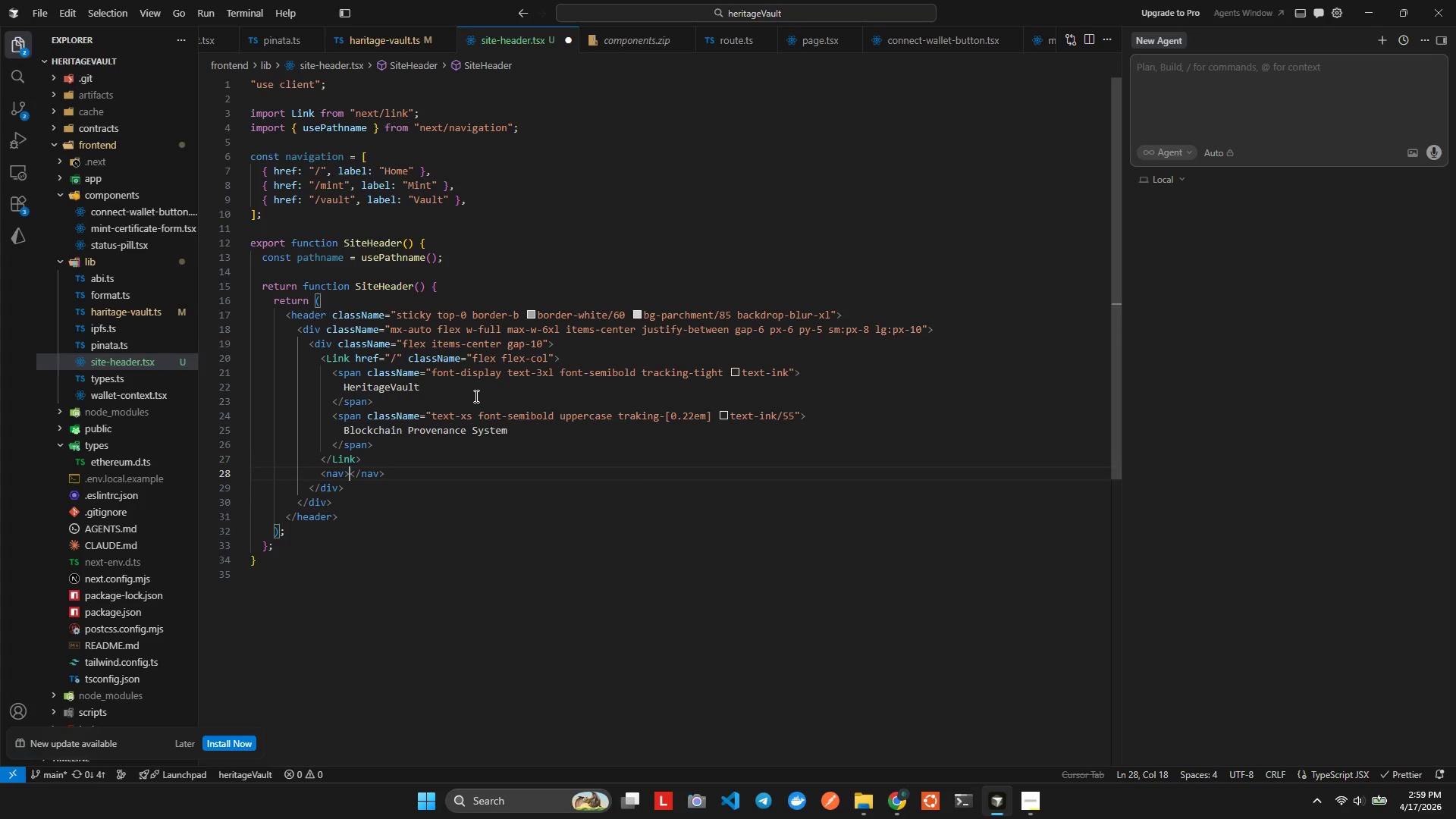 
key(ArrowLeft)
 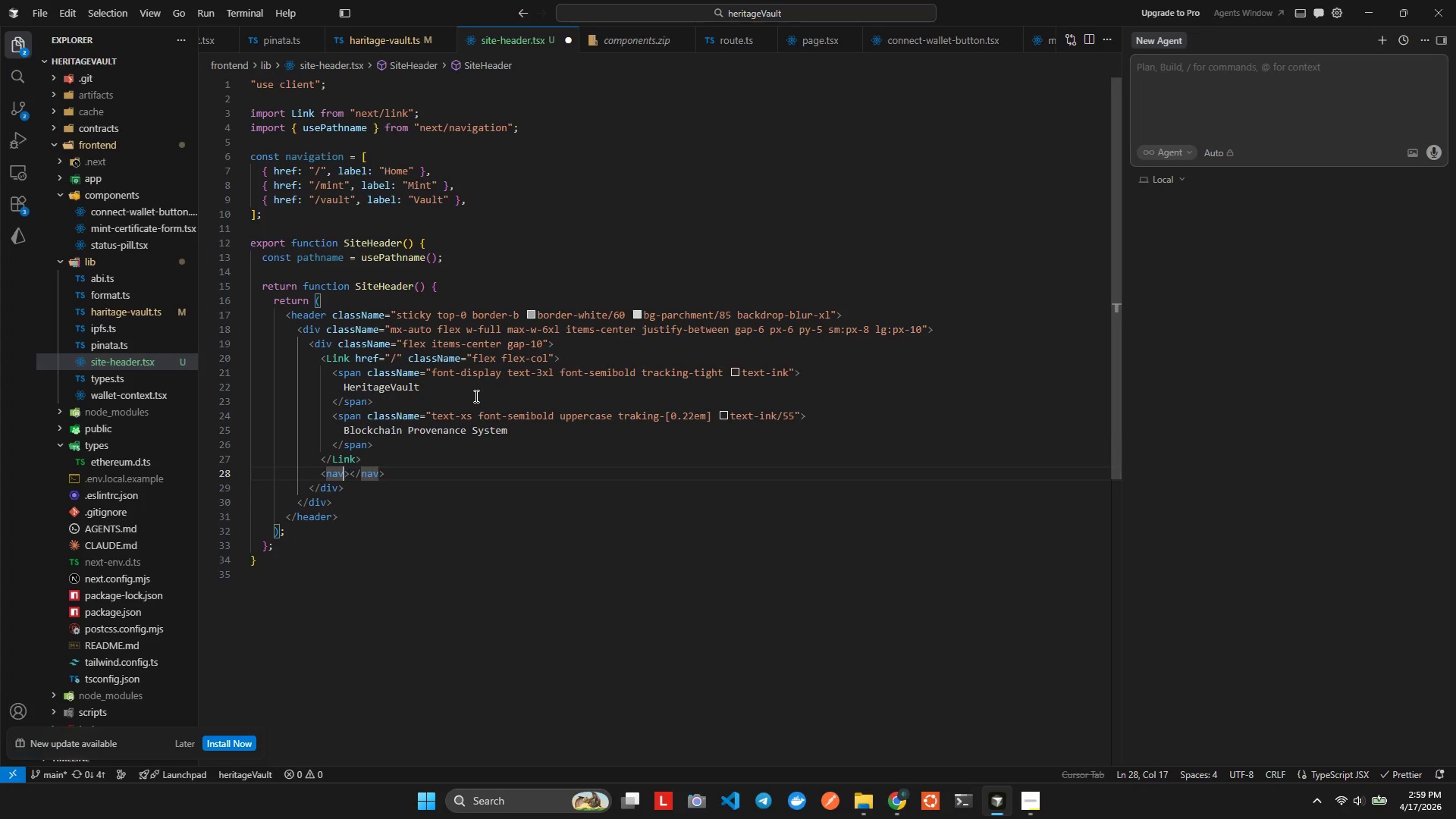 
type( clas)
 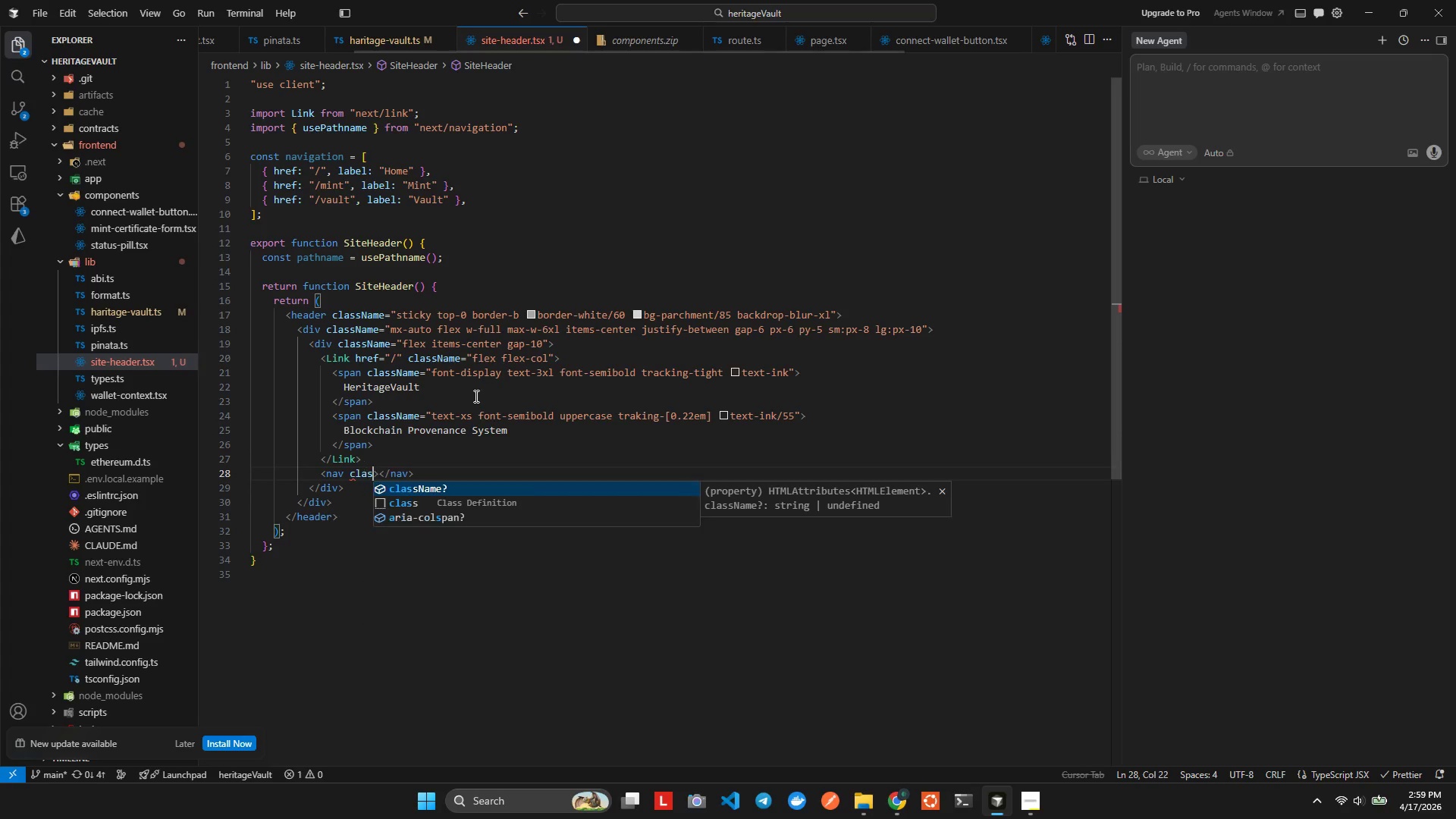 
key(Enter)
 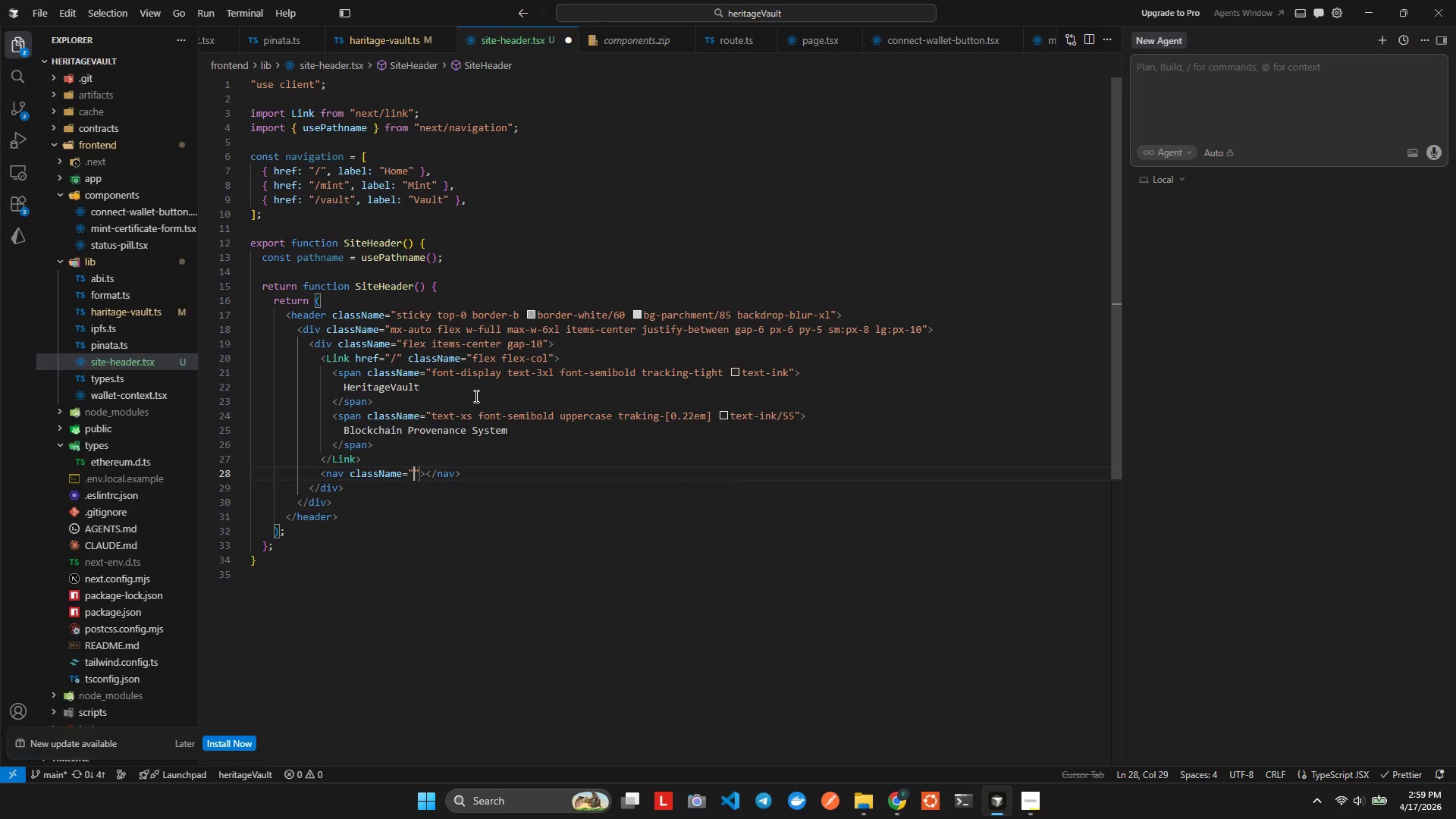 
type(hidden temce)
 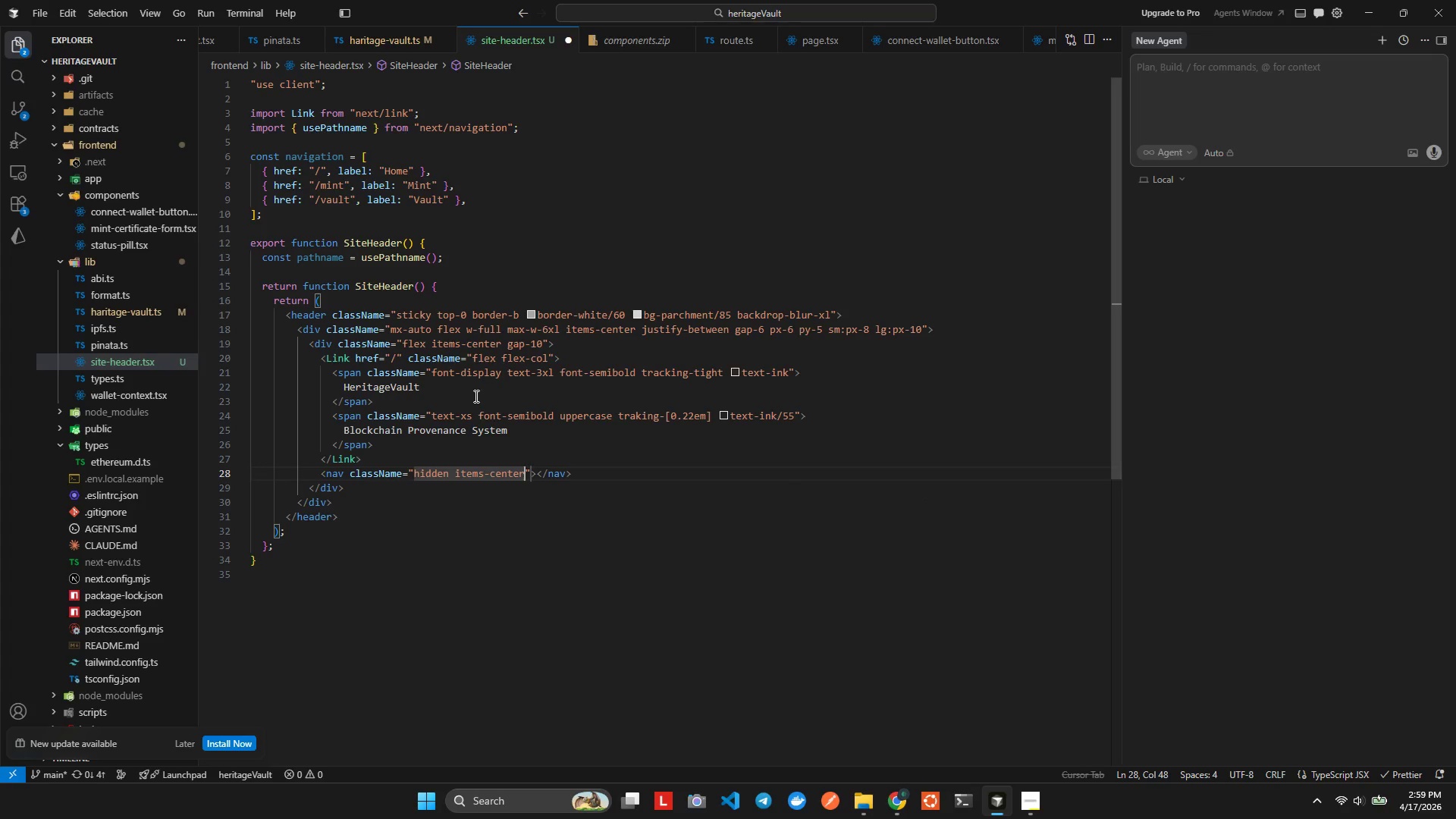 
key(Enter)
 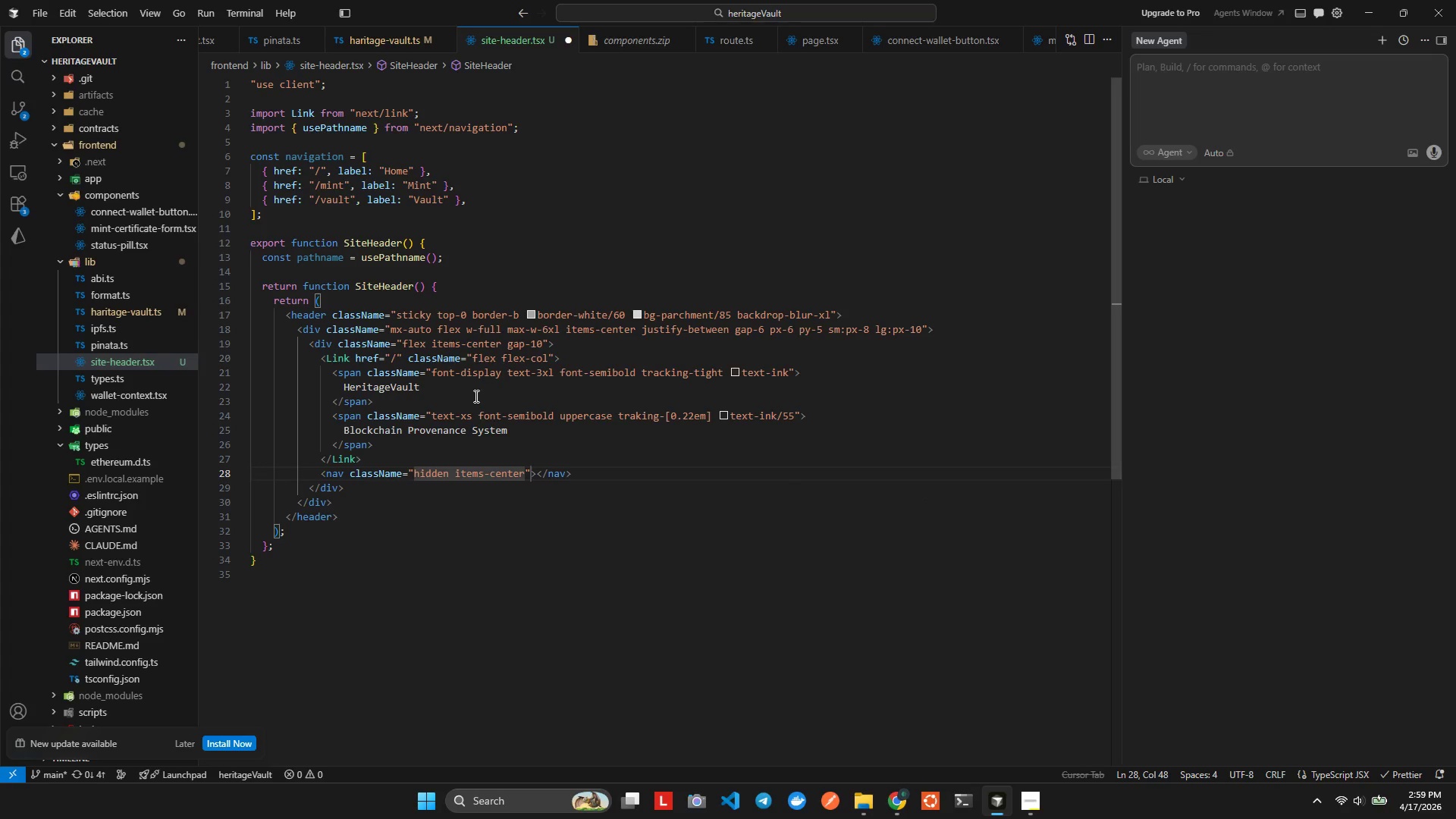 
type( gap6)
 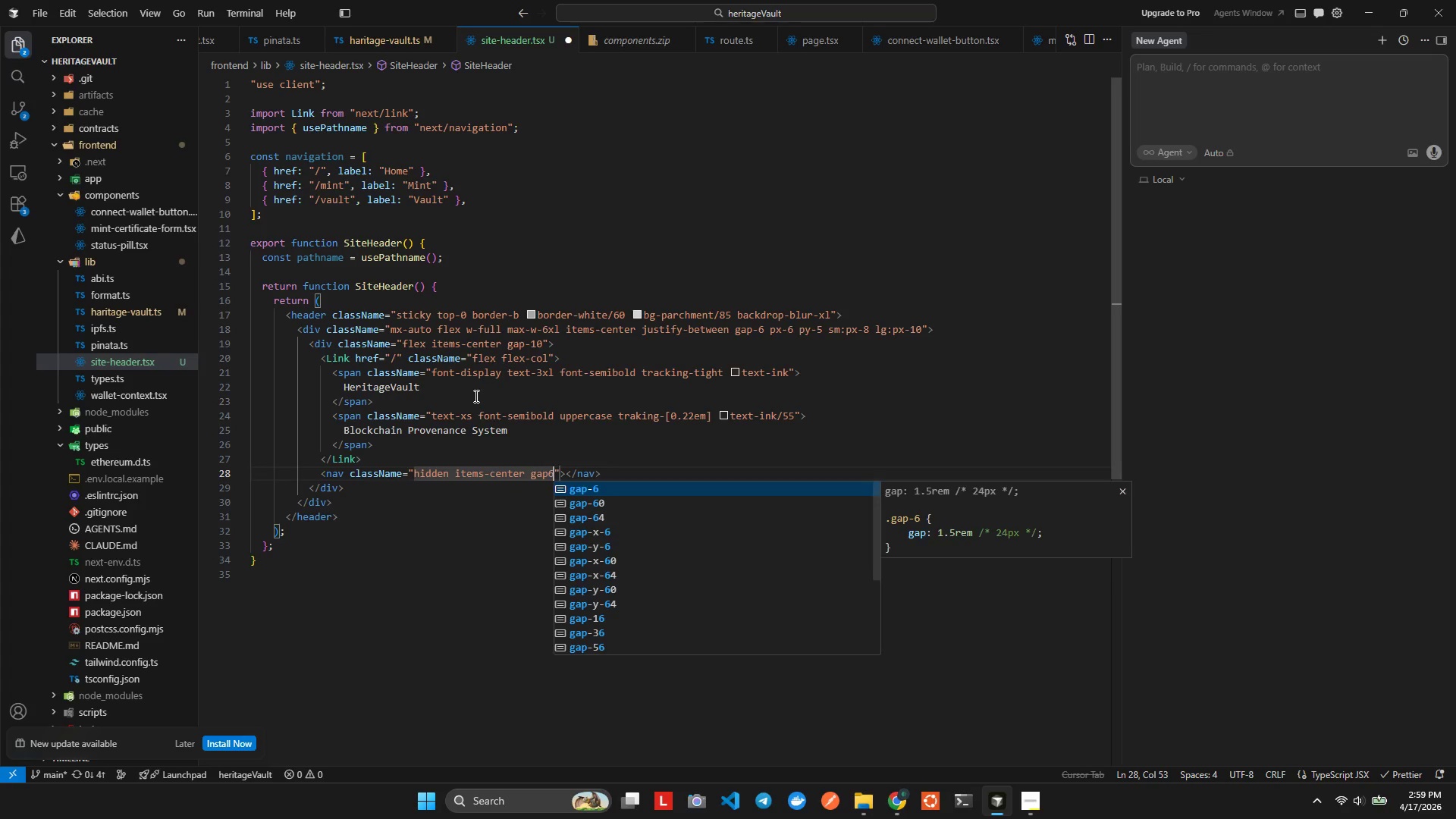 
key(Enter)
 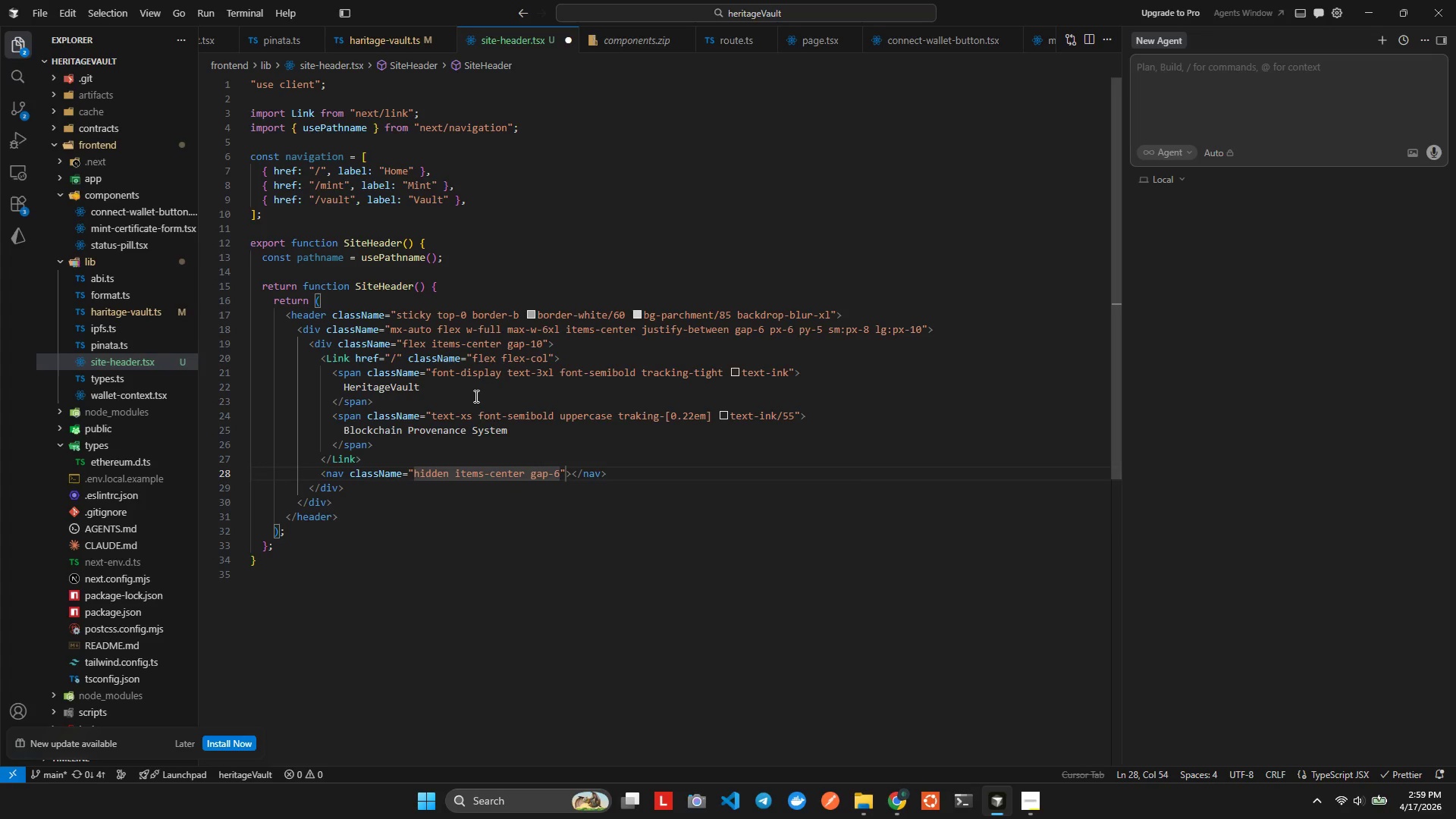 
type( md:flex)
 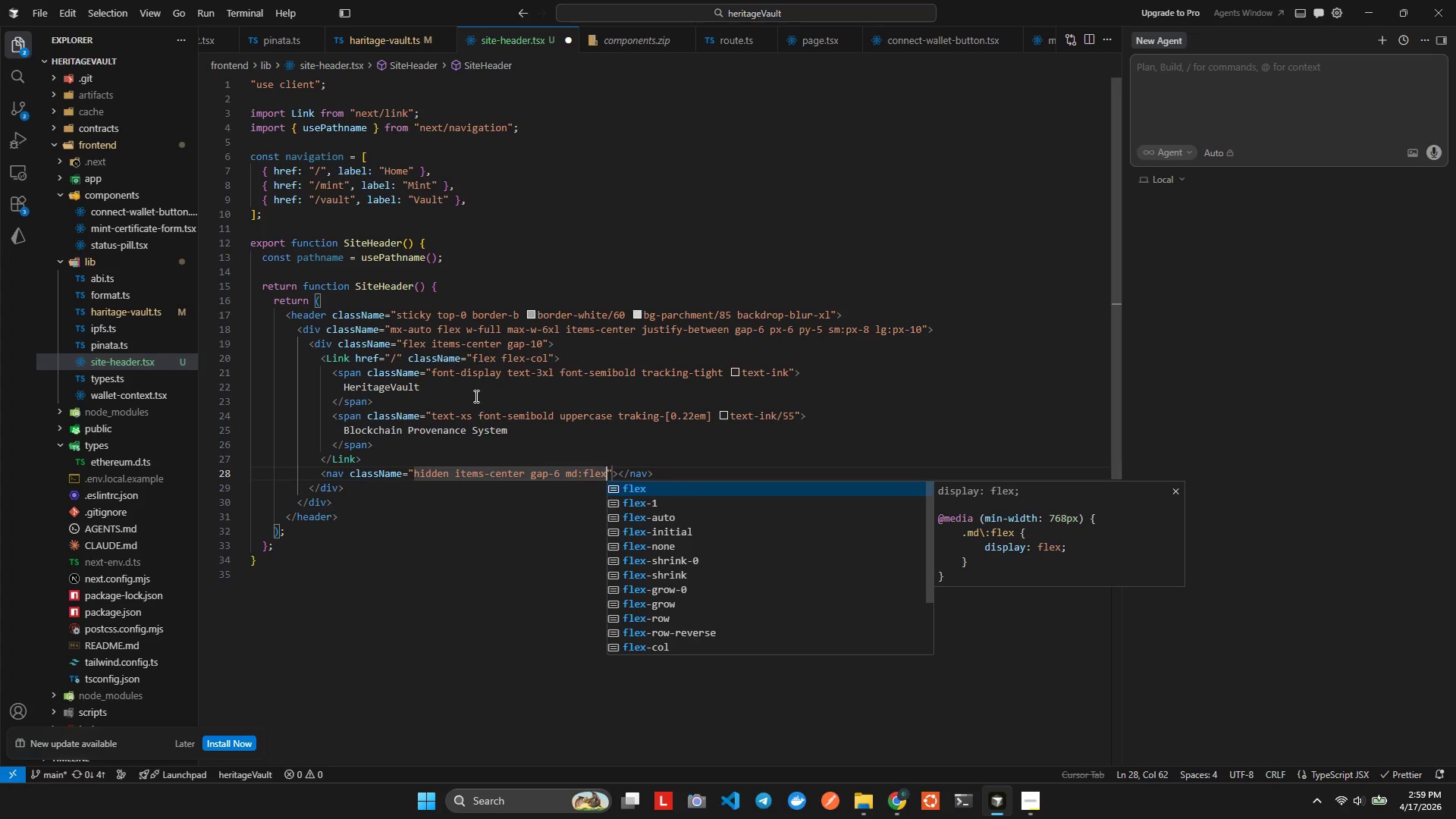 
key(Enter)
 